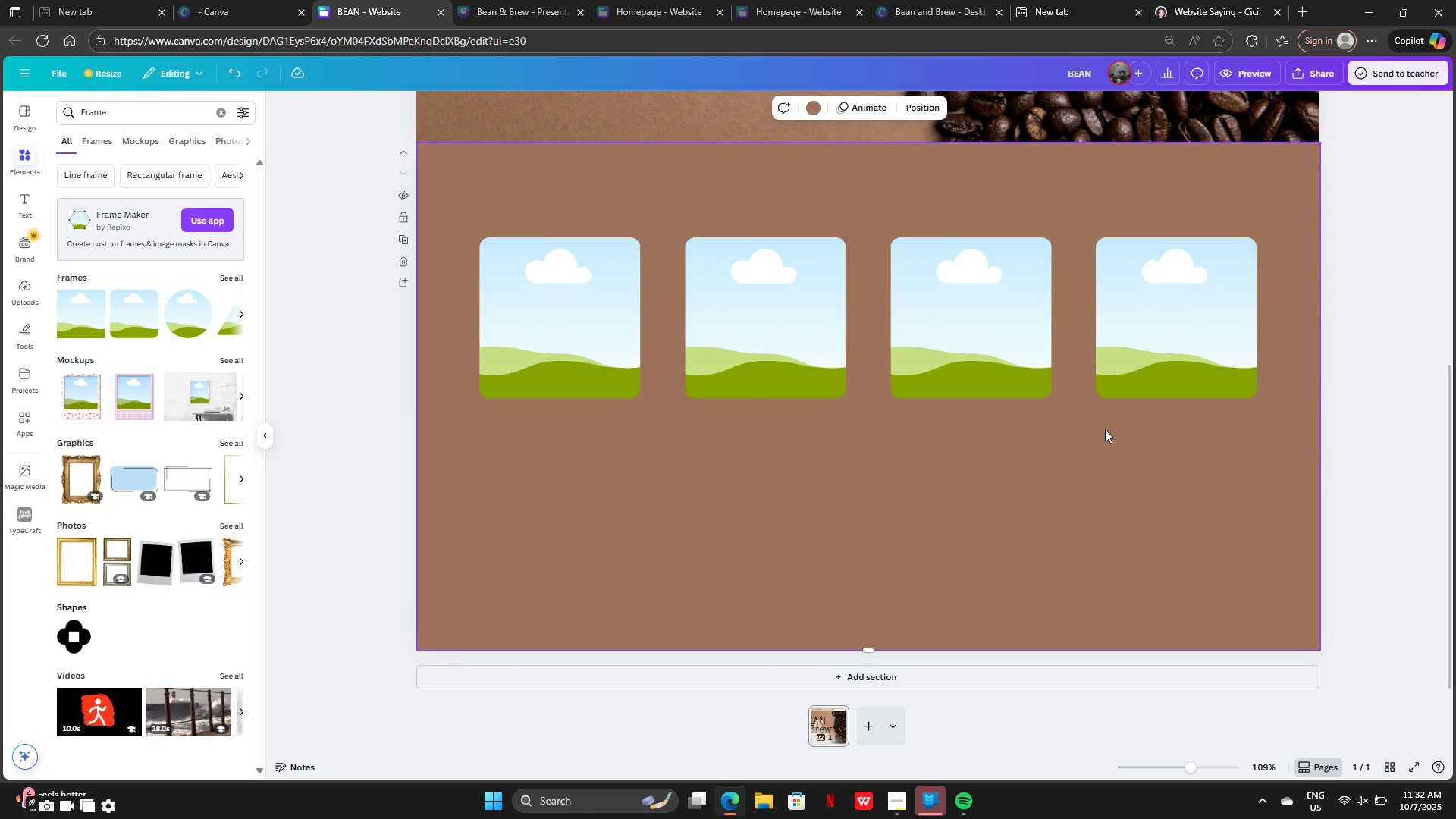 
scroll: coordinate [1100, 421], scroll_direction: none, amount: 0.0
 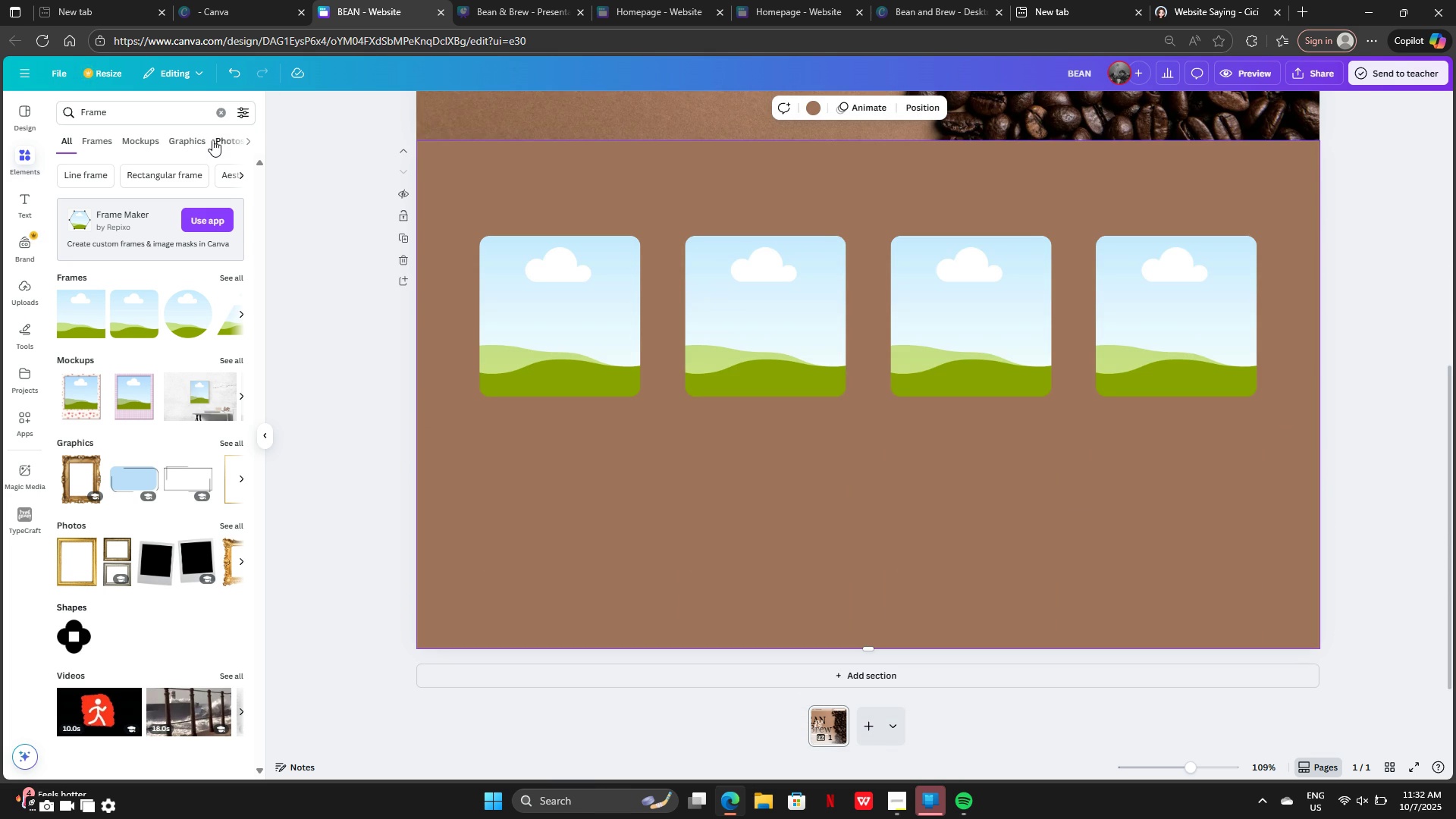 
left_click([224, 115])
 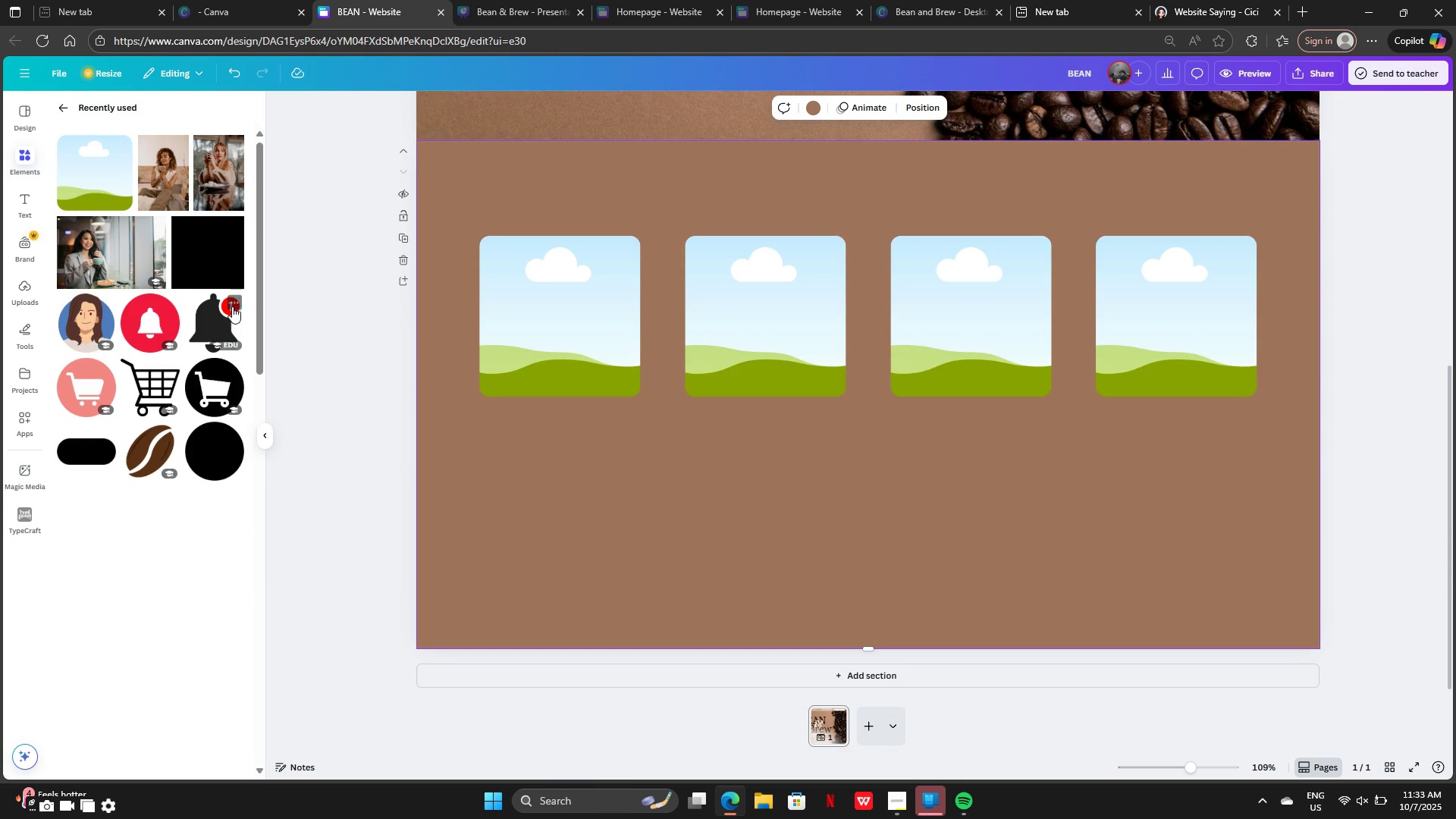 
scroll: coordinate [157, 561], scroll_direction: down, amount: 3.0
 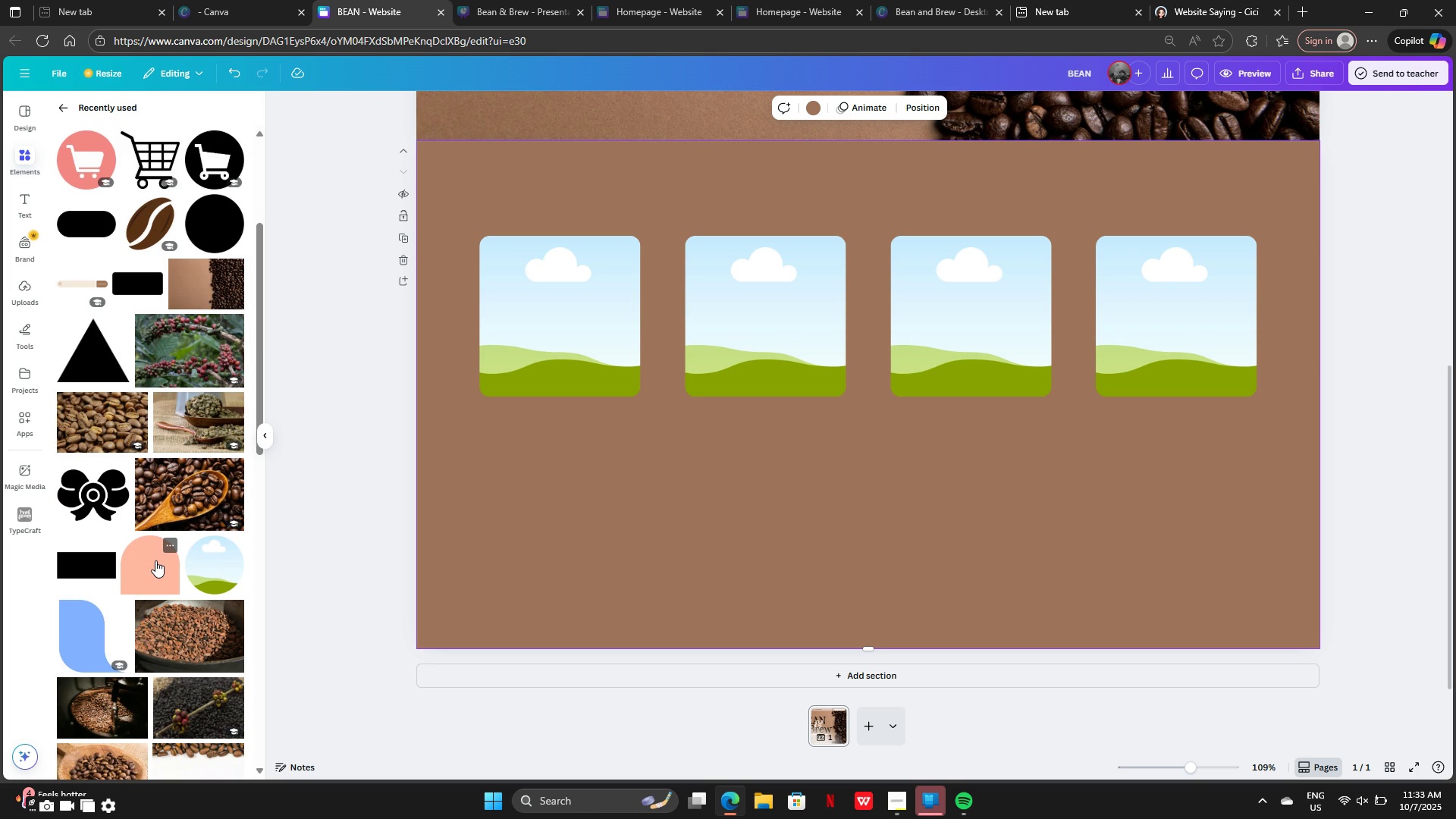 
wait(6.82)
 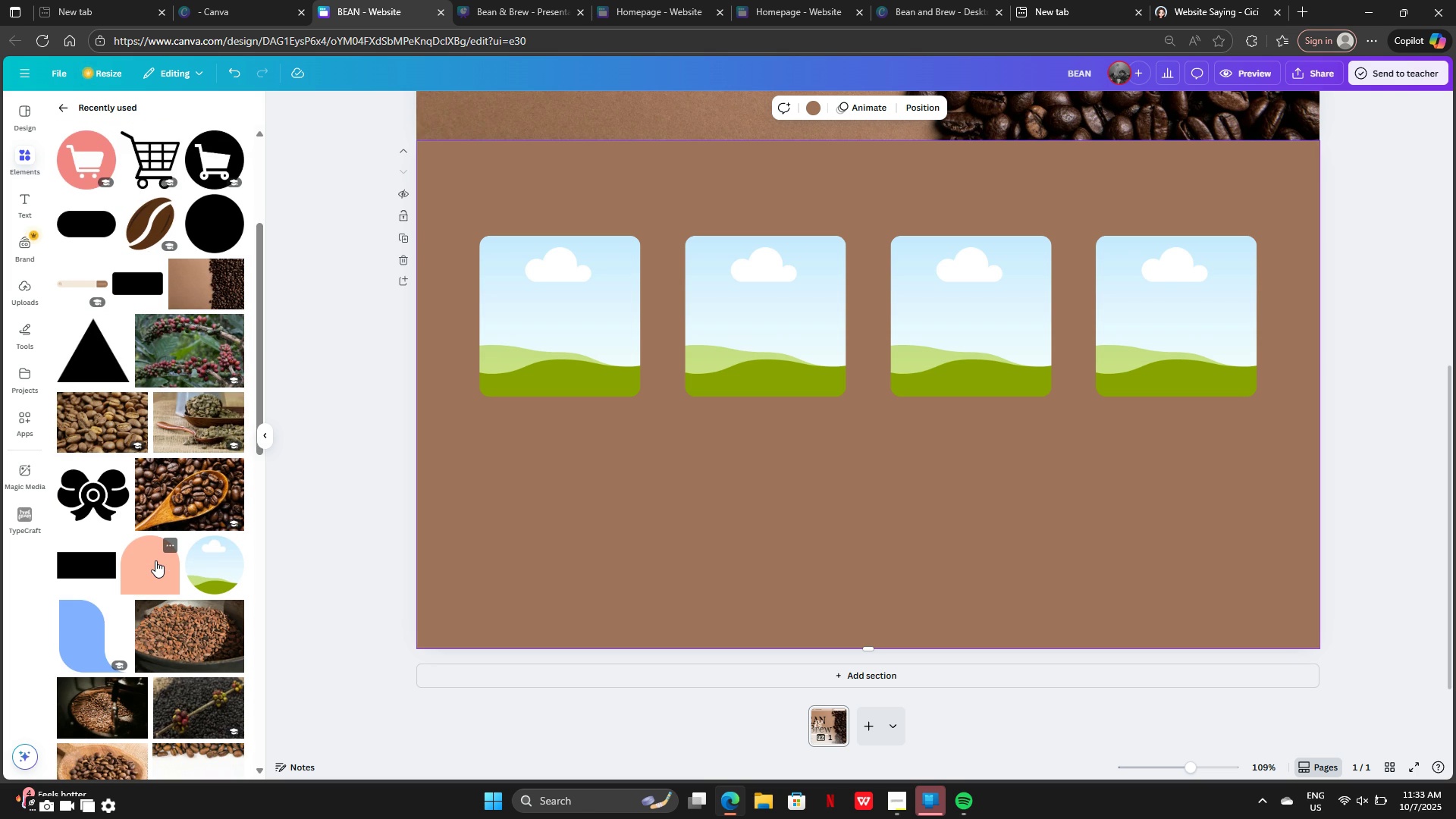 
left_click([247, 8])
 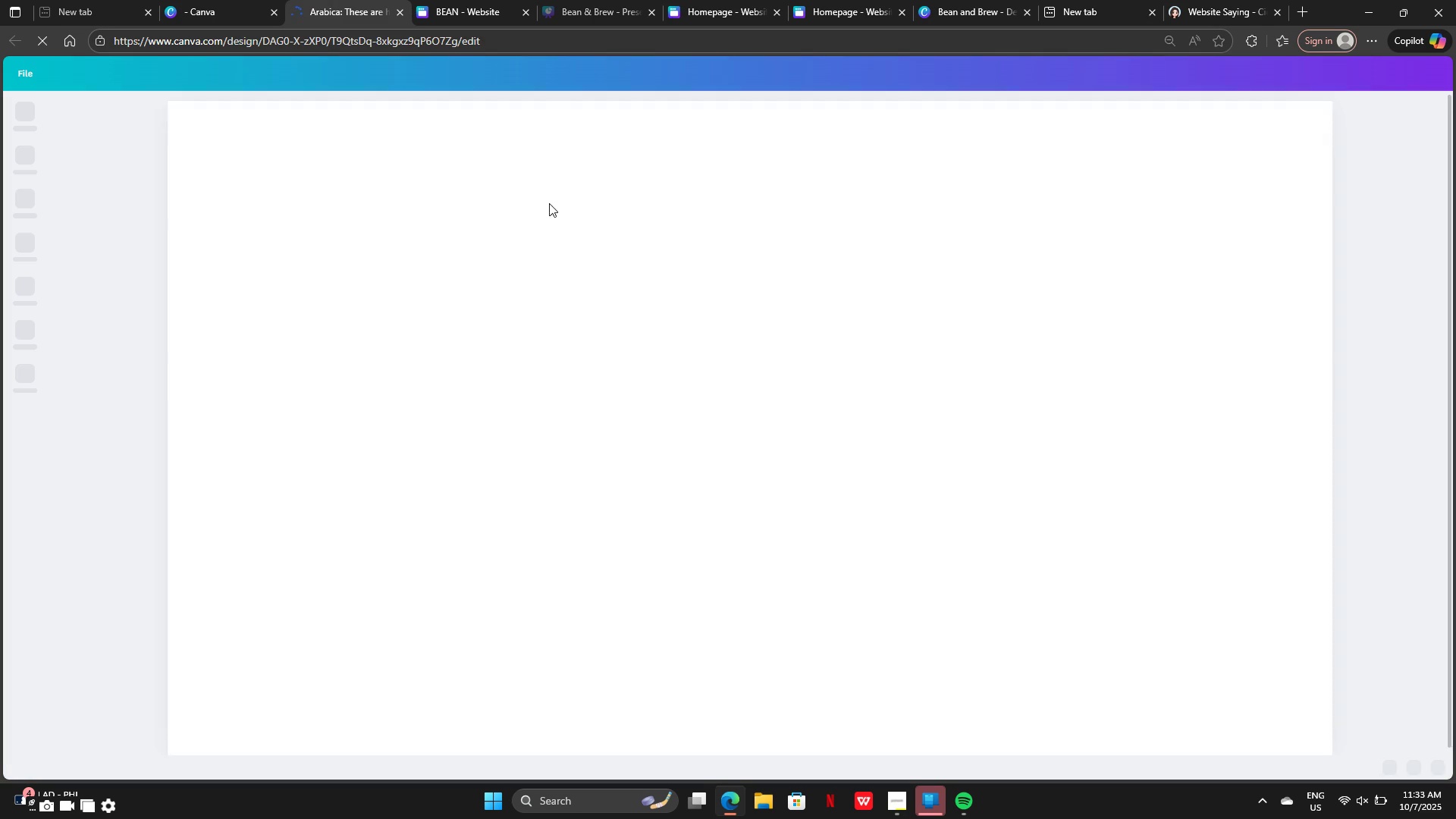 
wait(7.34)
 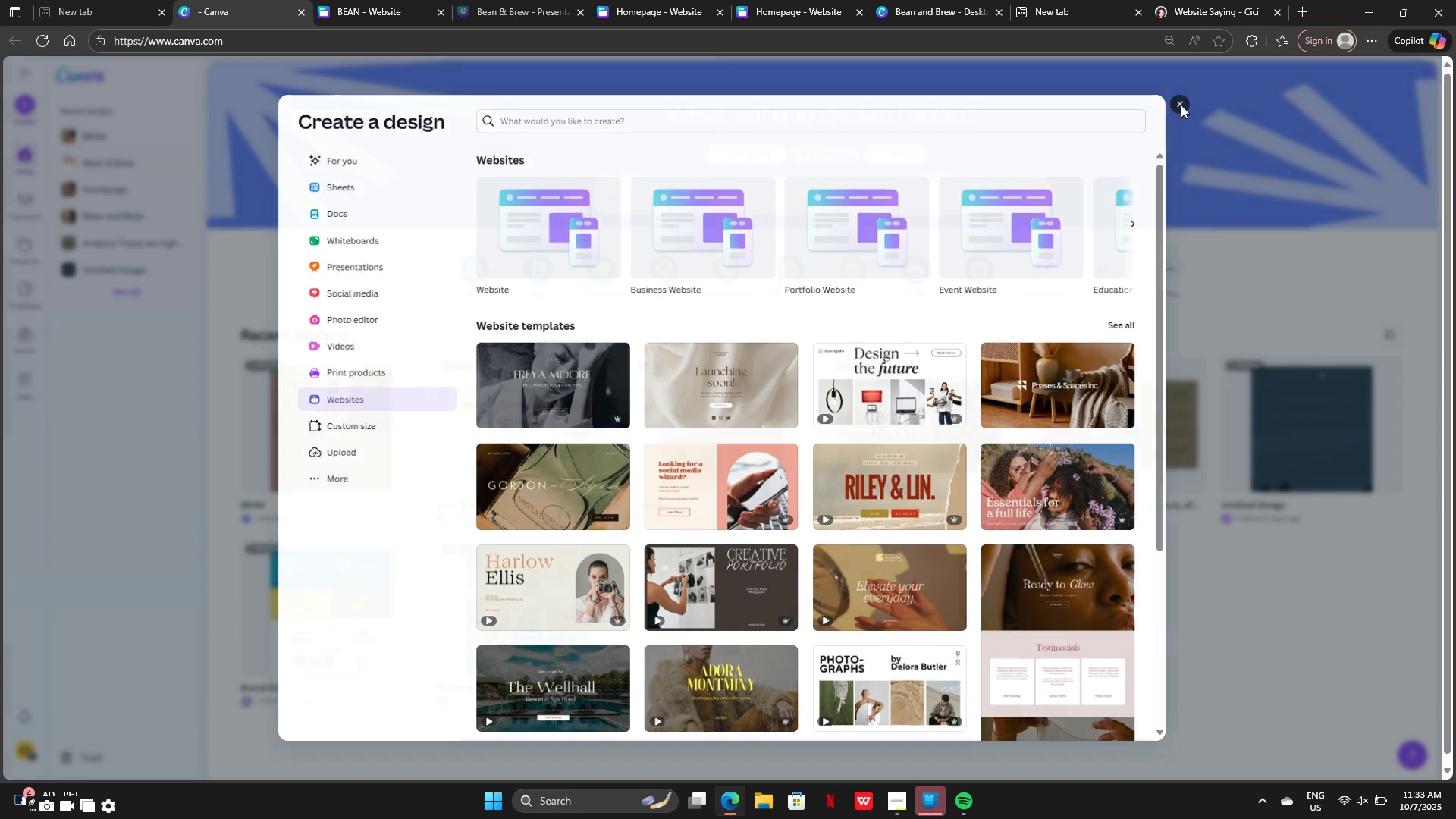 
left_click([444, 236])
 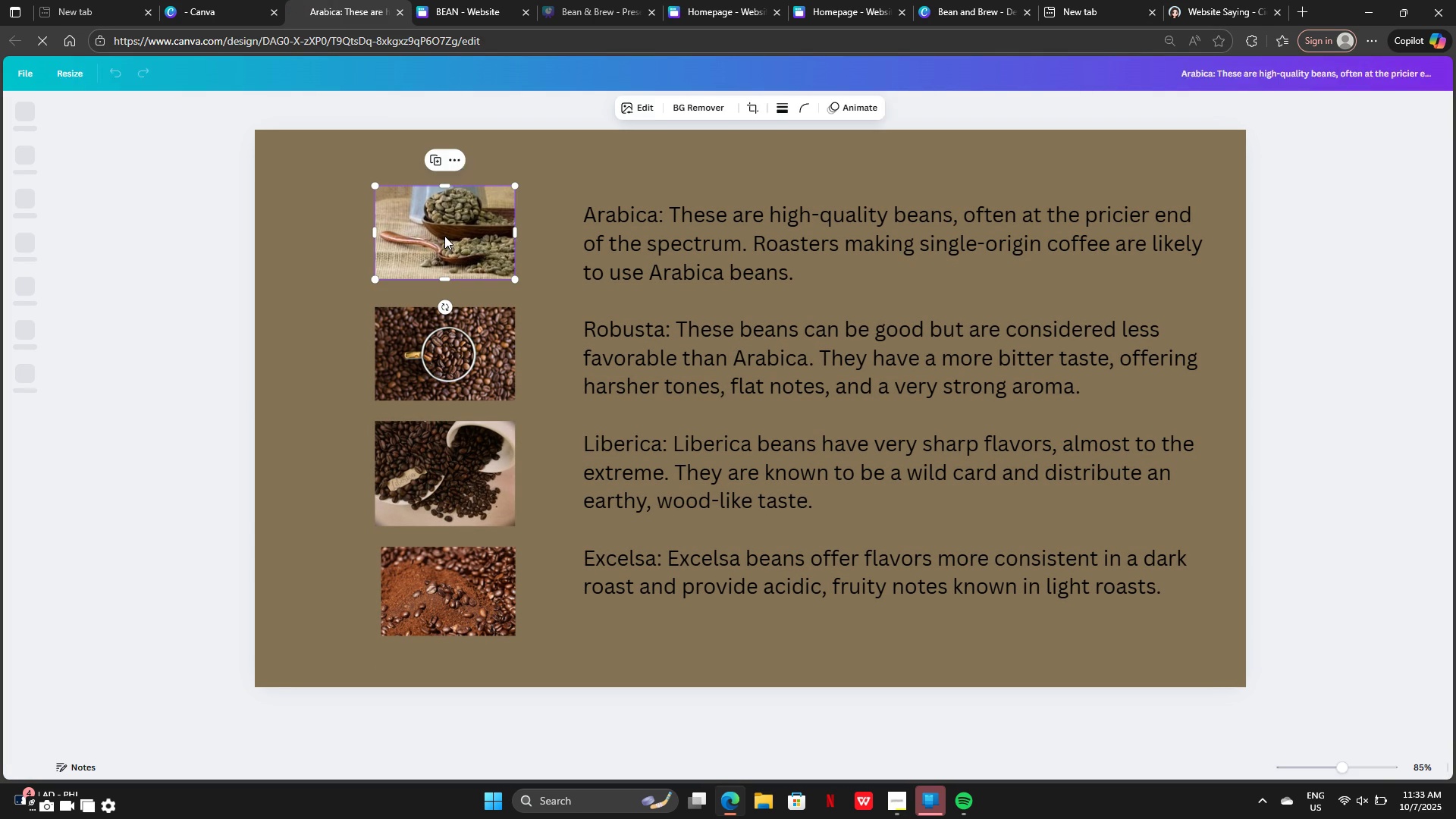 
key(Control+C)
 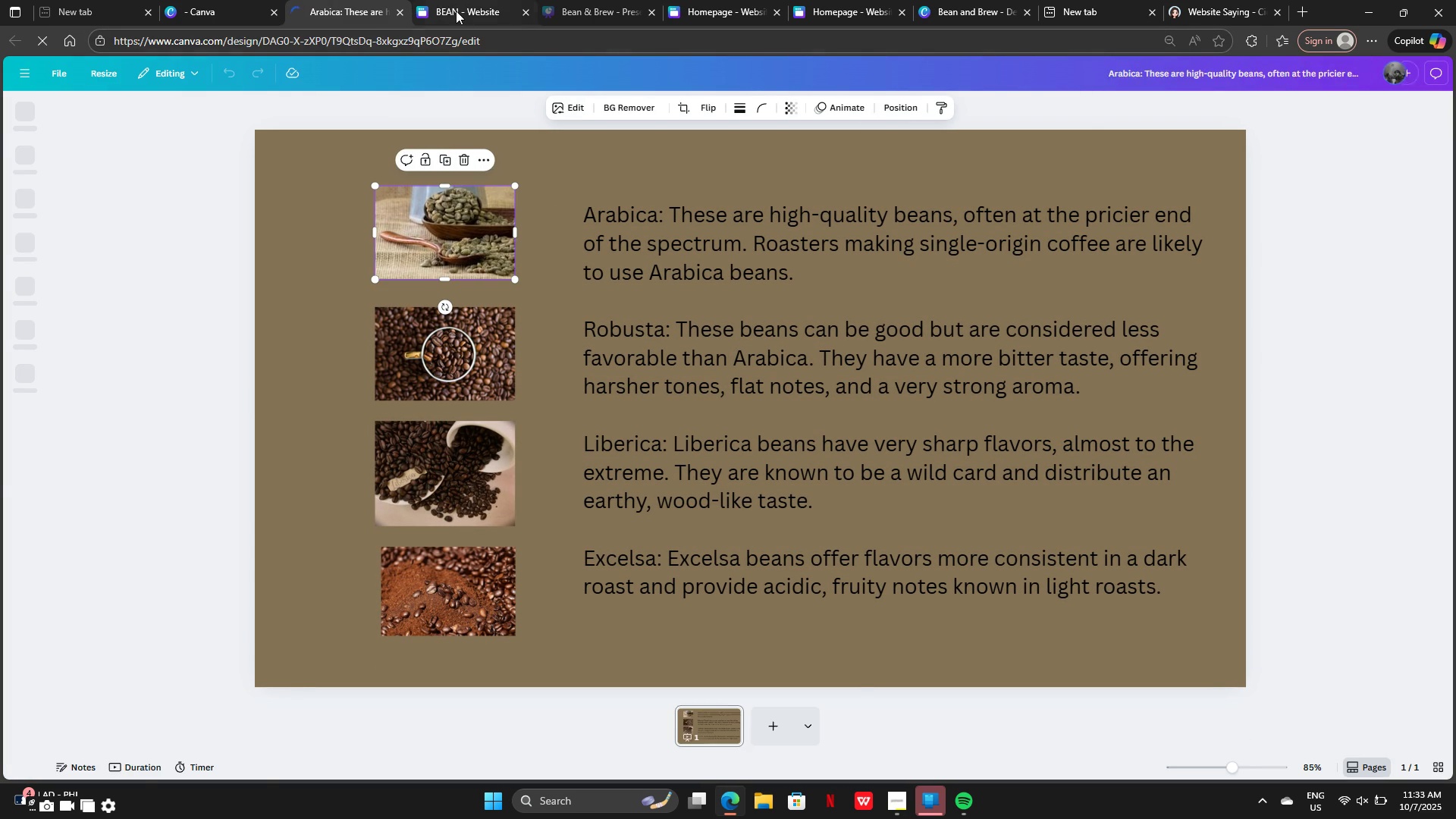 
left_click([456, 11])
 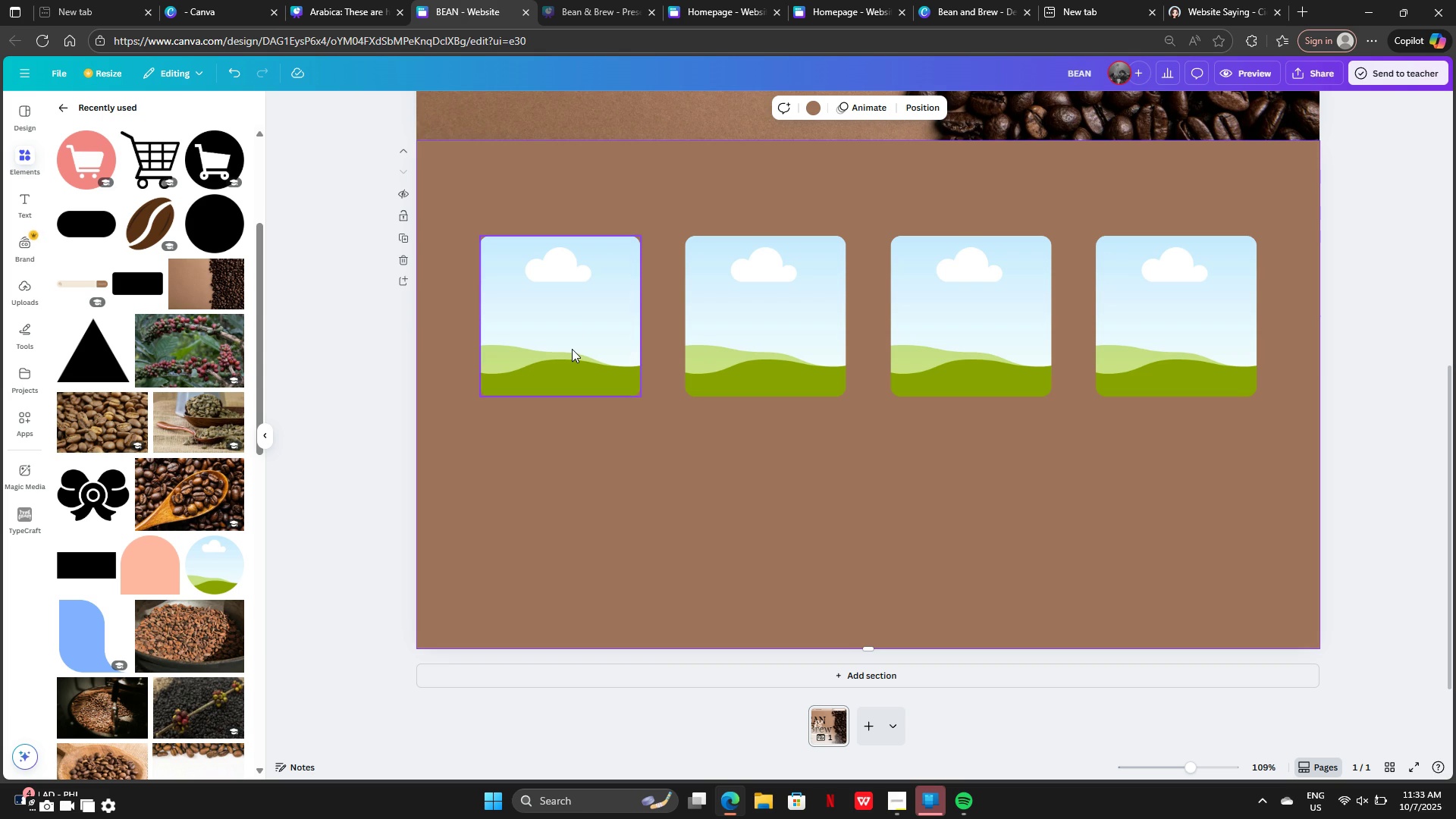 
left_click([571, 347])
 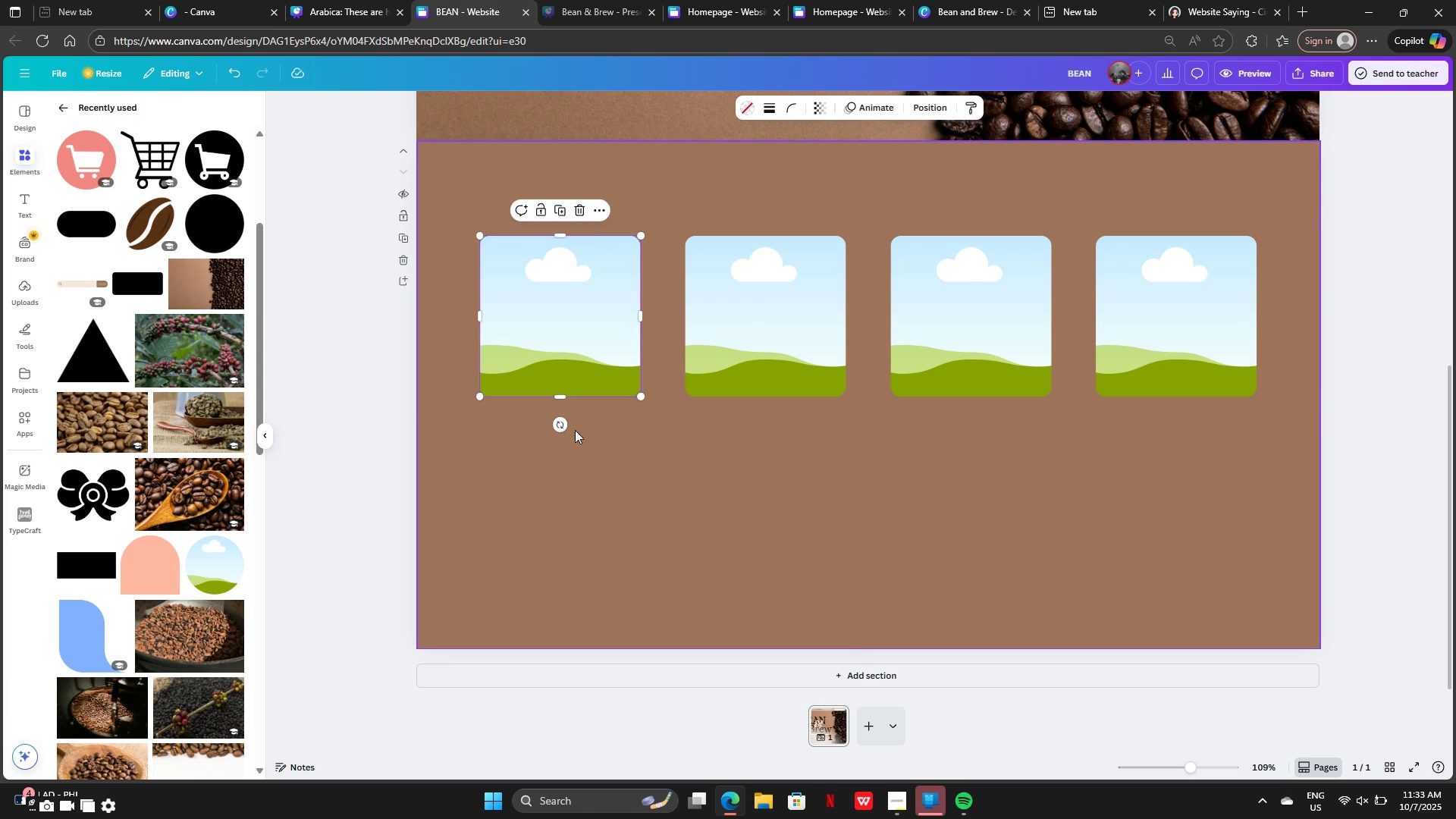 
double_click([575, 430])
 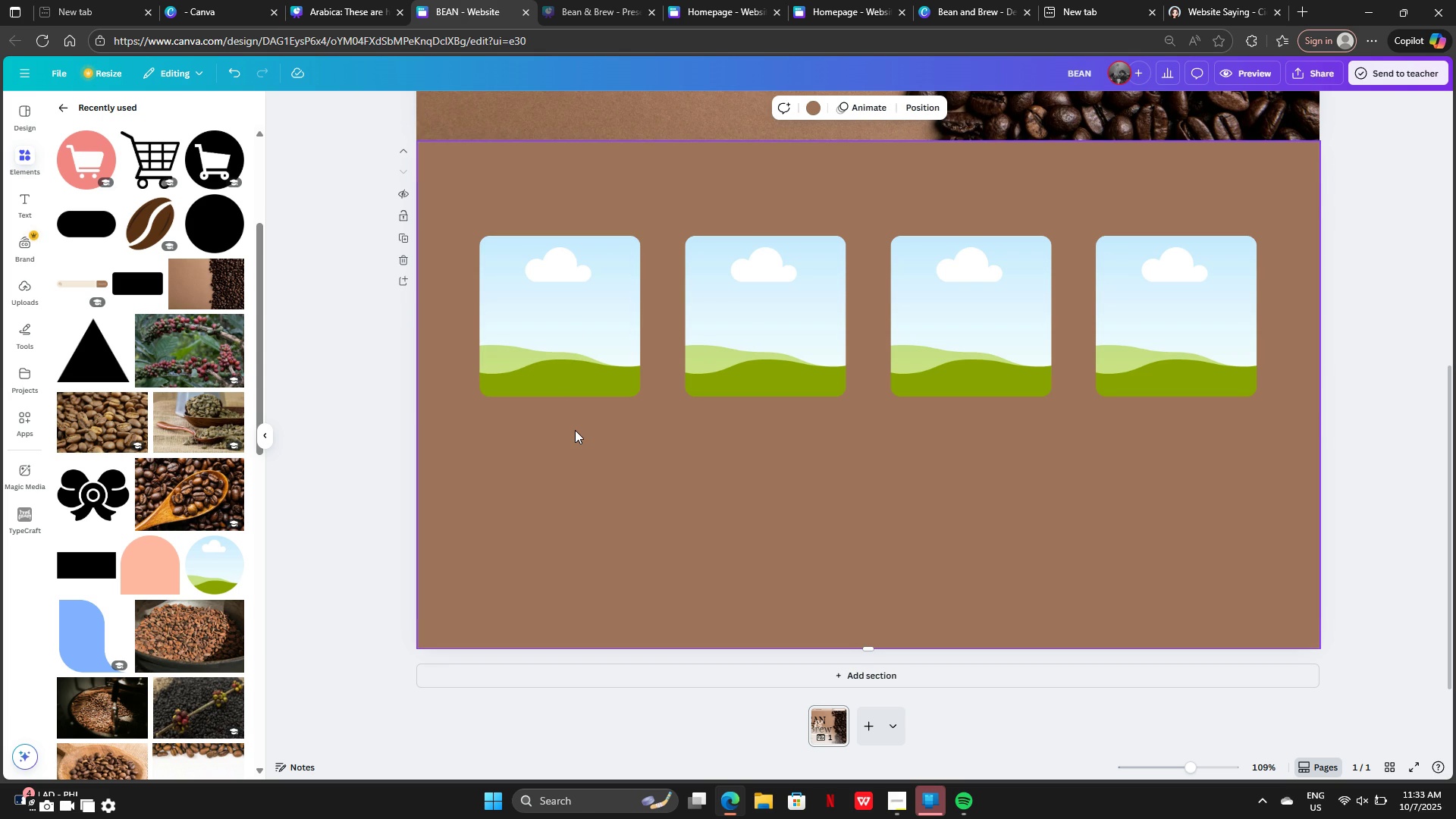 
key(Control+V)
 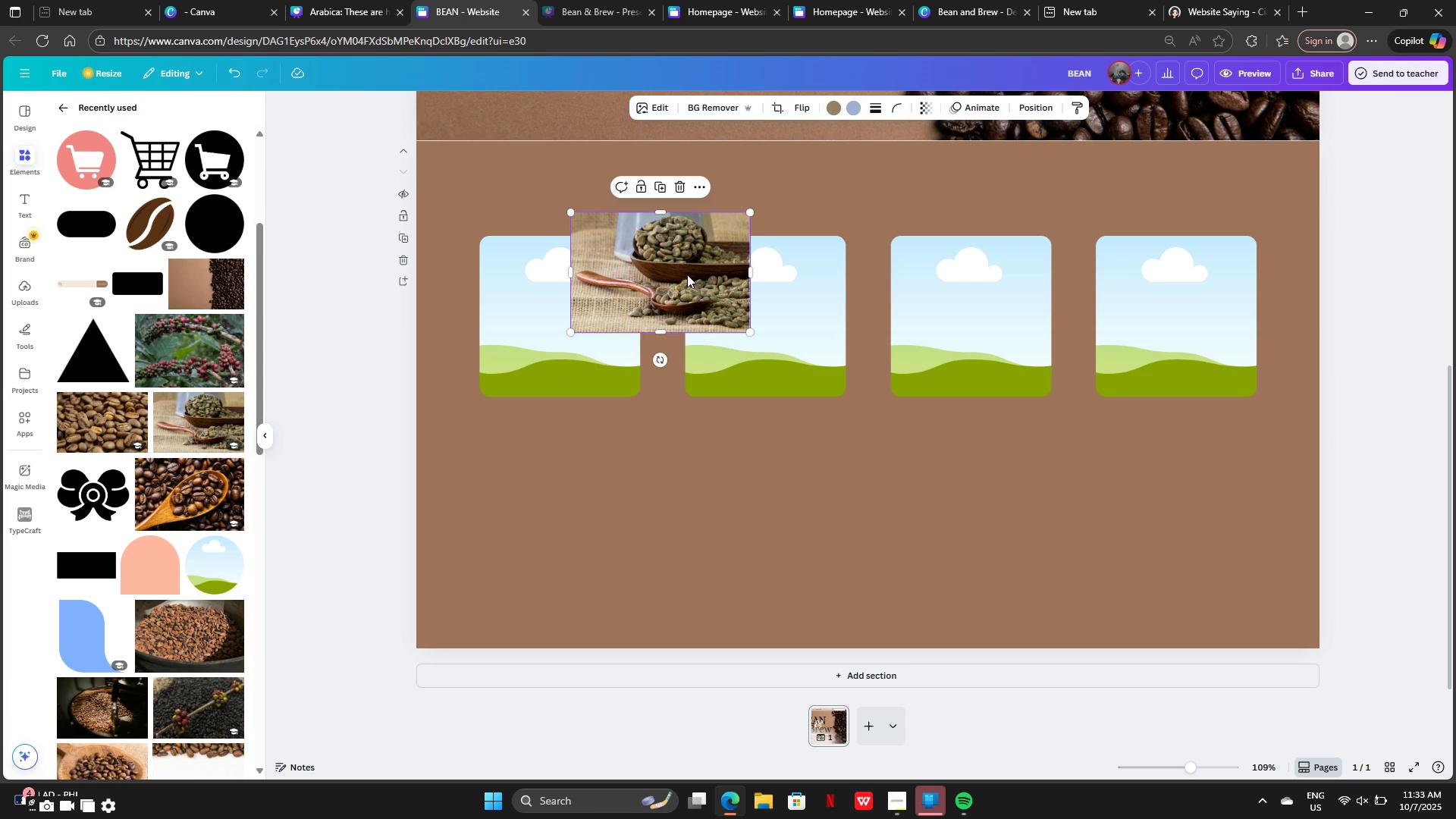 
left_click_drag(start_coordinate=[694, 275], to_coordinate=[615, 321])
 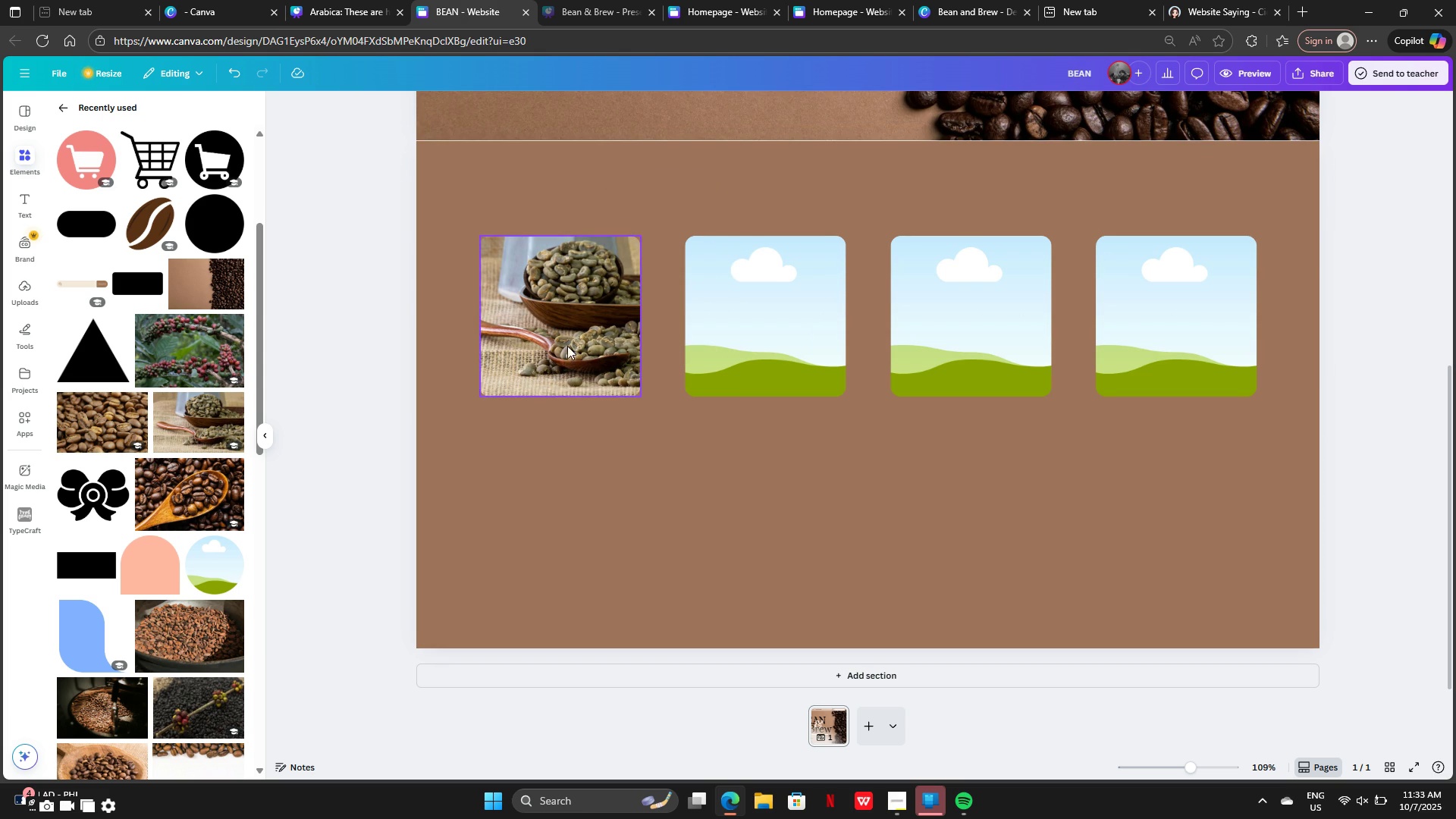 
left_click([563, 341])
 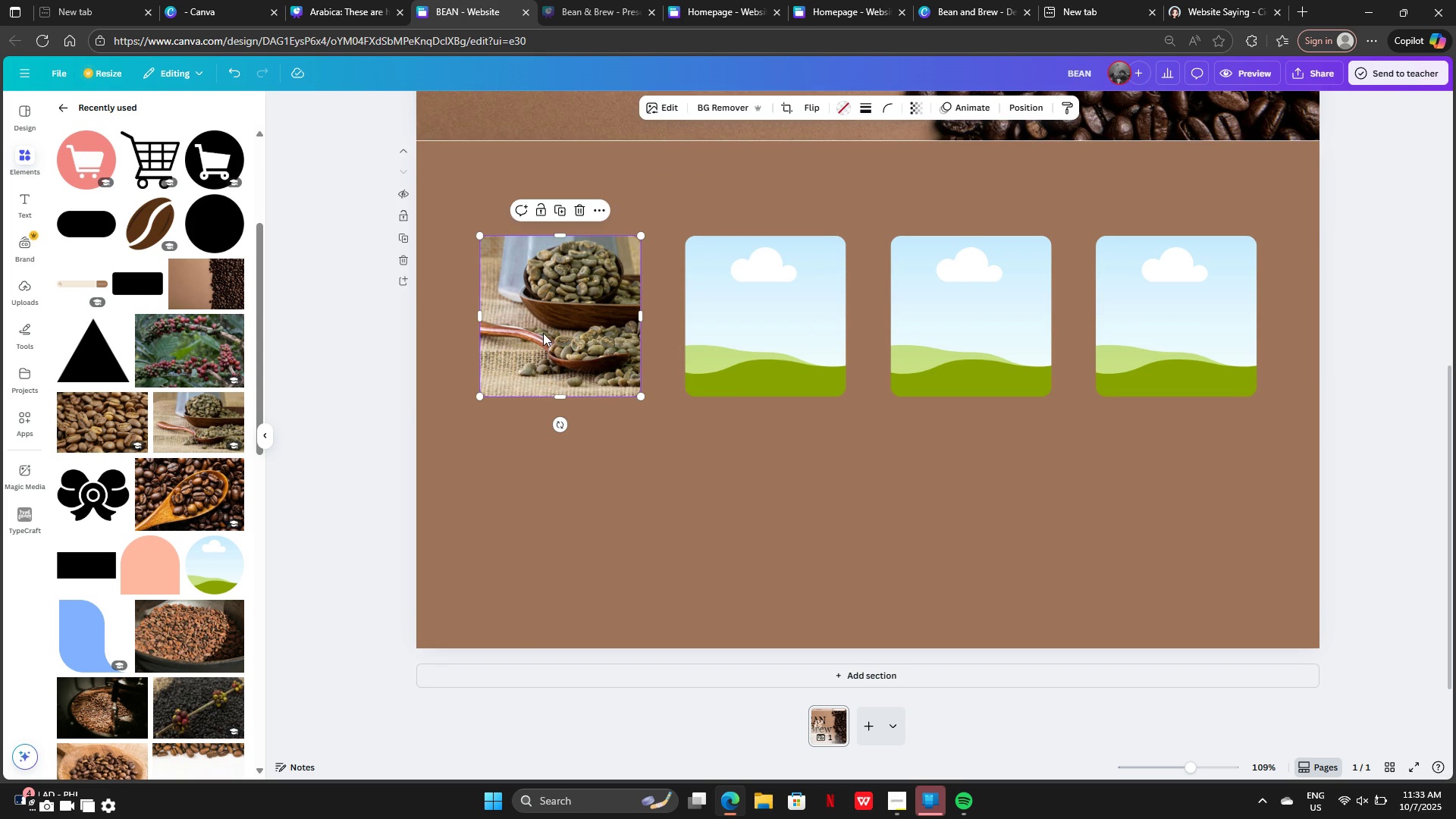 
left_click([543, 333])
 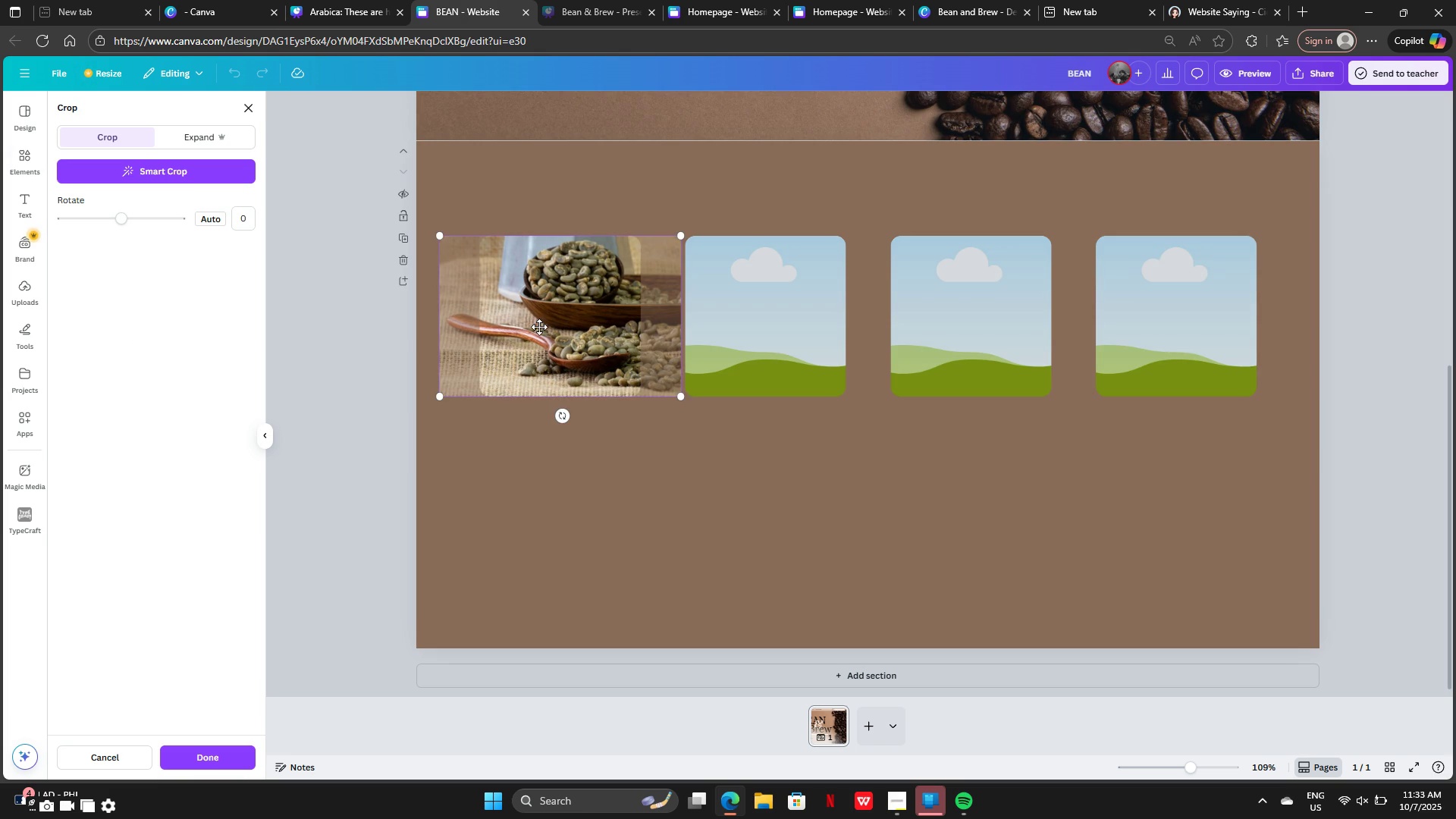 
left_click_drag(start_coordinate=[539, 327], to_coordinate=[497, 325])
 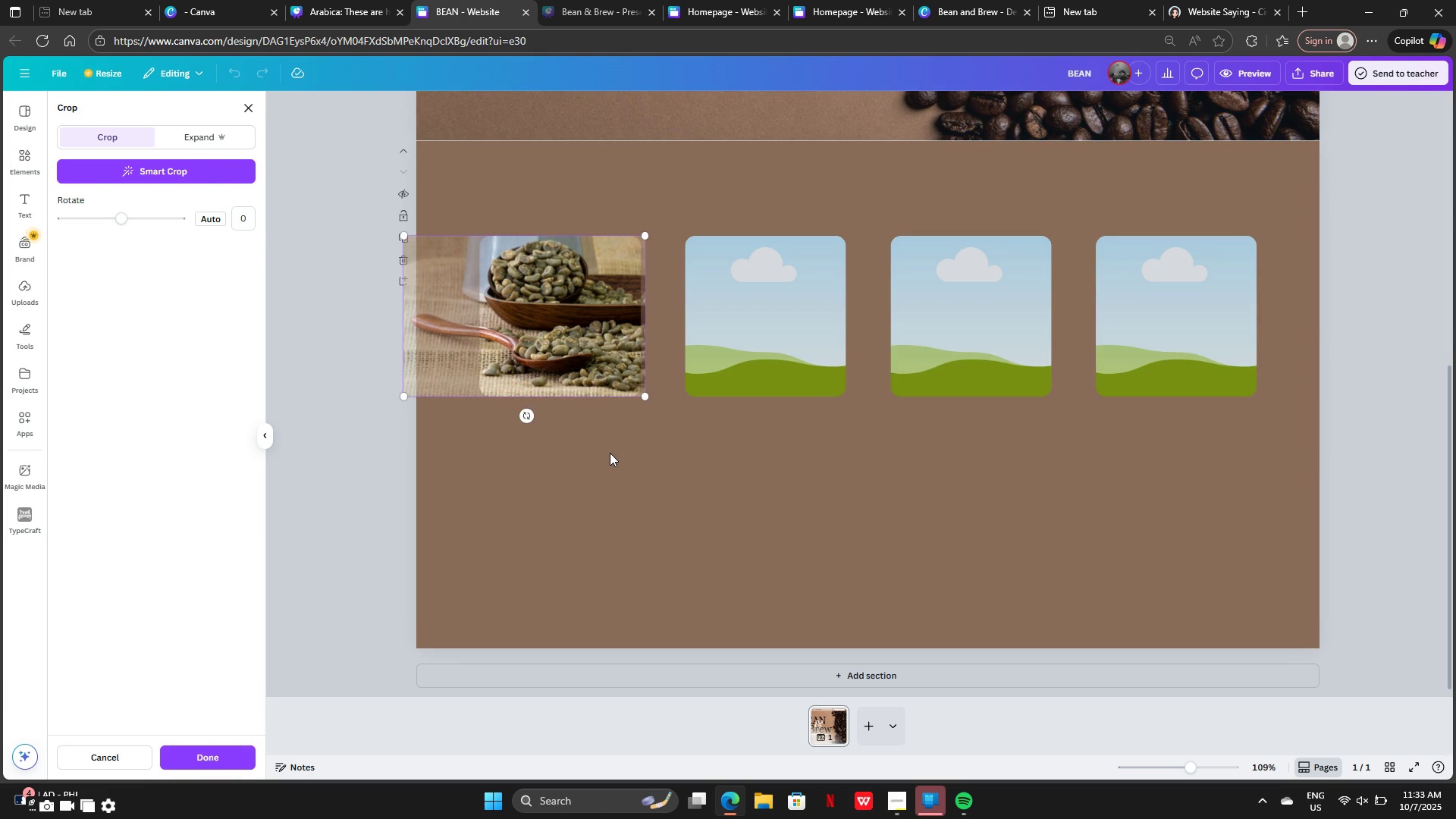 
left_click([610, 453])
 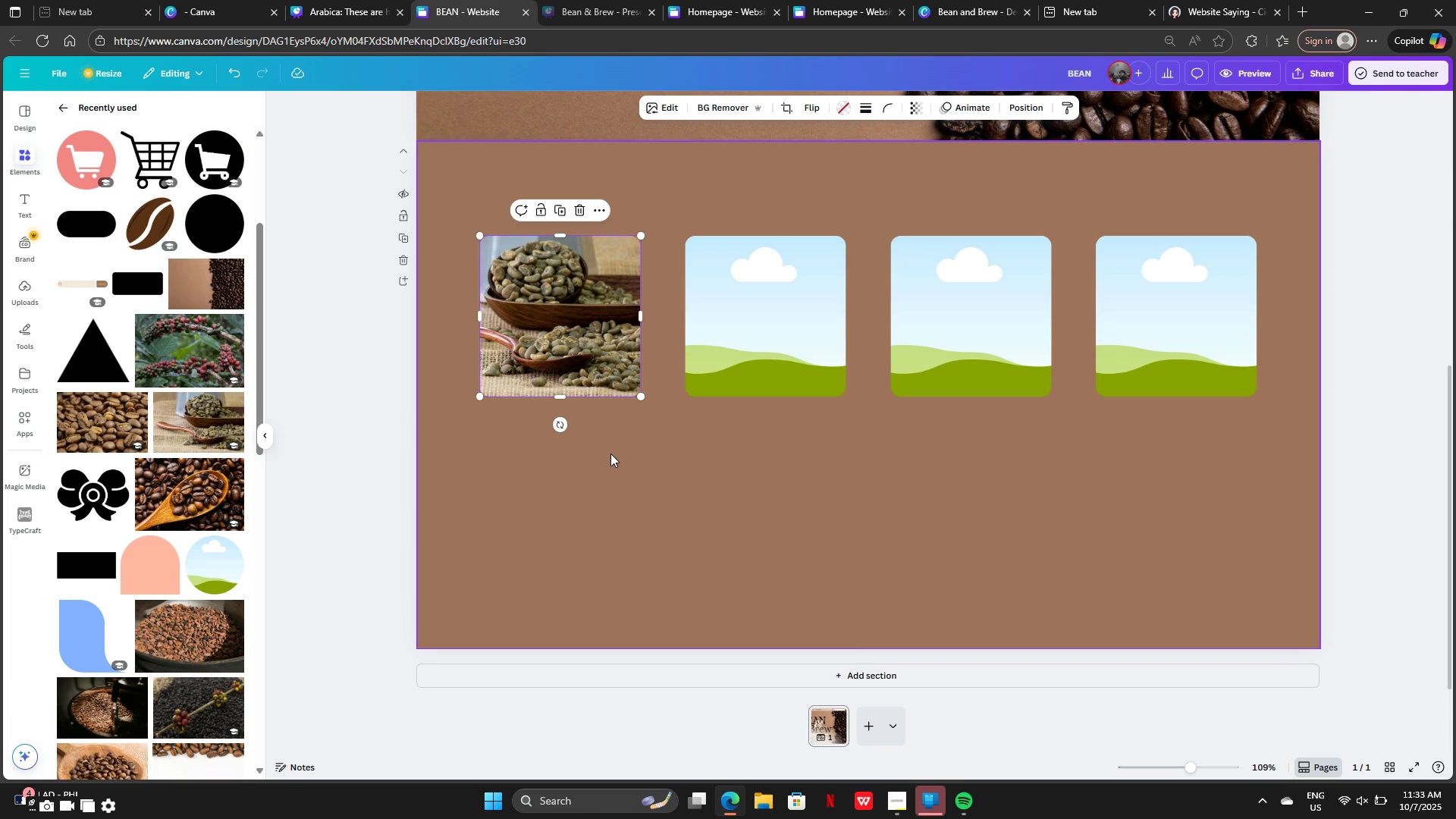 
left_click([610, 453])
 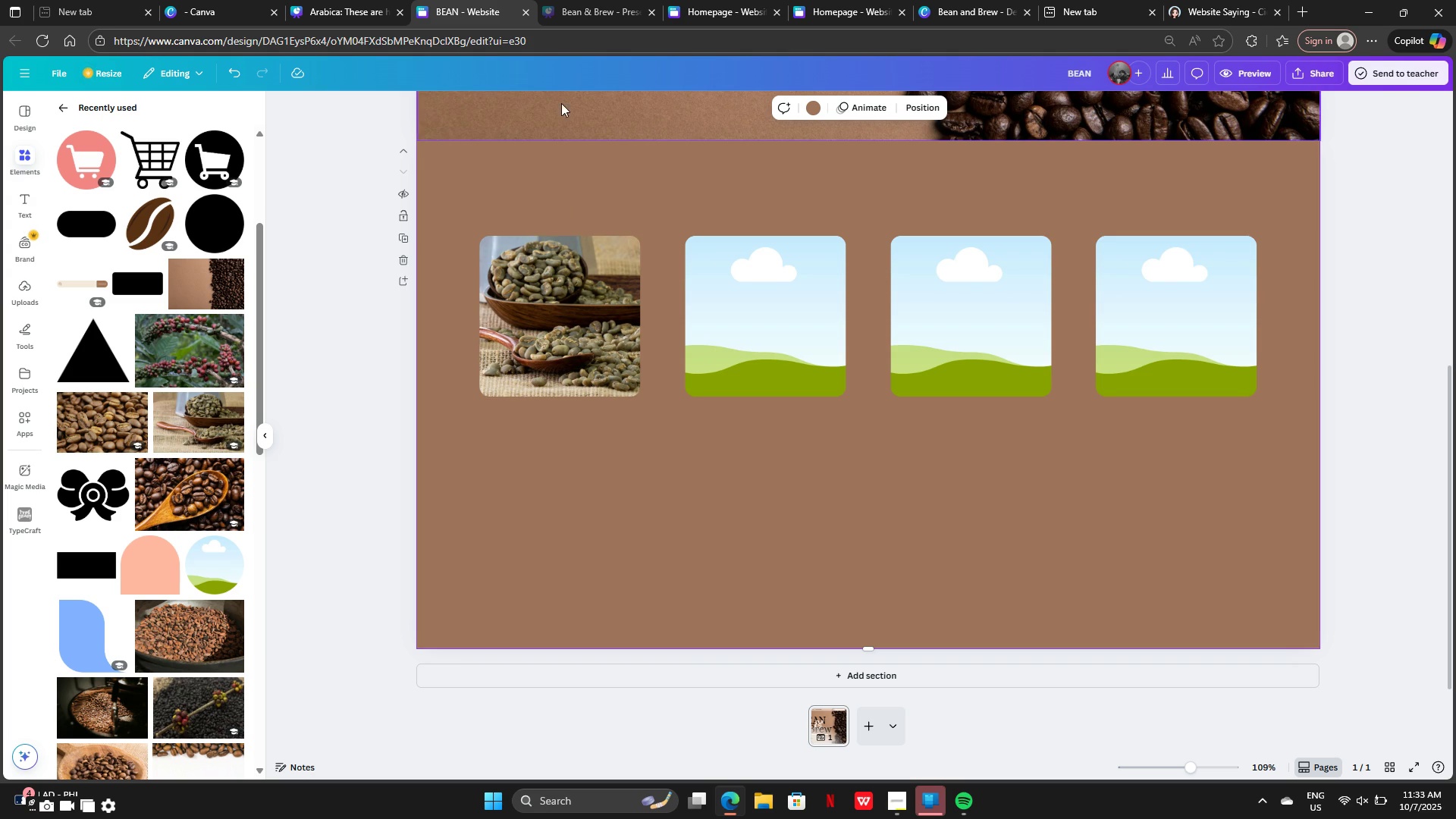 
left_click([337, 7])
 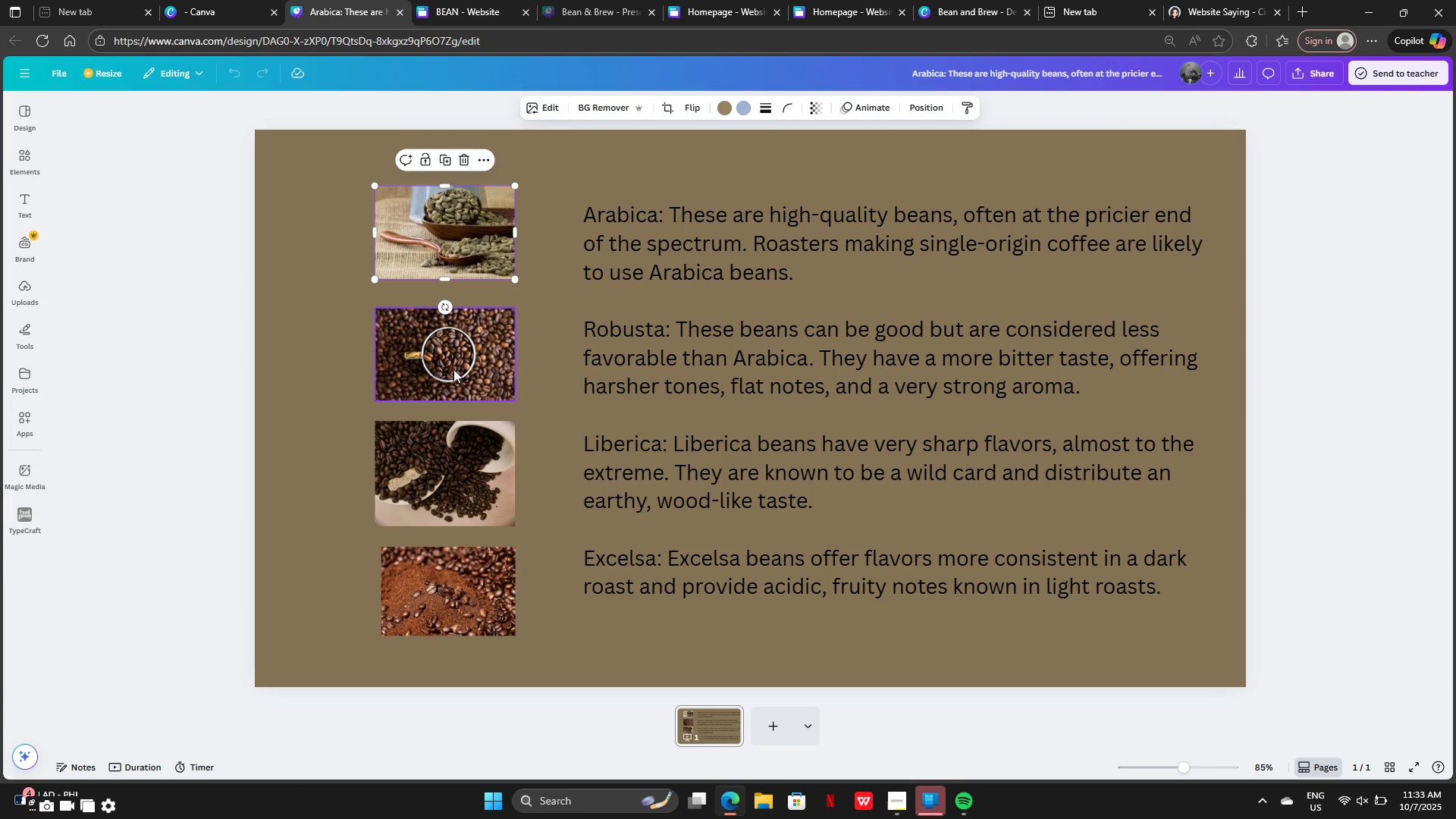 
left_click([453, 369])
 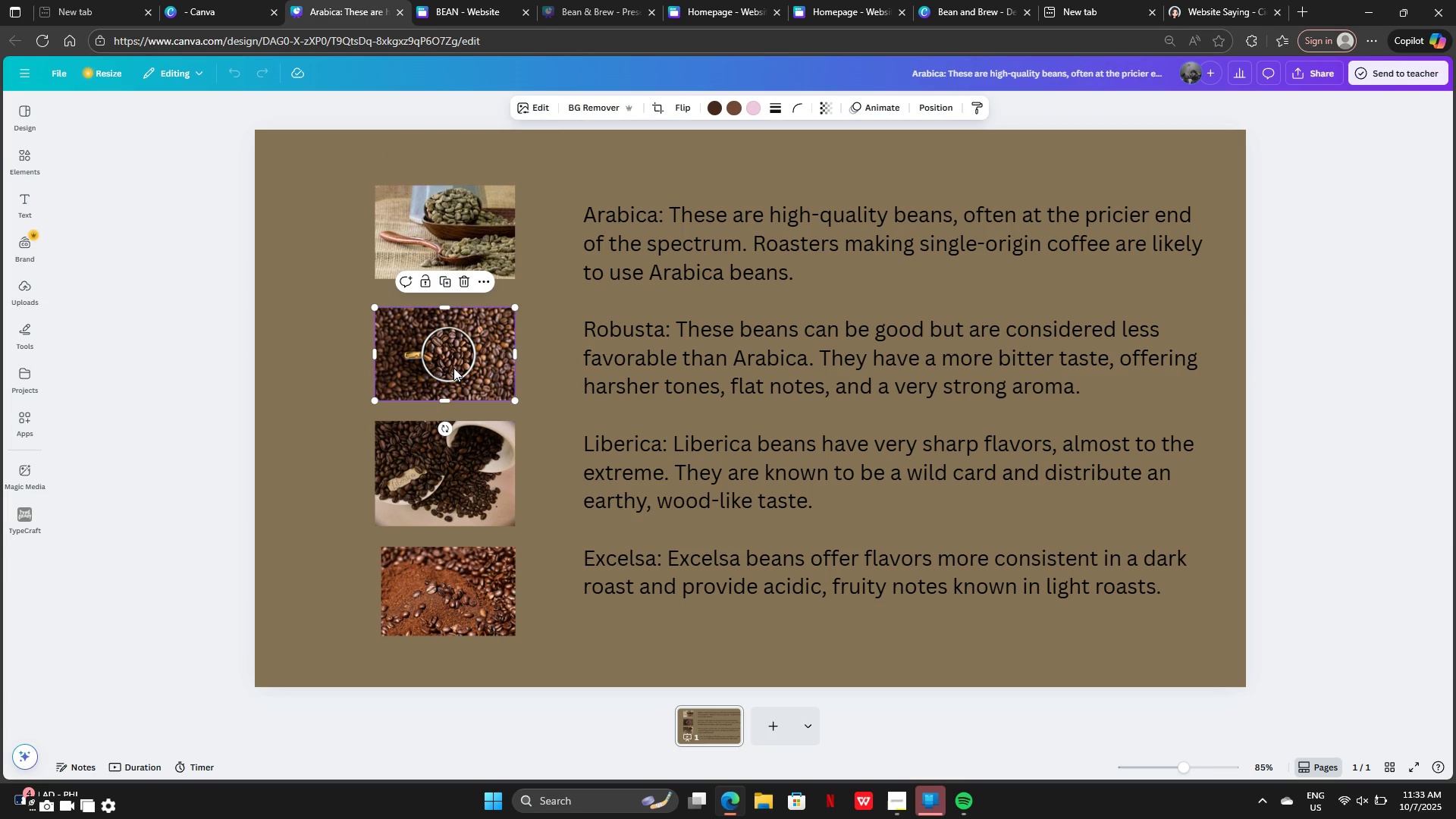 
key(Control+C)
 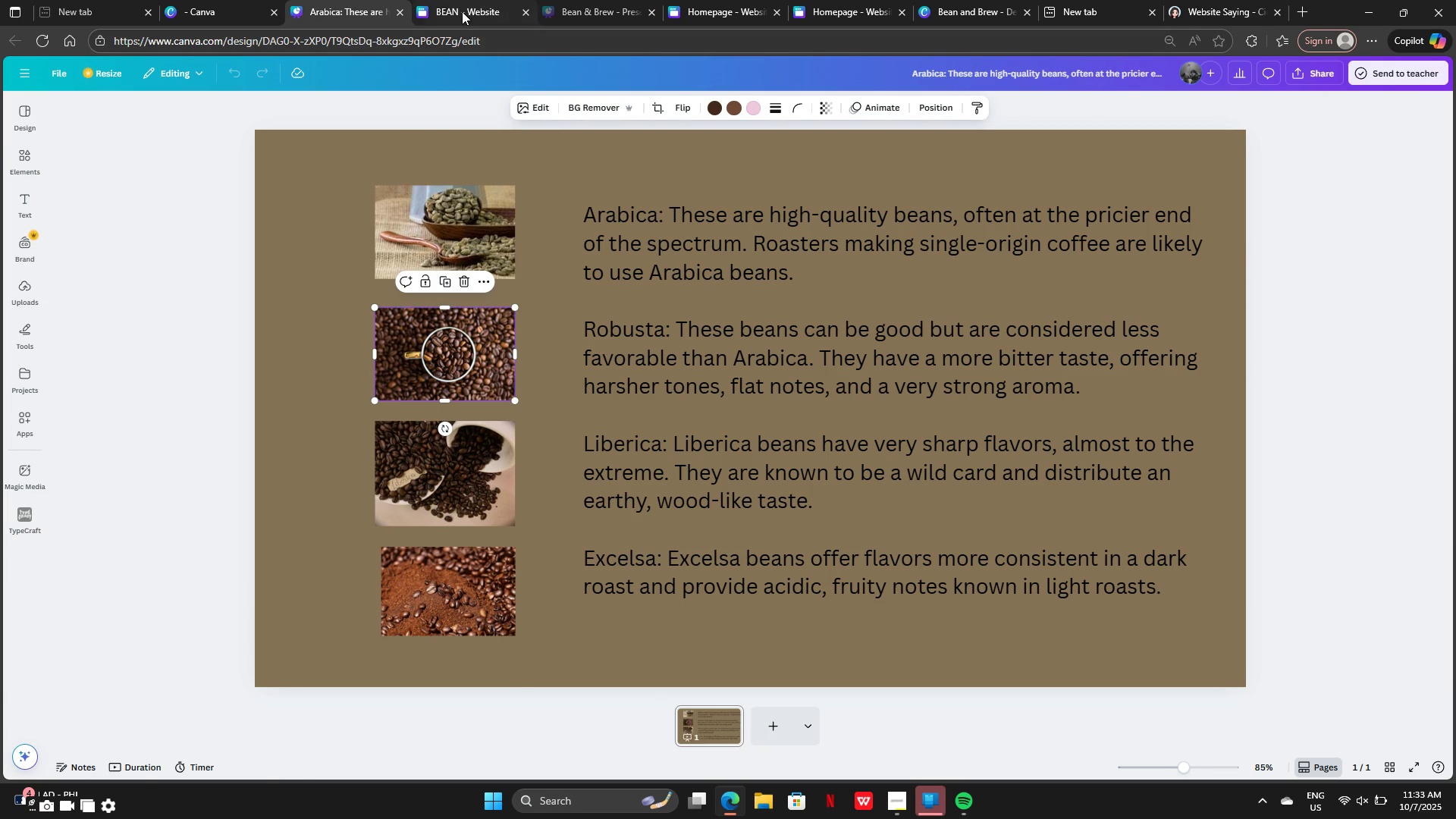 
left_click([462, 11])
 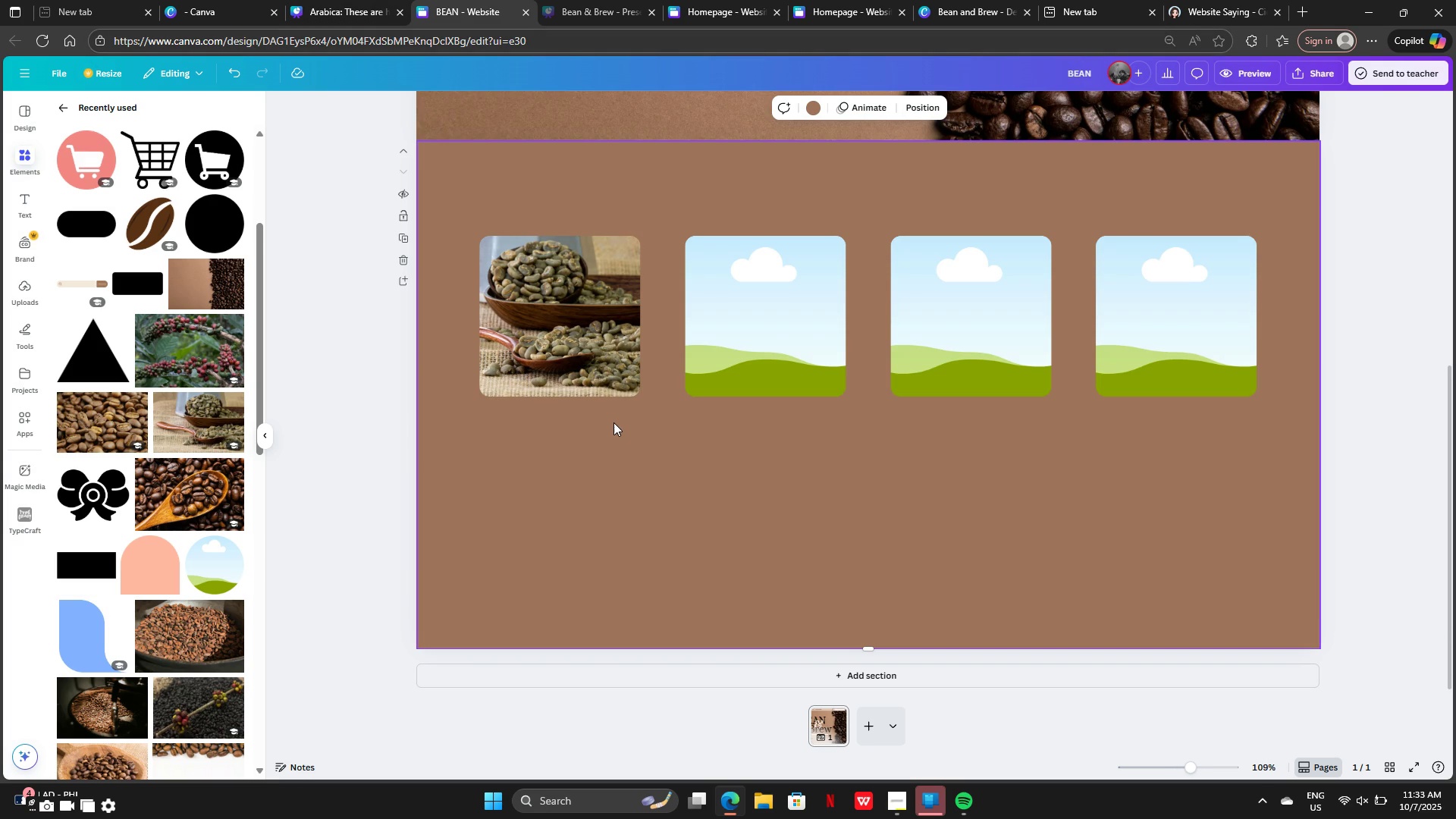 
left_click([616, 428])
 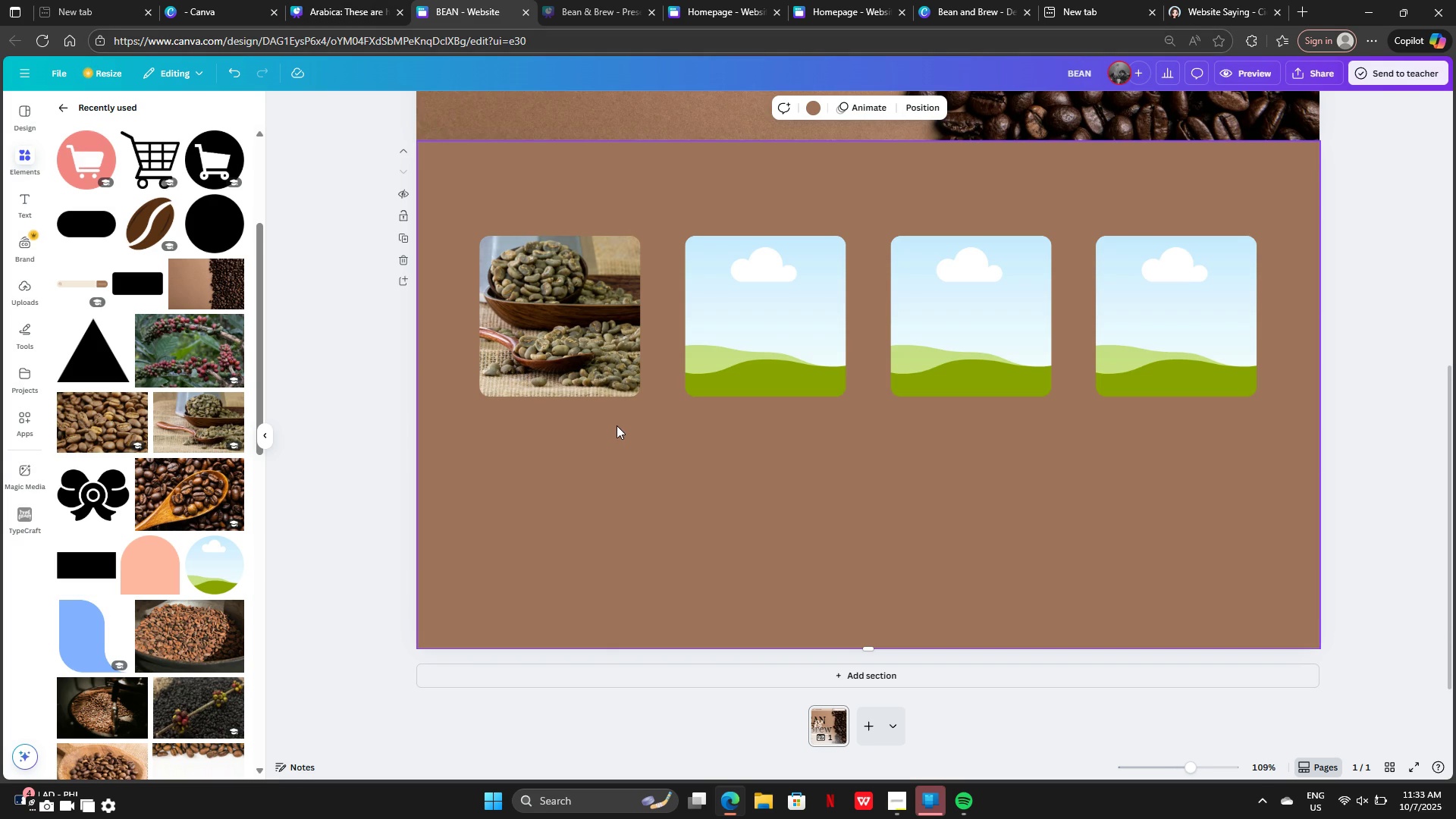 
key(Control+V)
 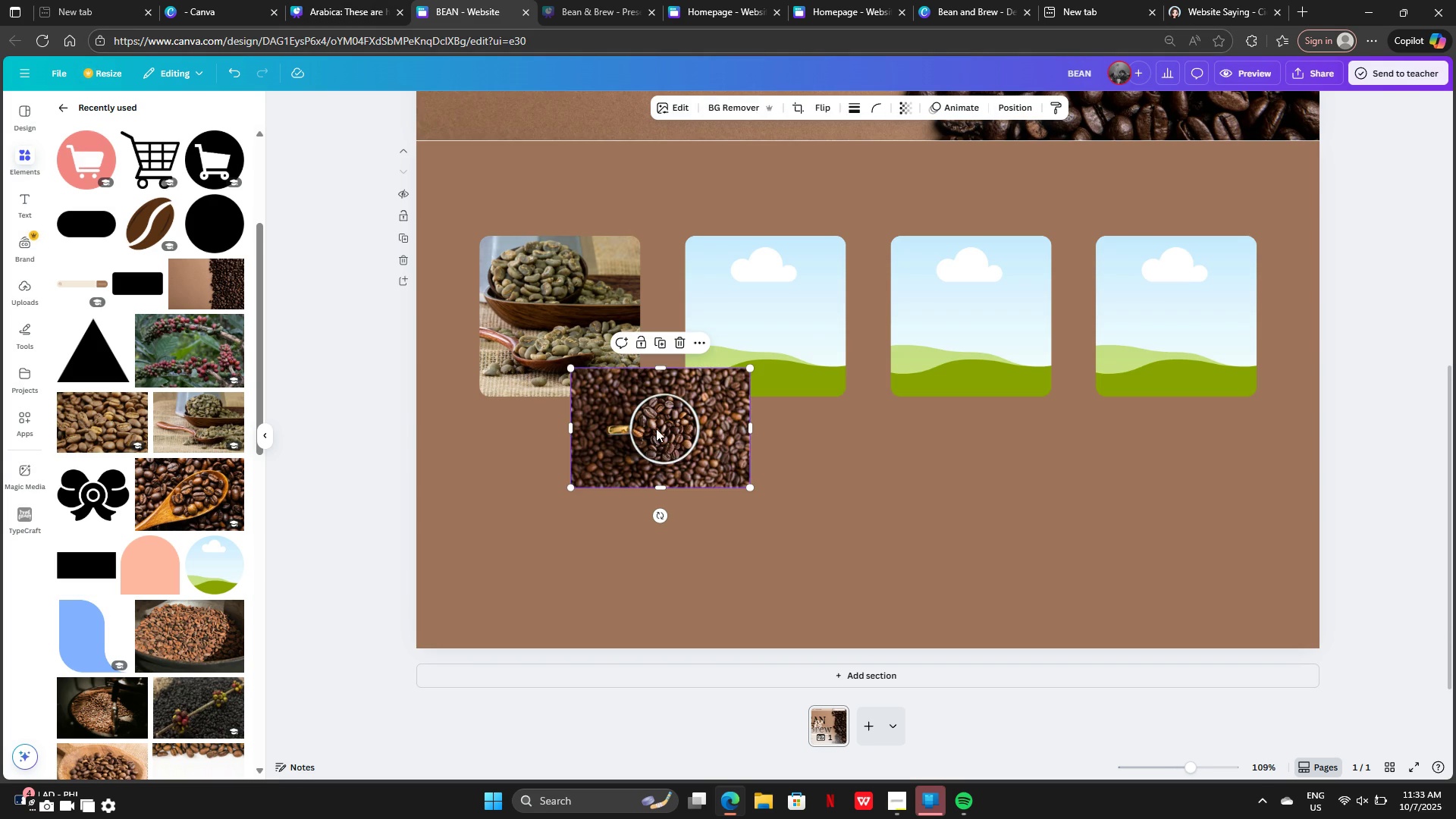 
left_click_drag(start_coordinate=[656, 428], to_coordinate=[733, 337])
 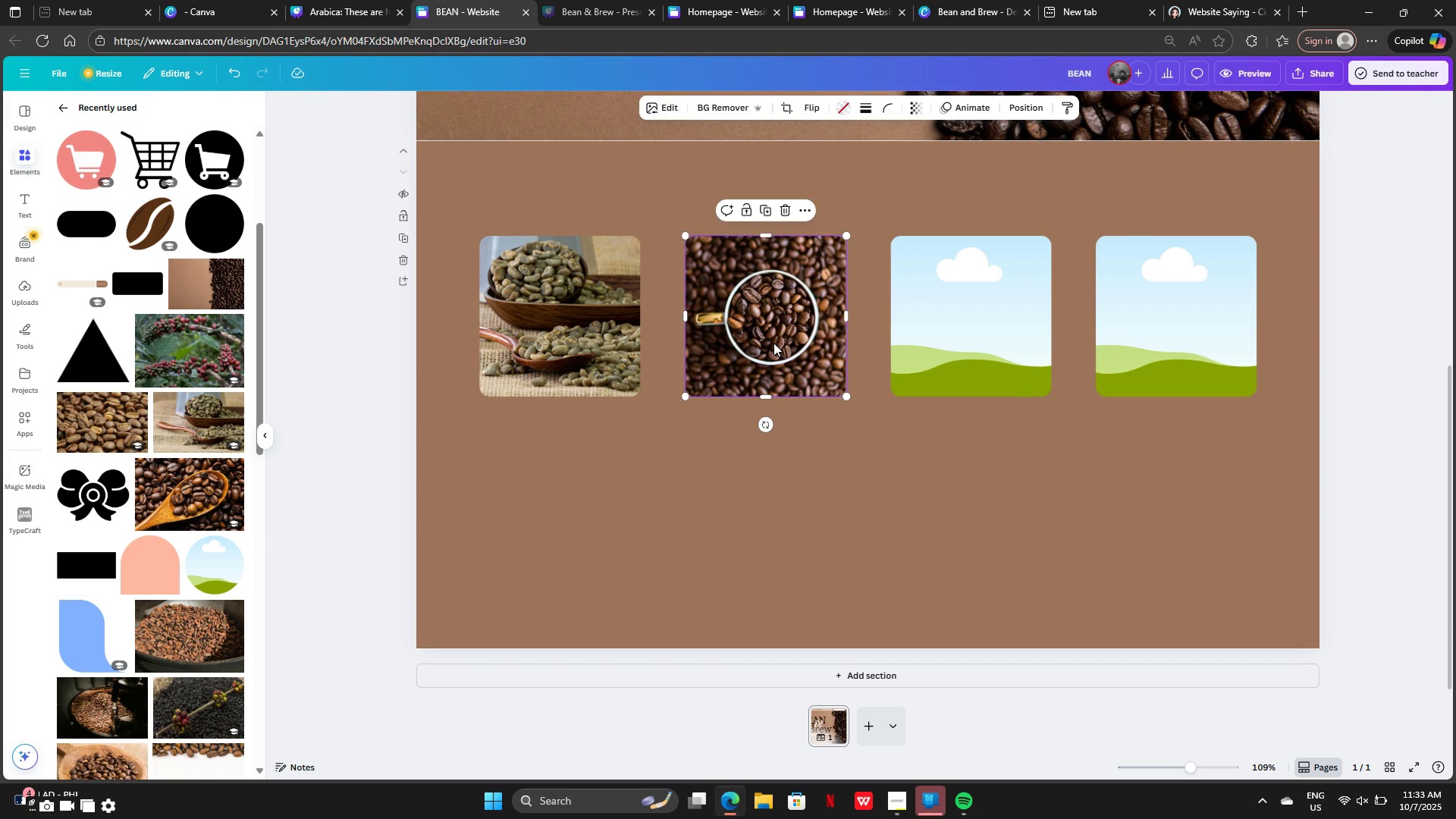 
double_click([774, 343])
 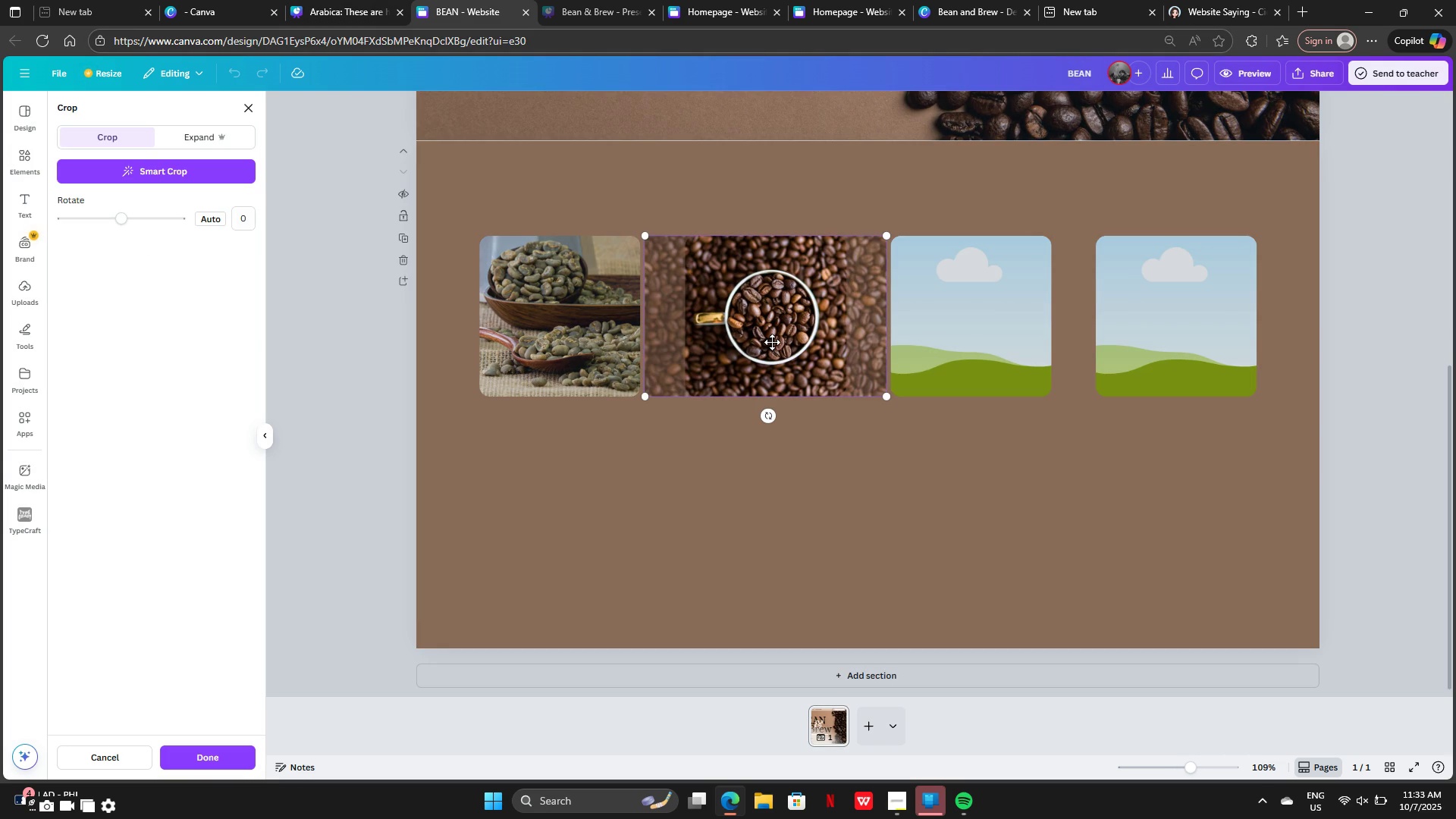 
left_click([824, 448])
 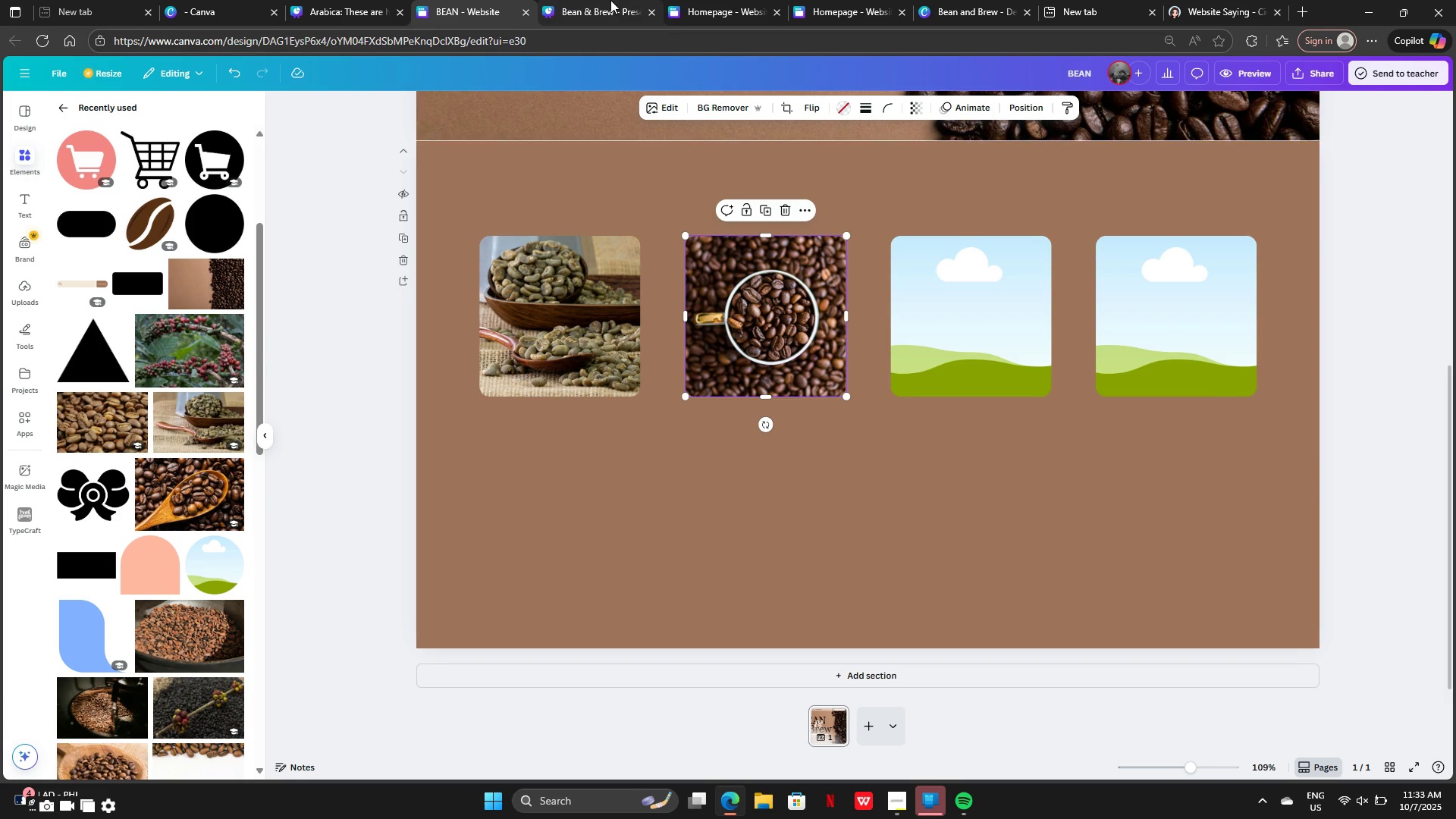 
left_click([610, 0])
 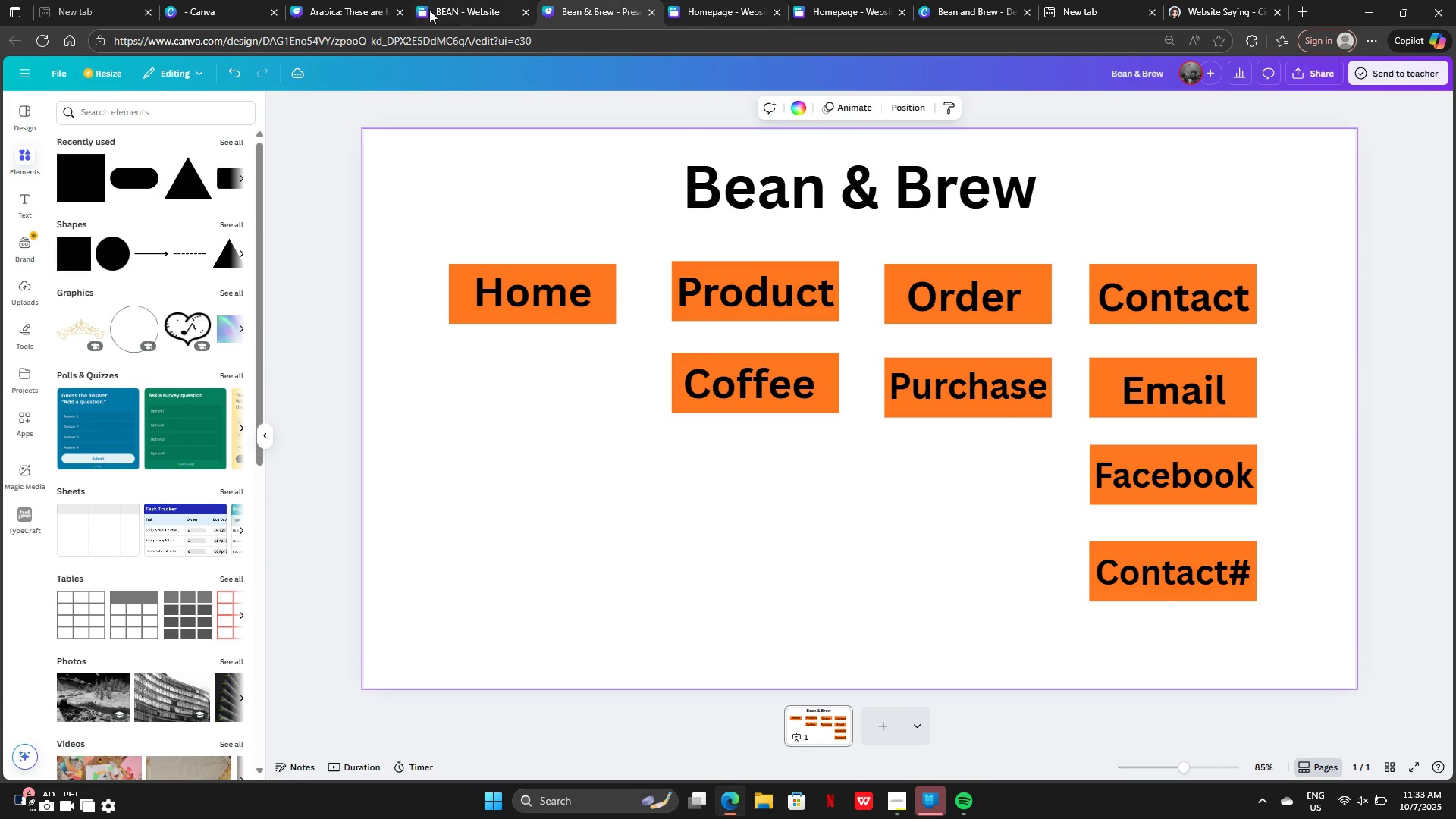 
left_click([353, 6])
 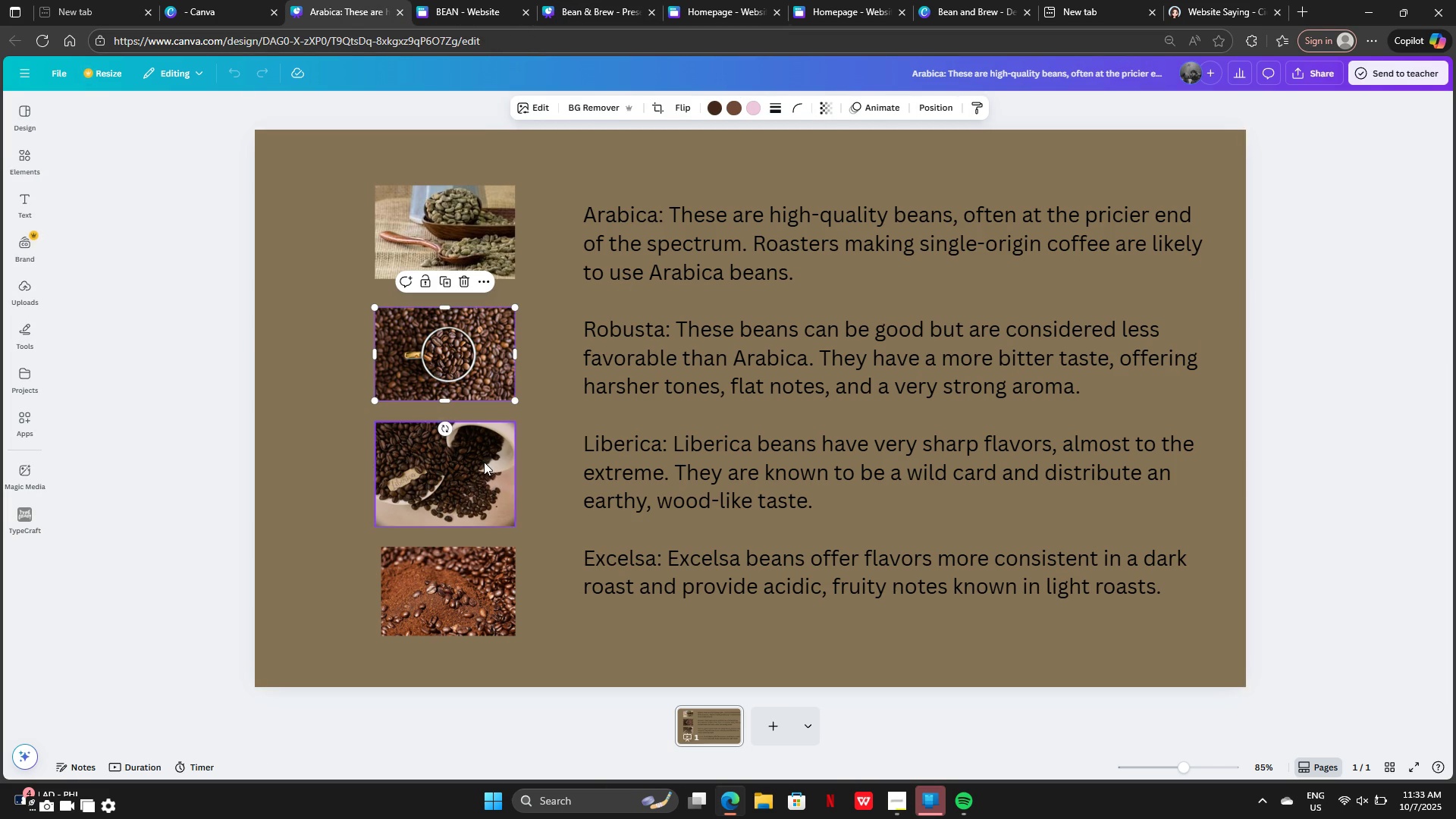 
left_click([482, 463])
 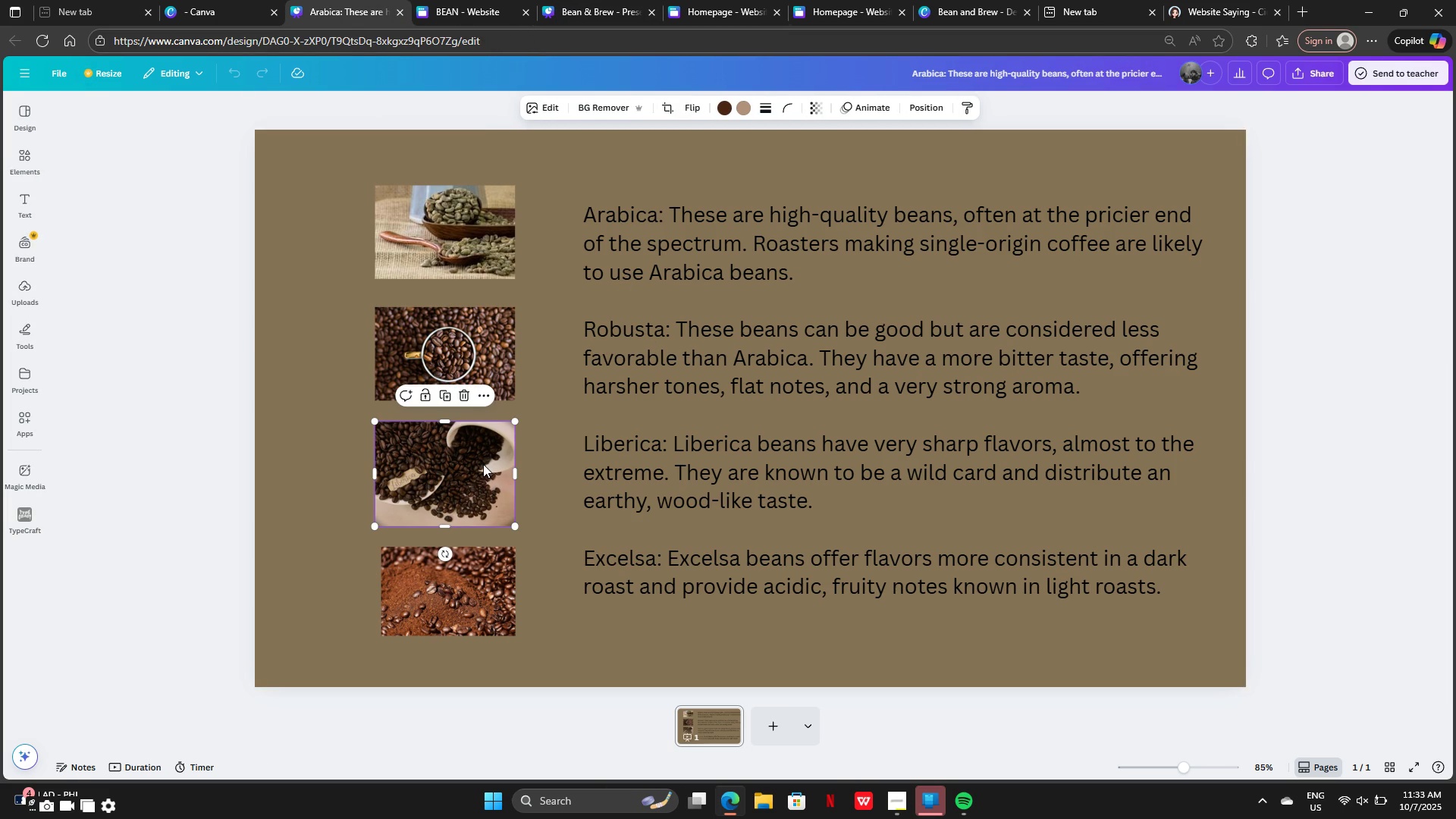 
key(Control+C)
 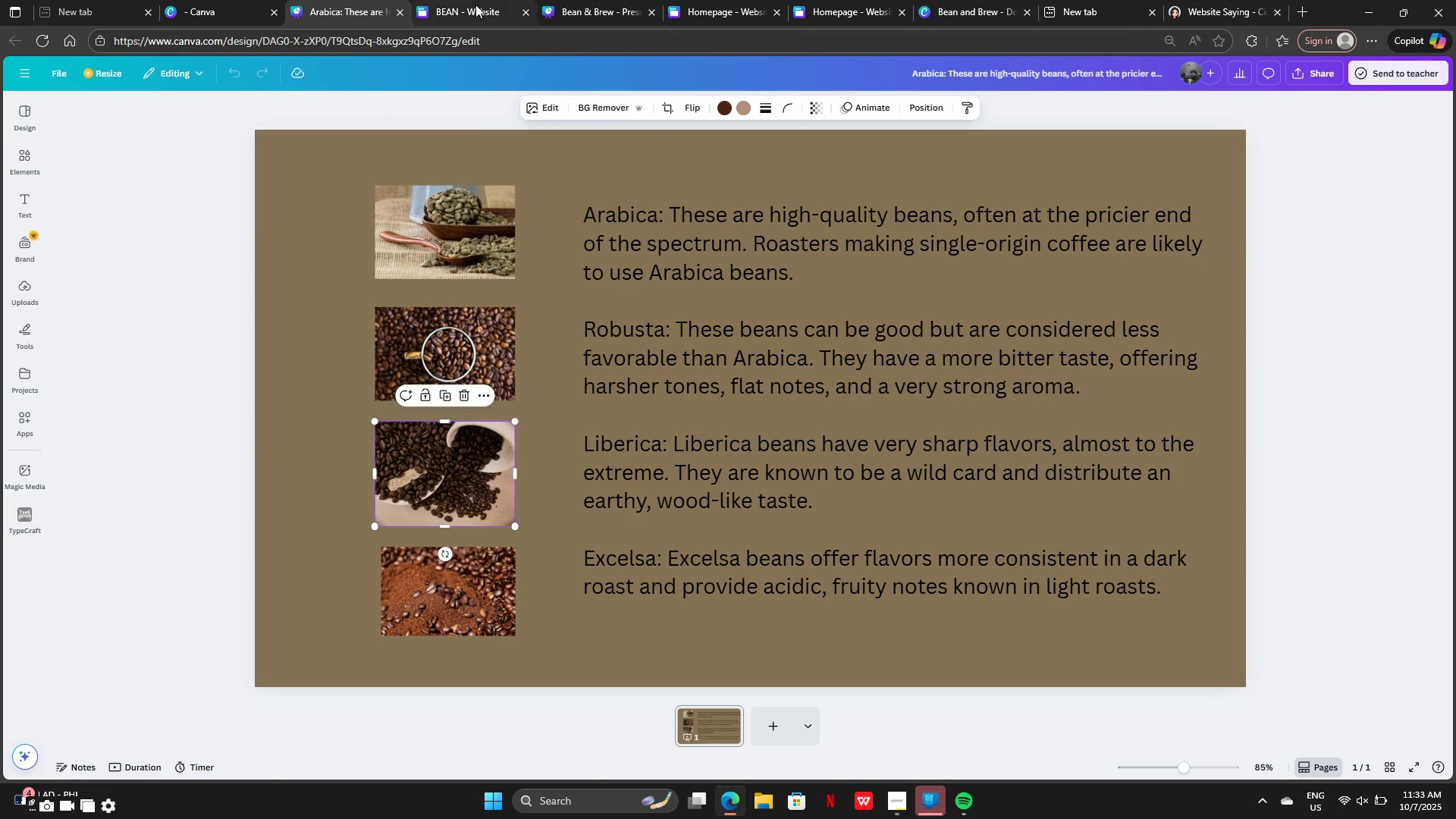 
left_click([475, 4])
 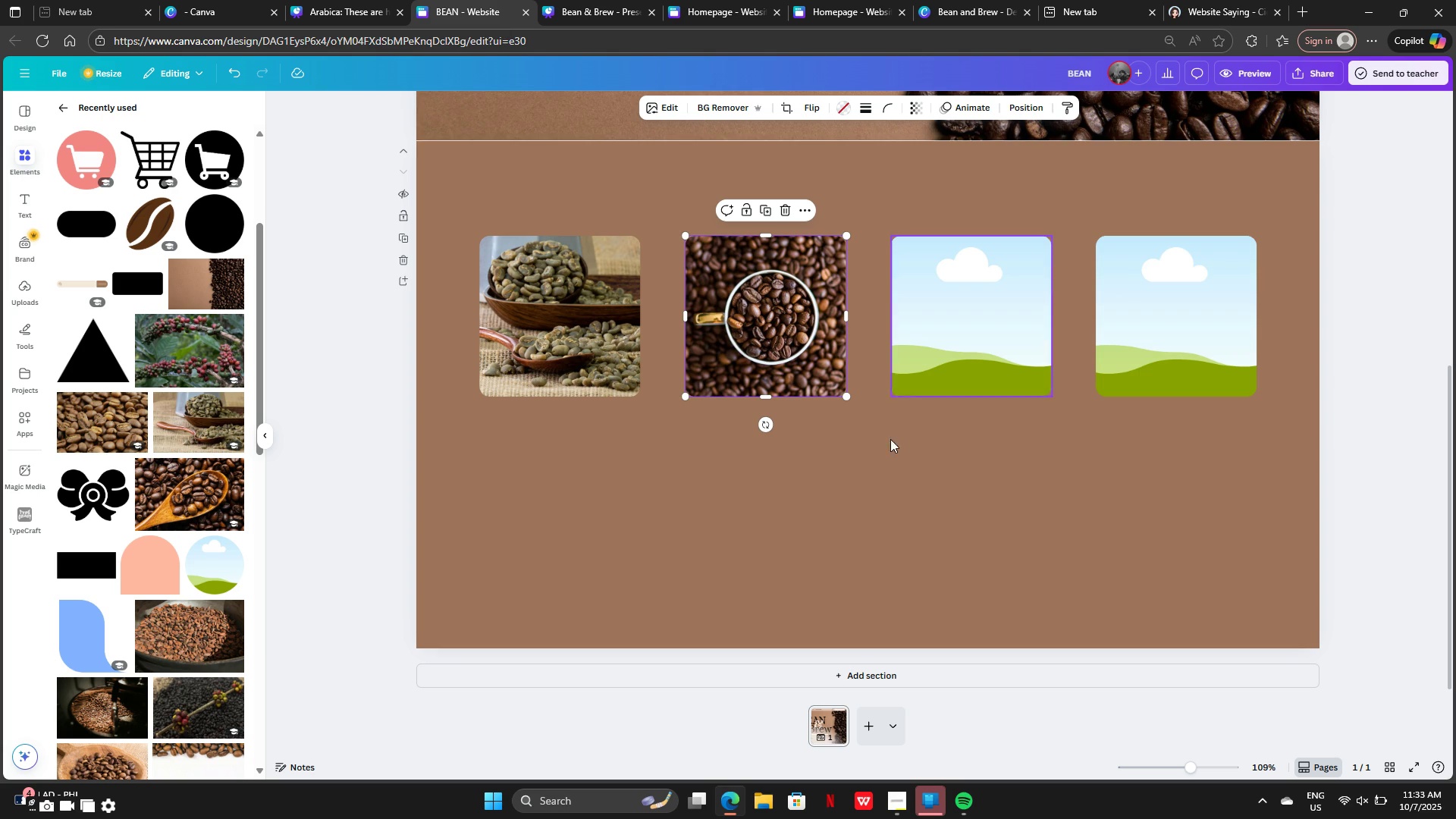 
left_click([890, 450])
 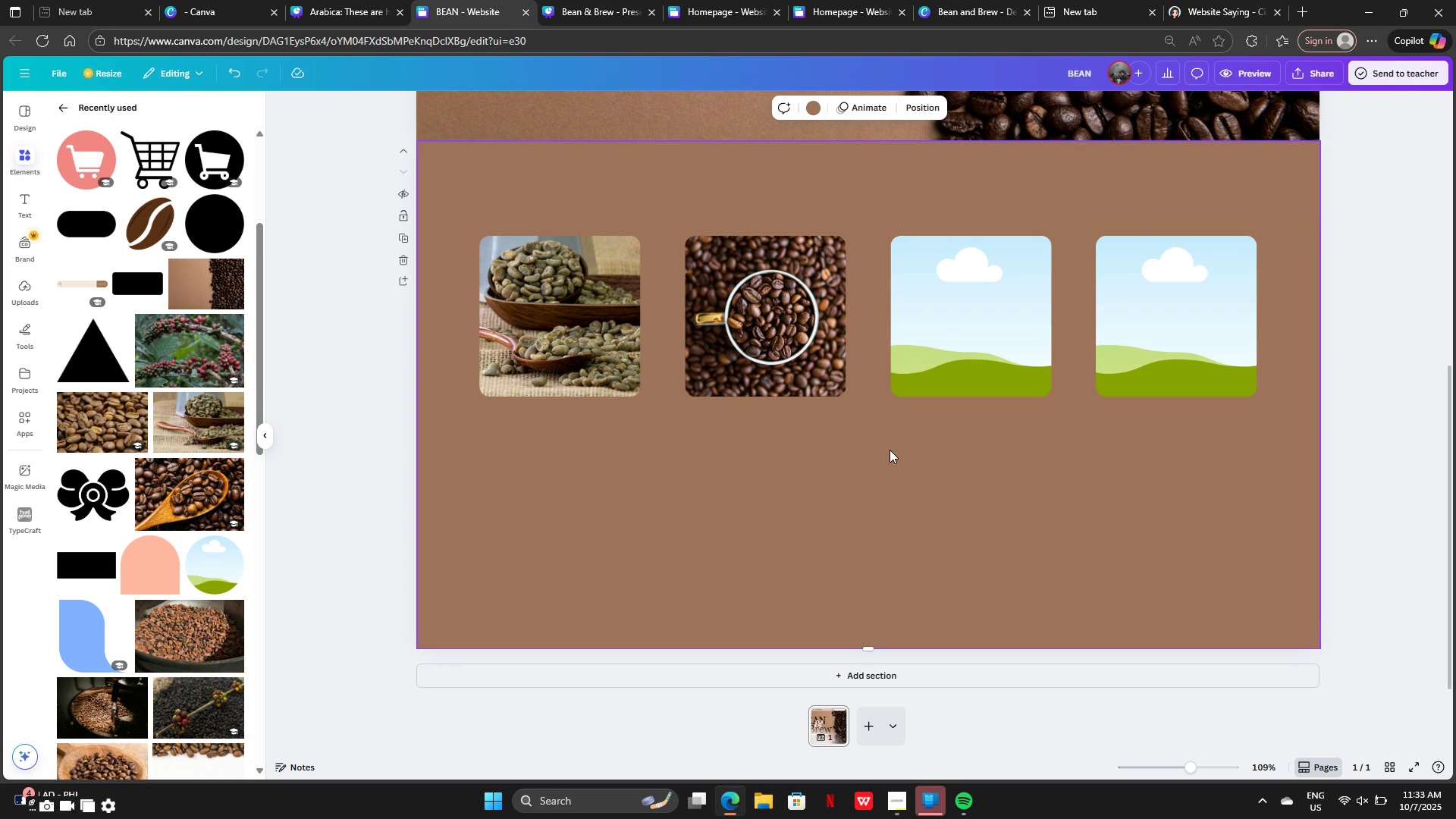 
key(Control+V)
 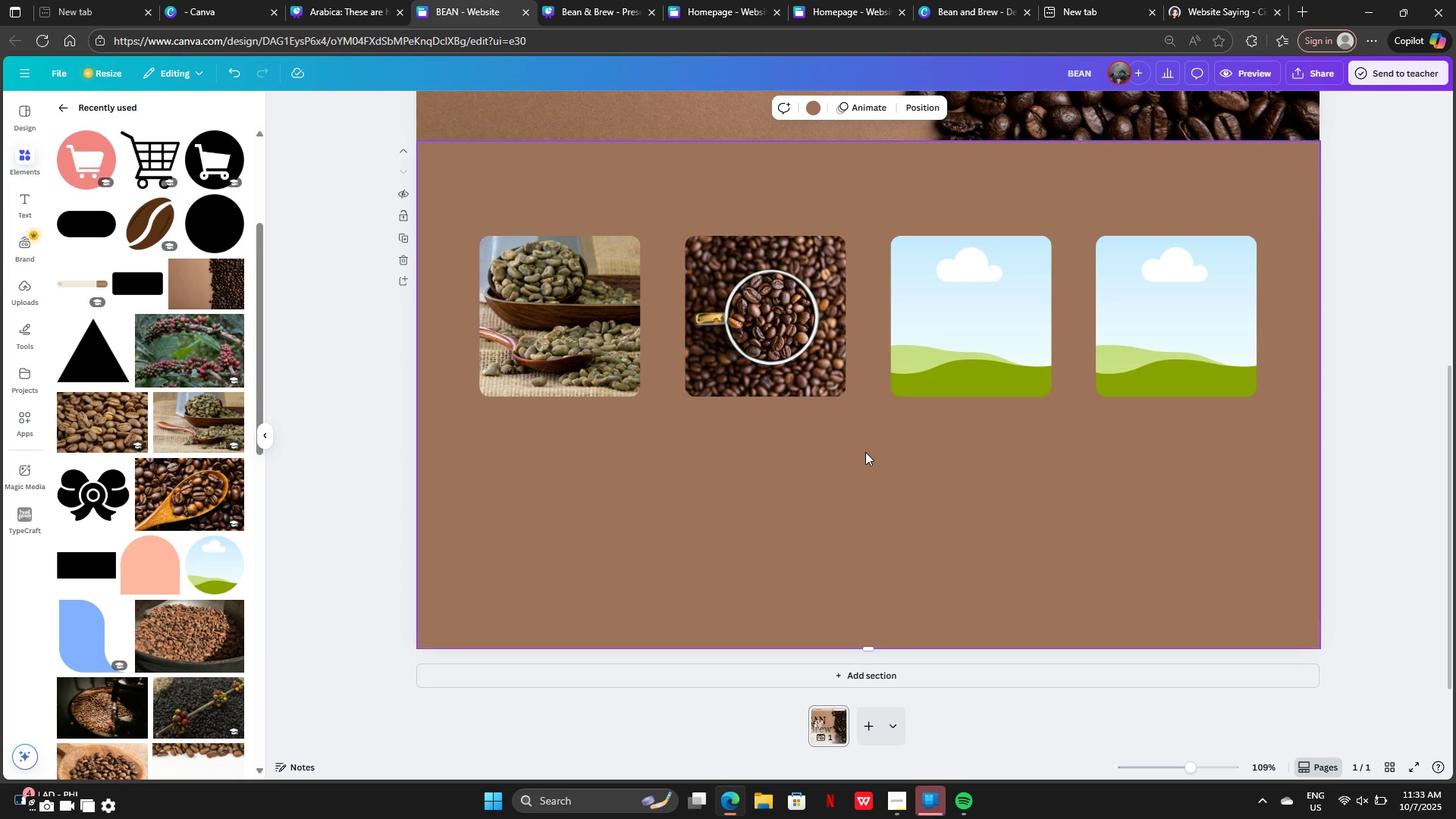 
key(Control+V)
 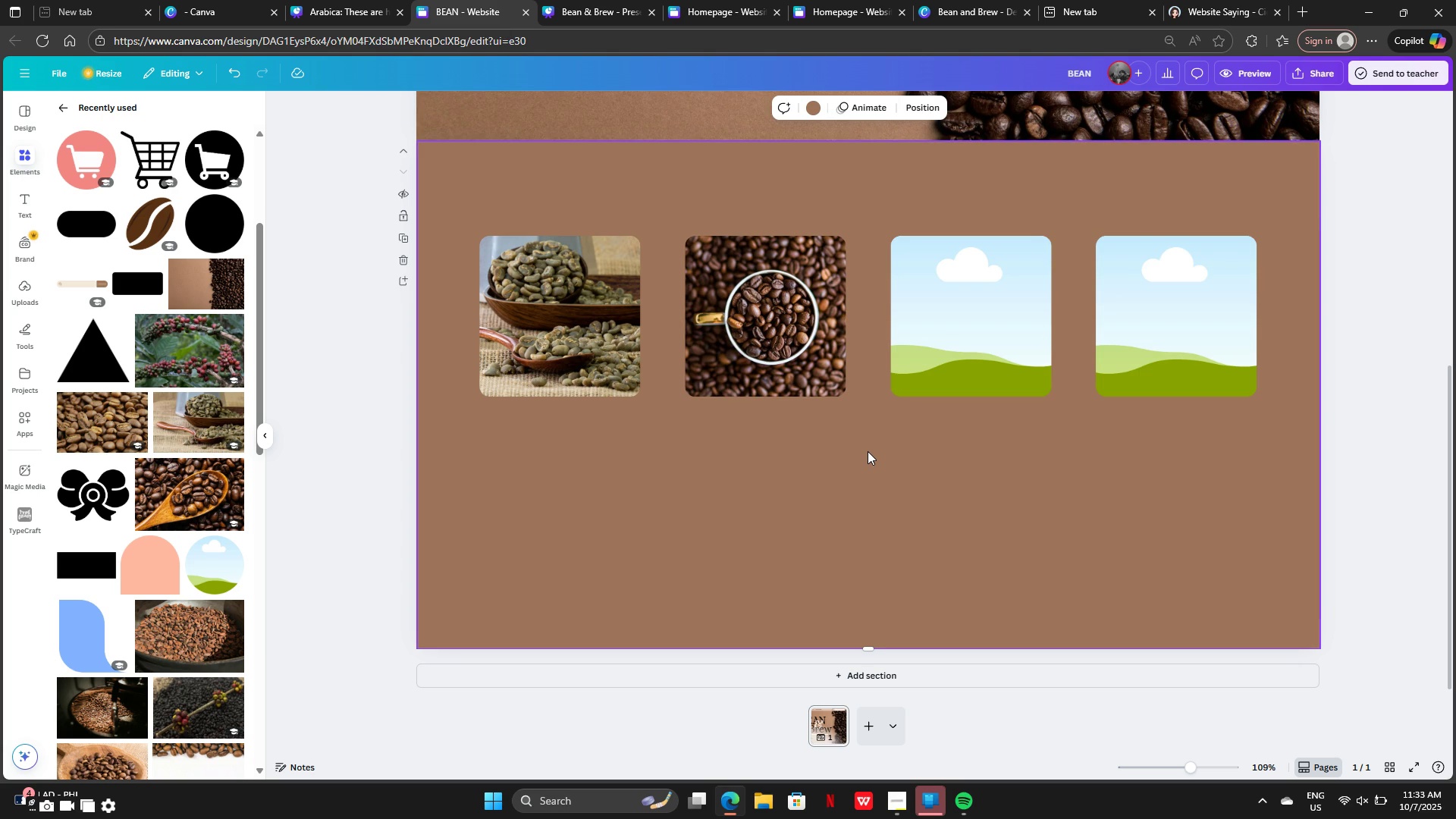 
left_click([868, 451])
 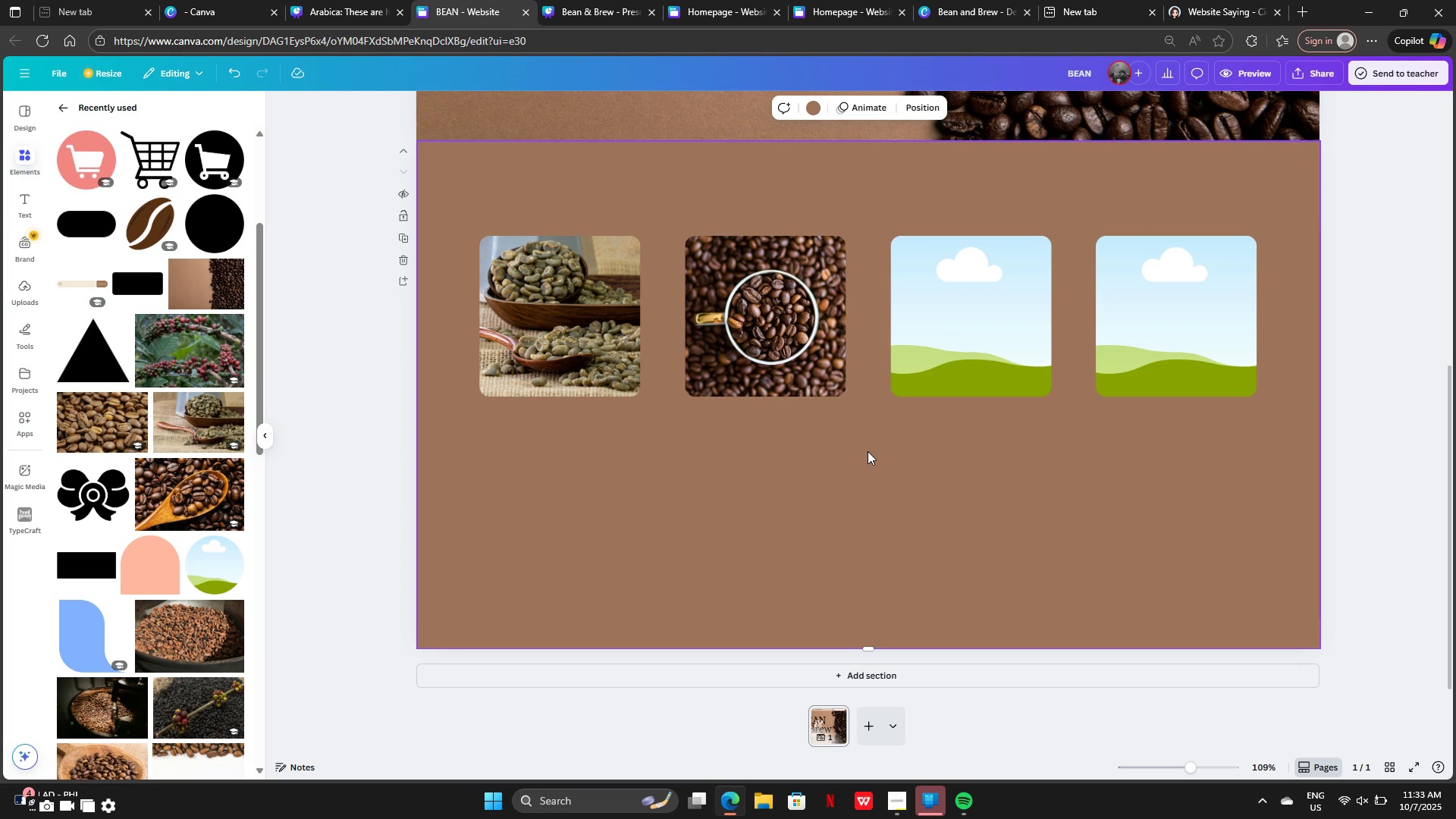 
key(Control+V)
 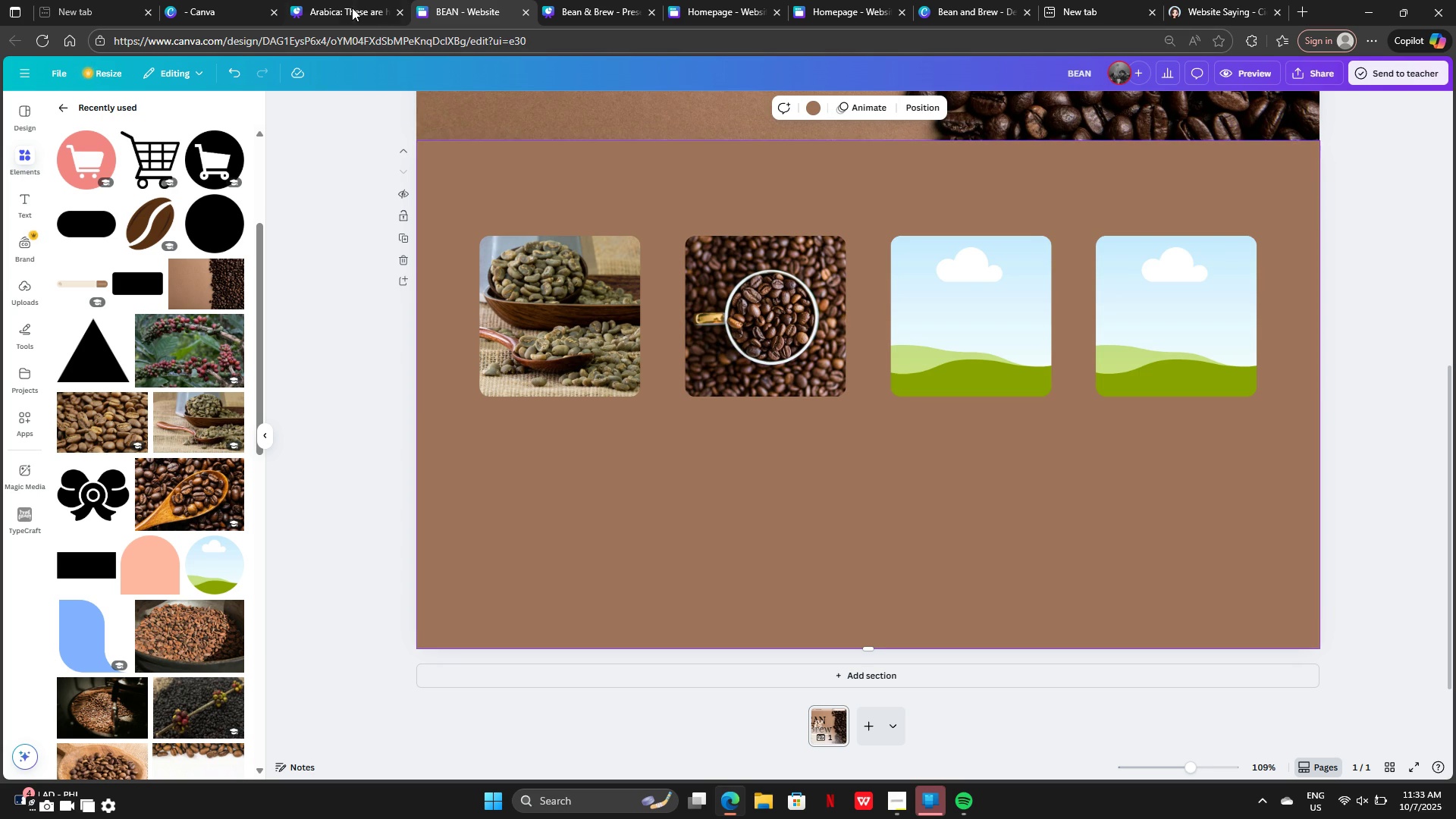 
left_click([346, 3])
 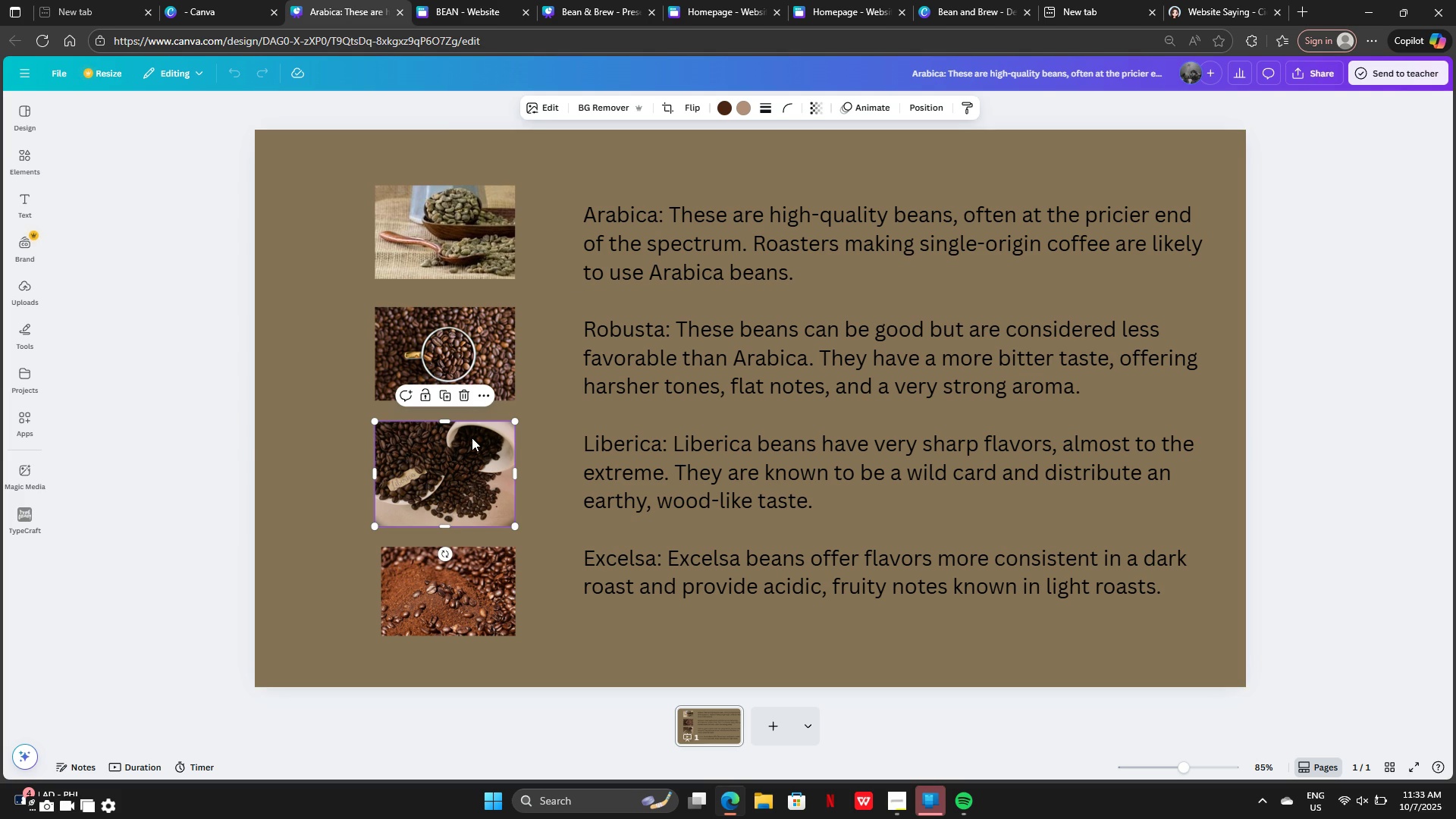 
left_click([471, 441])
 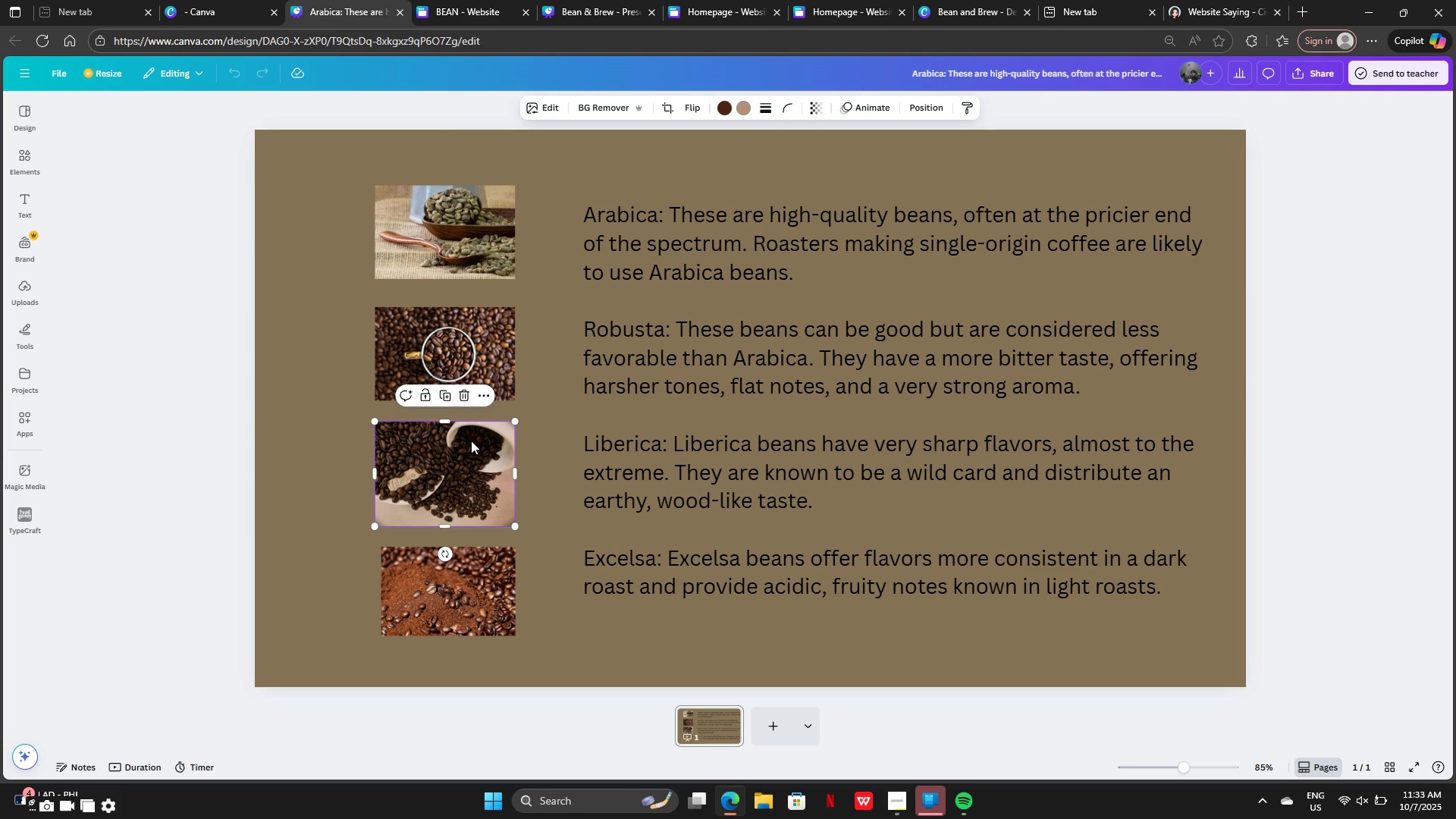 
key(Control+C)
 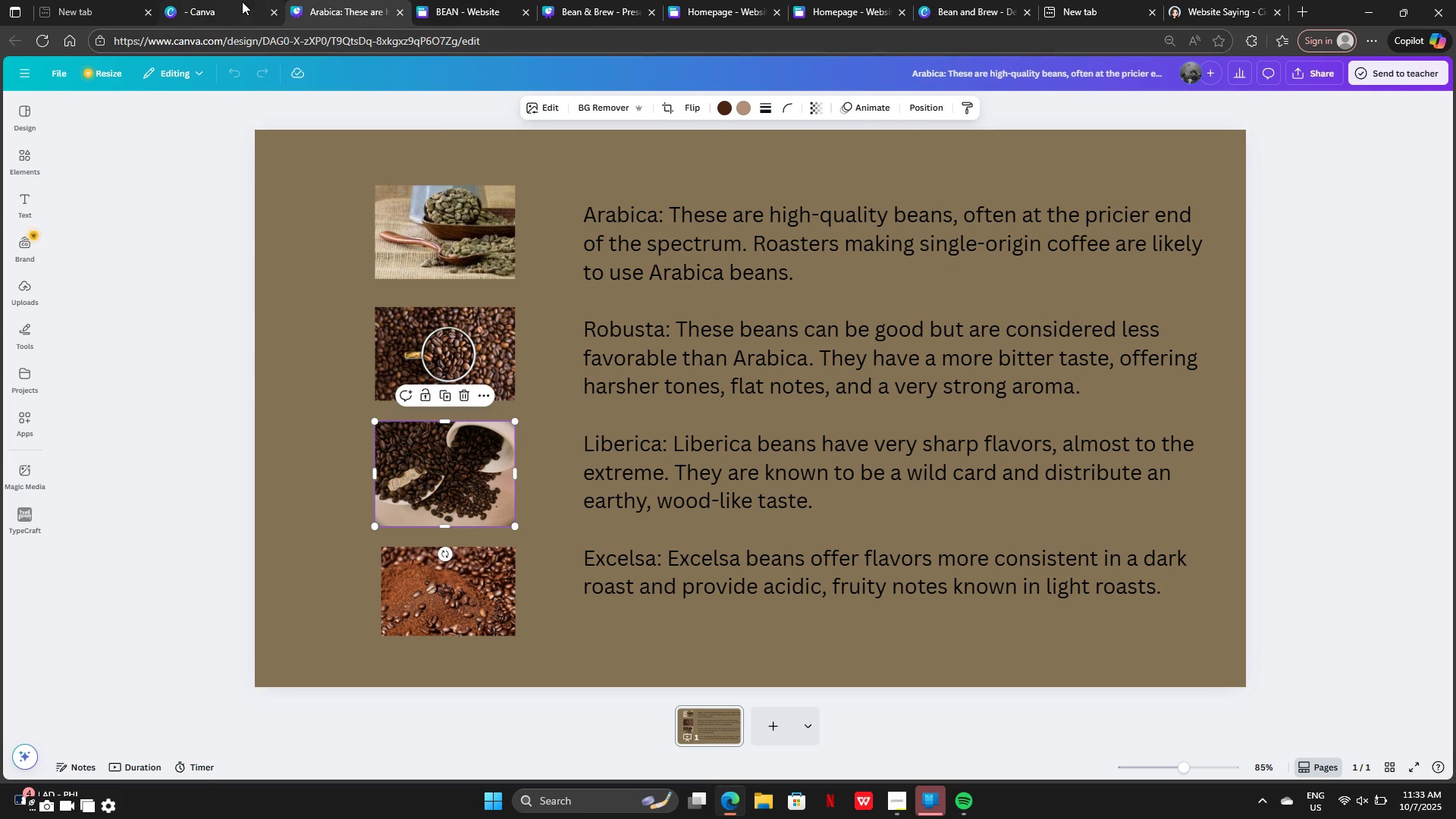 
left_click([228, 2])
 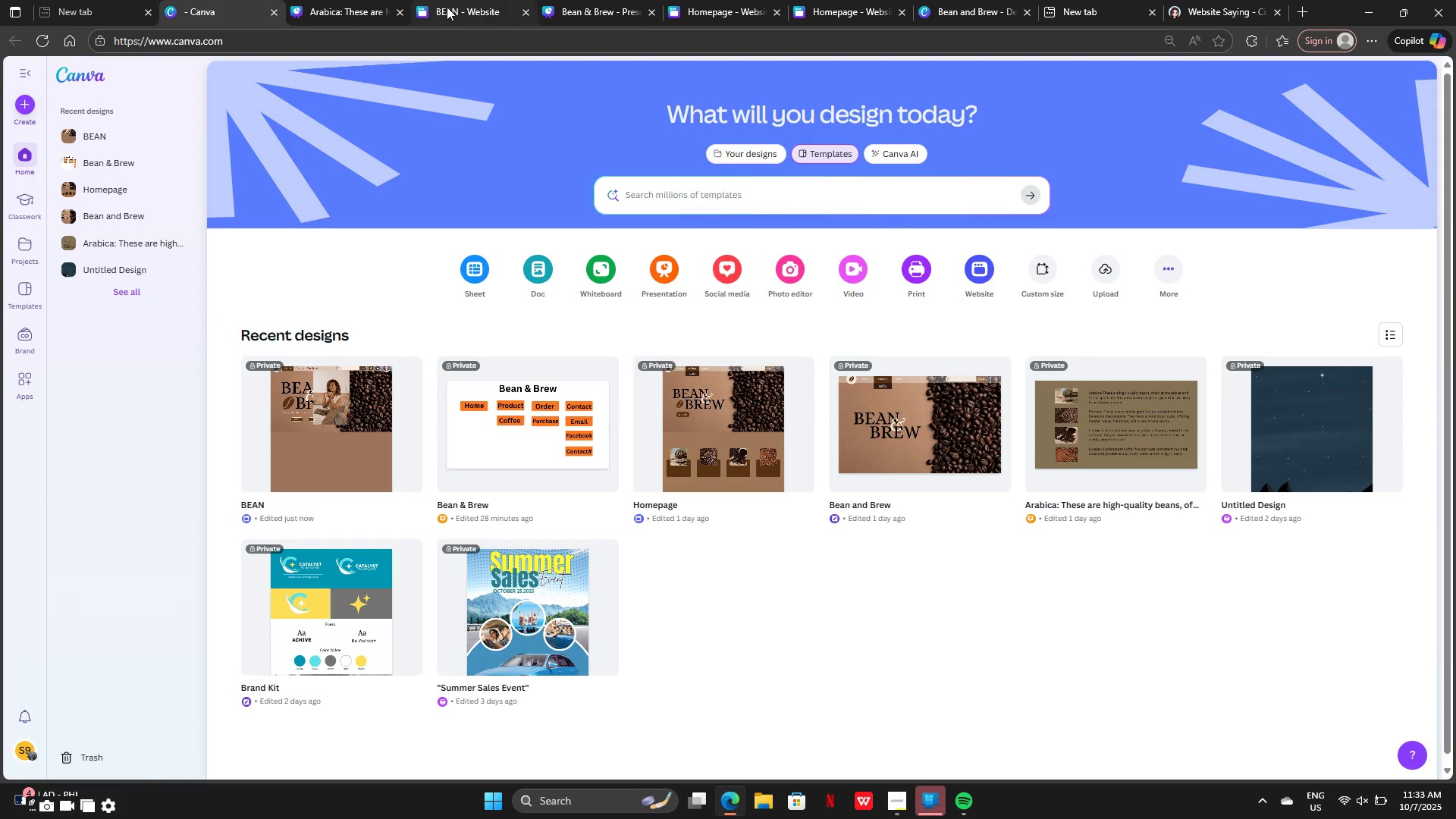 
left_click([447, 7])
 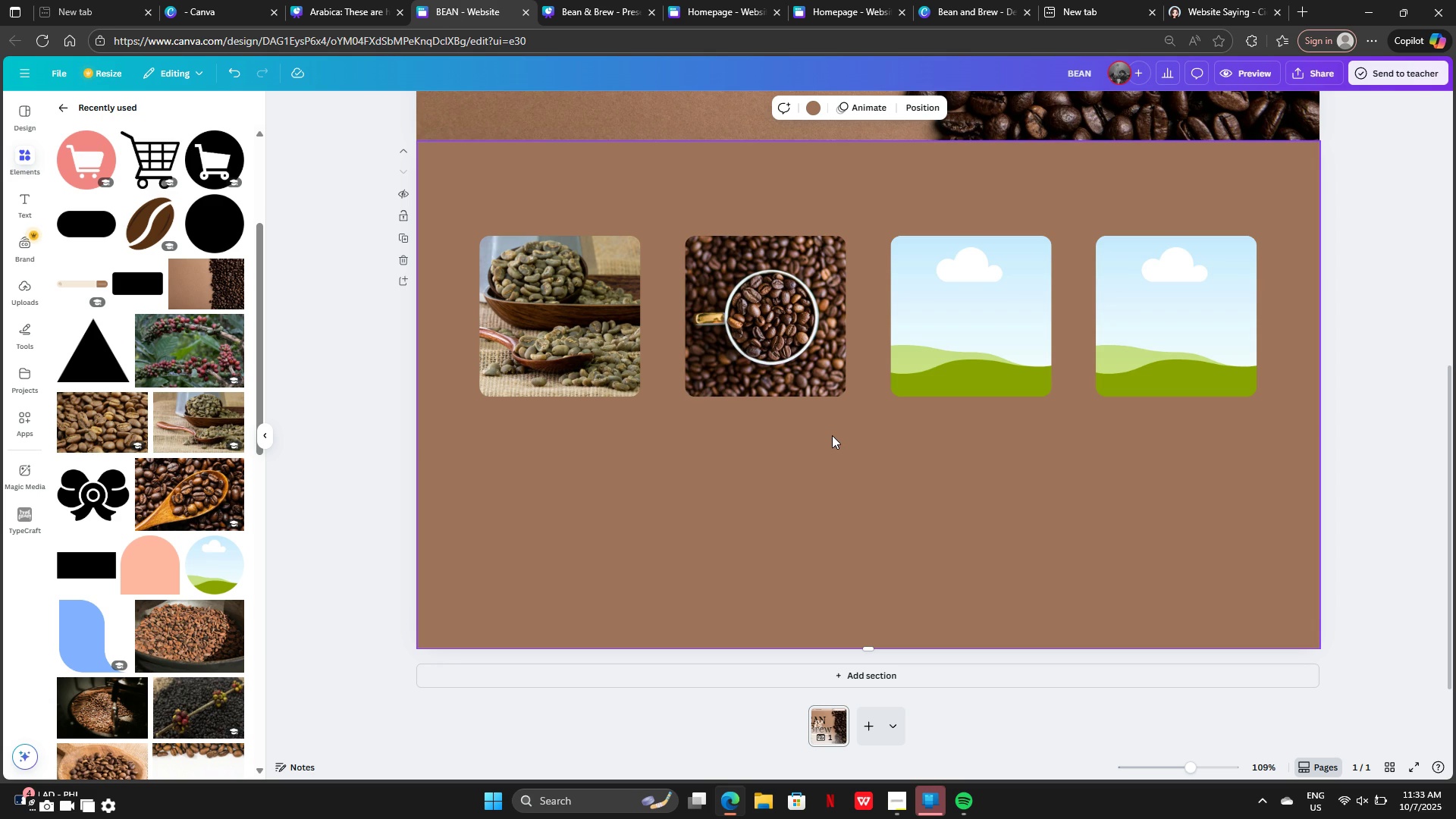 
left_click([832, 435])
 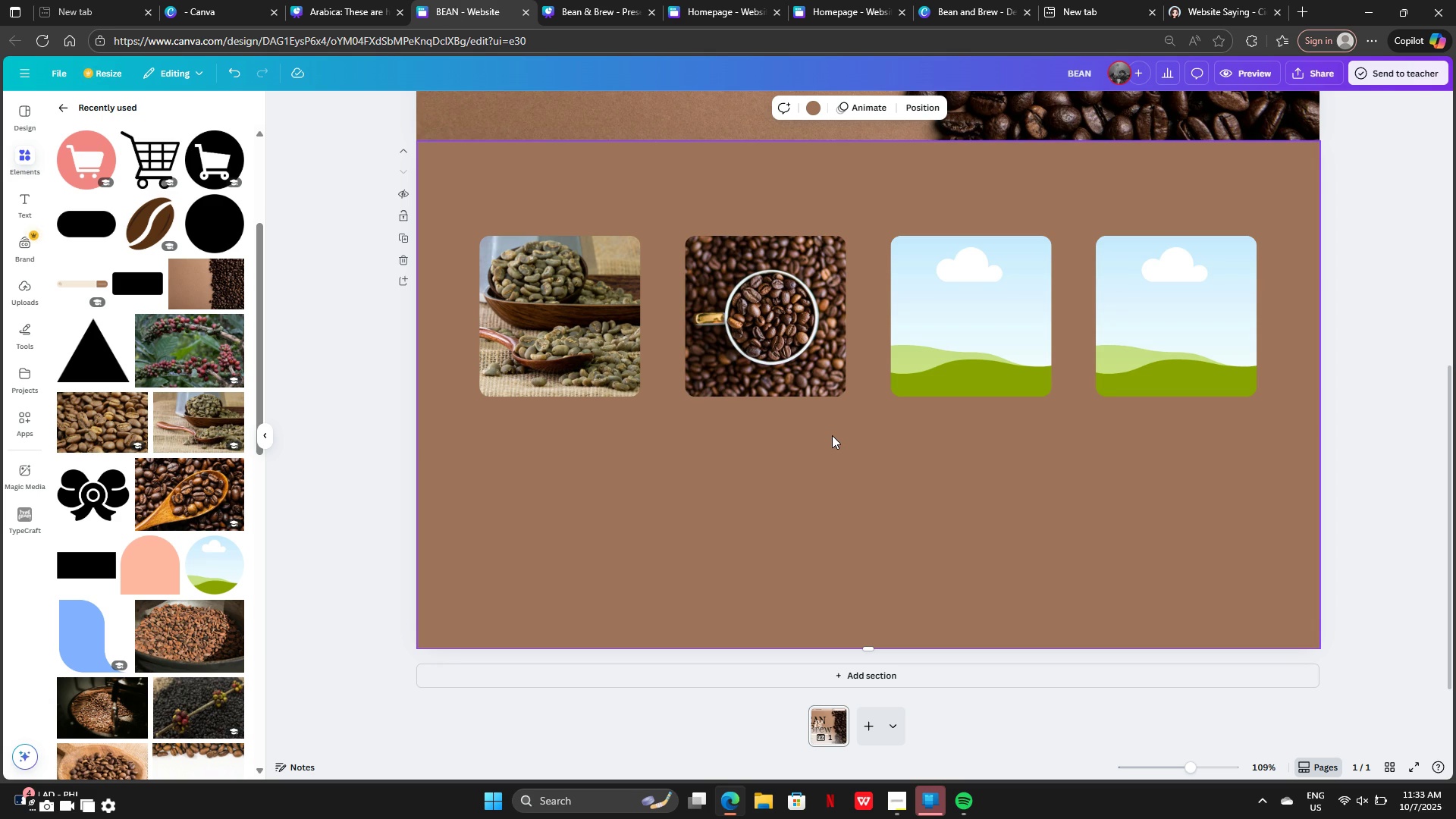 
key(Control+V)
 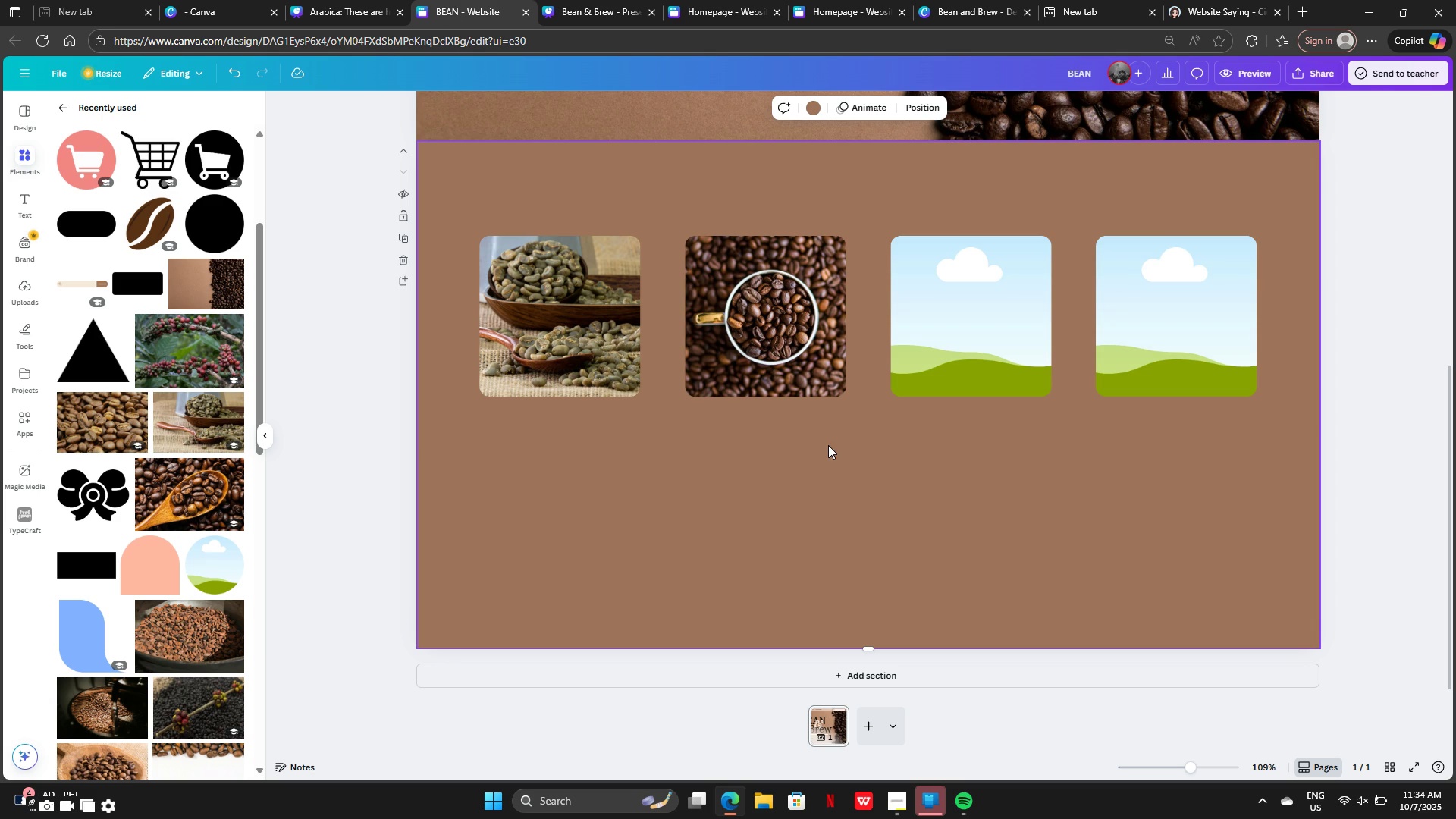 
left_click([828, 445])
 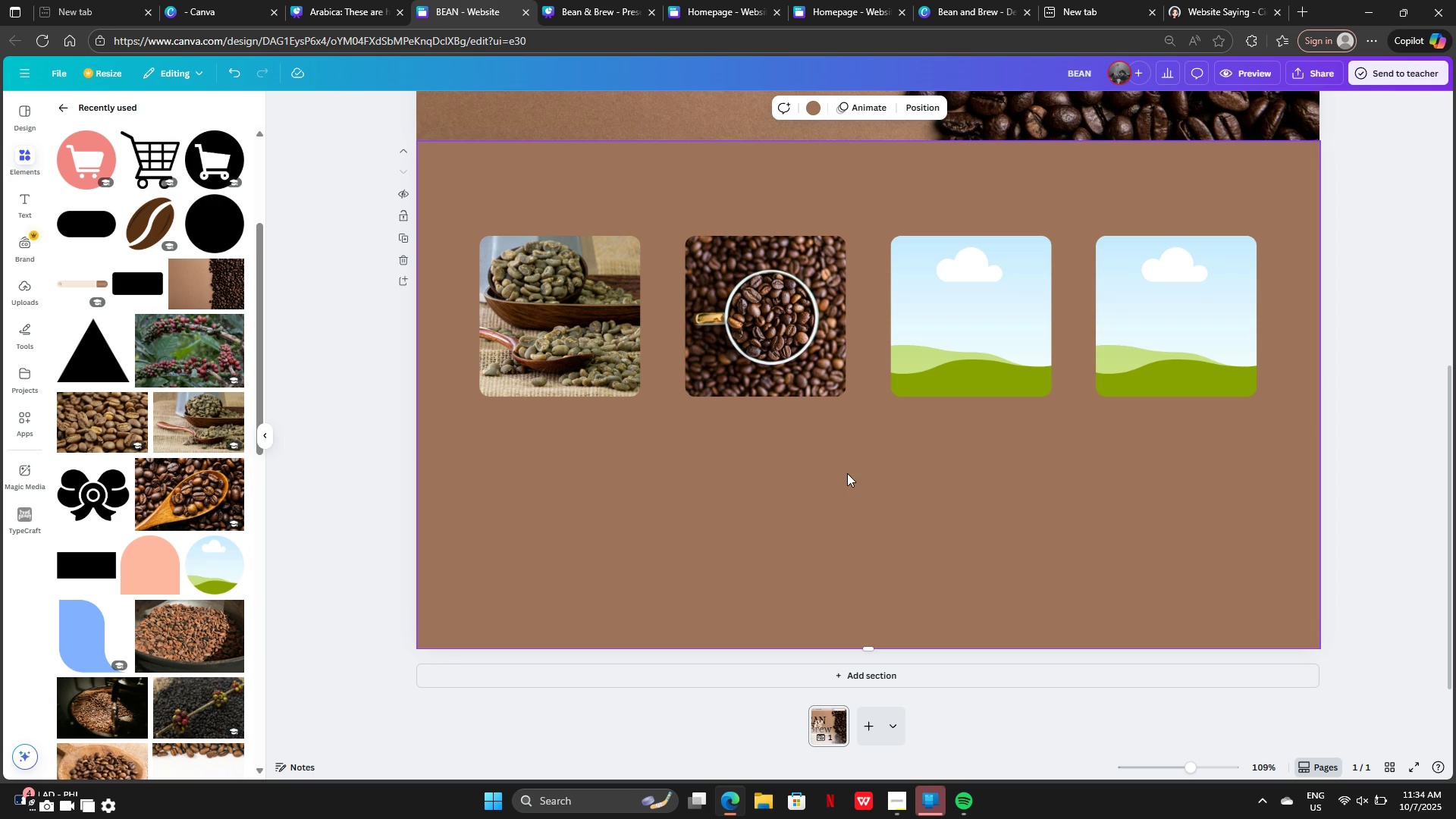 
left_click([847, 473])
 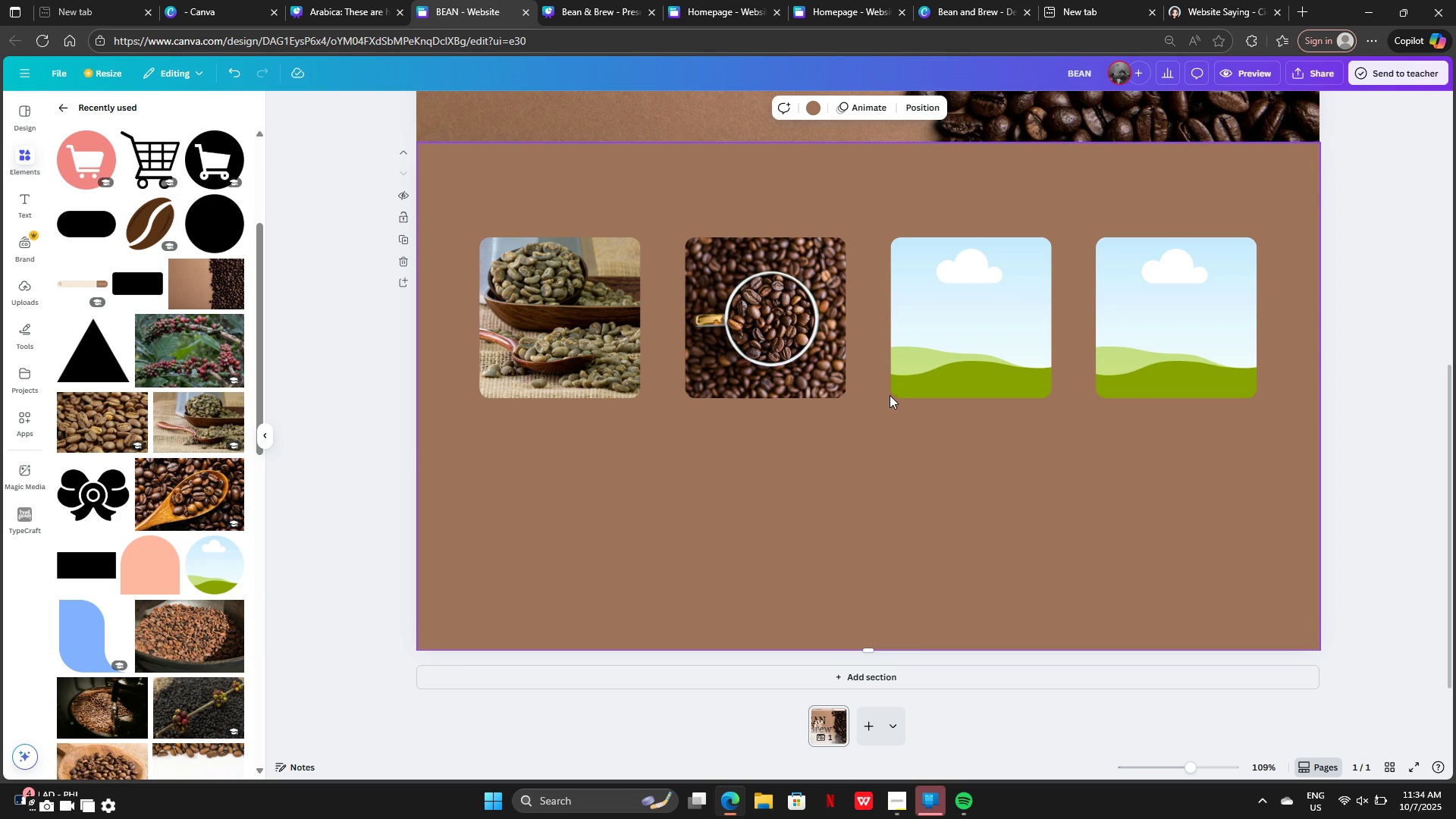 
scroll: coordinate [893, 381], scroll_direction: down, amount: 2.0
 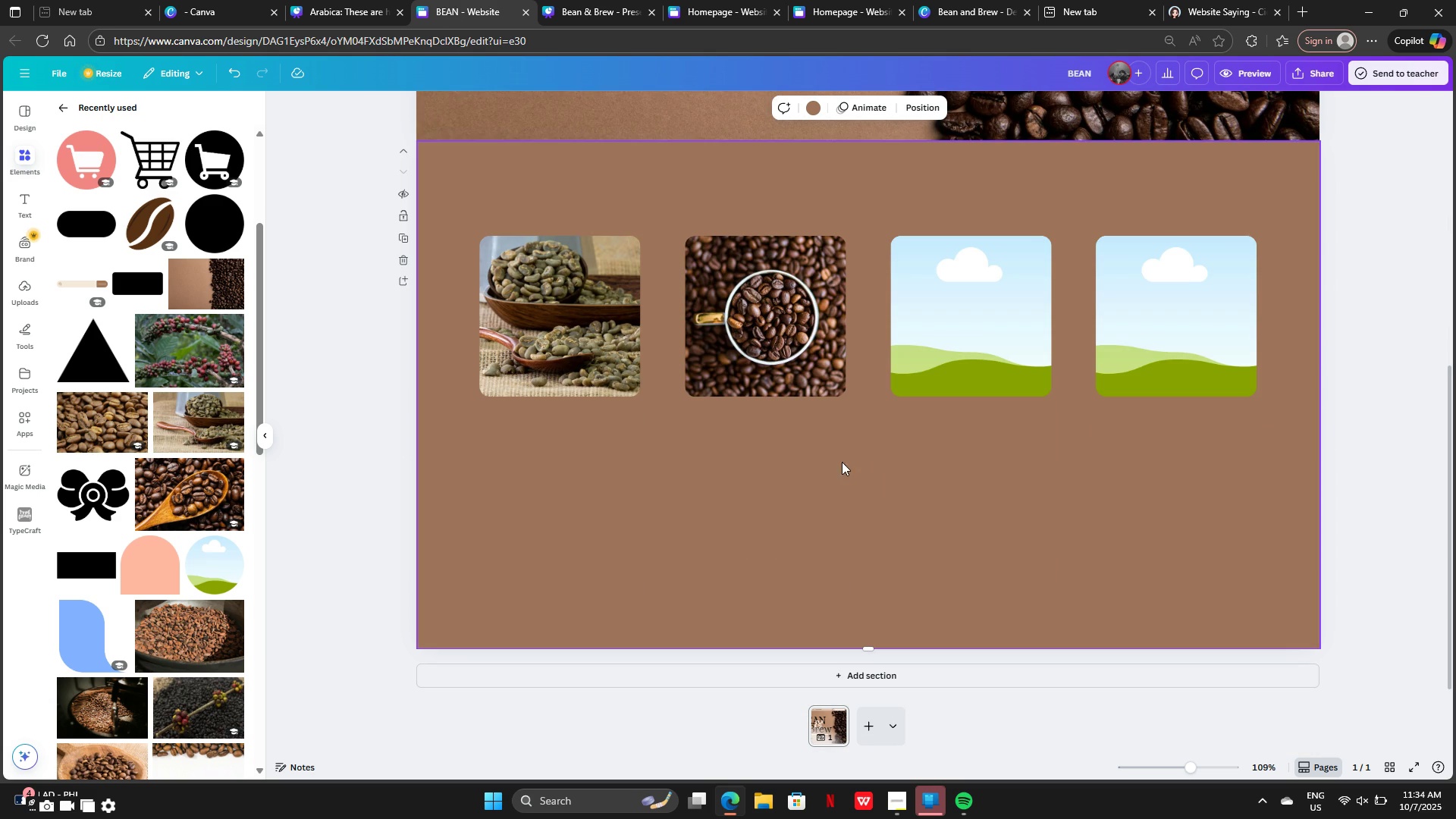 
left_click([842, 462])
 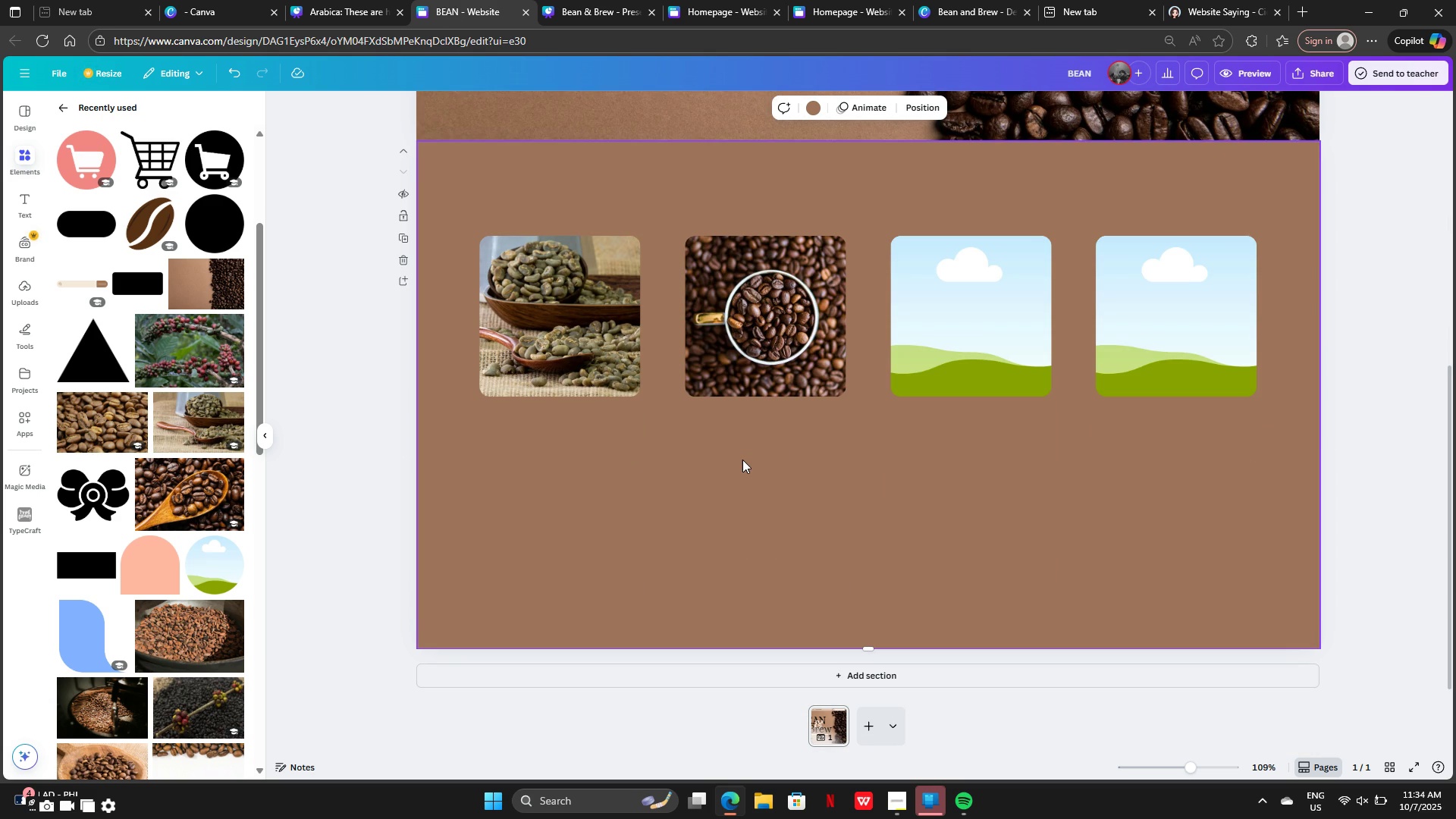 
left_click([743, 460])
 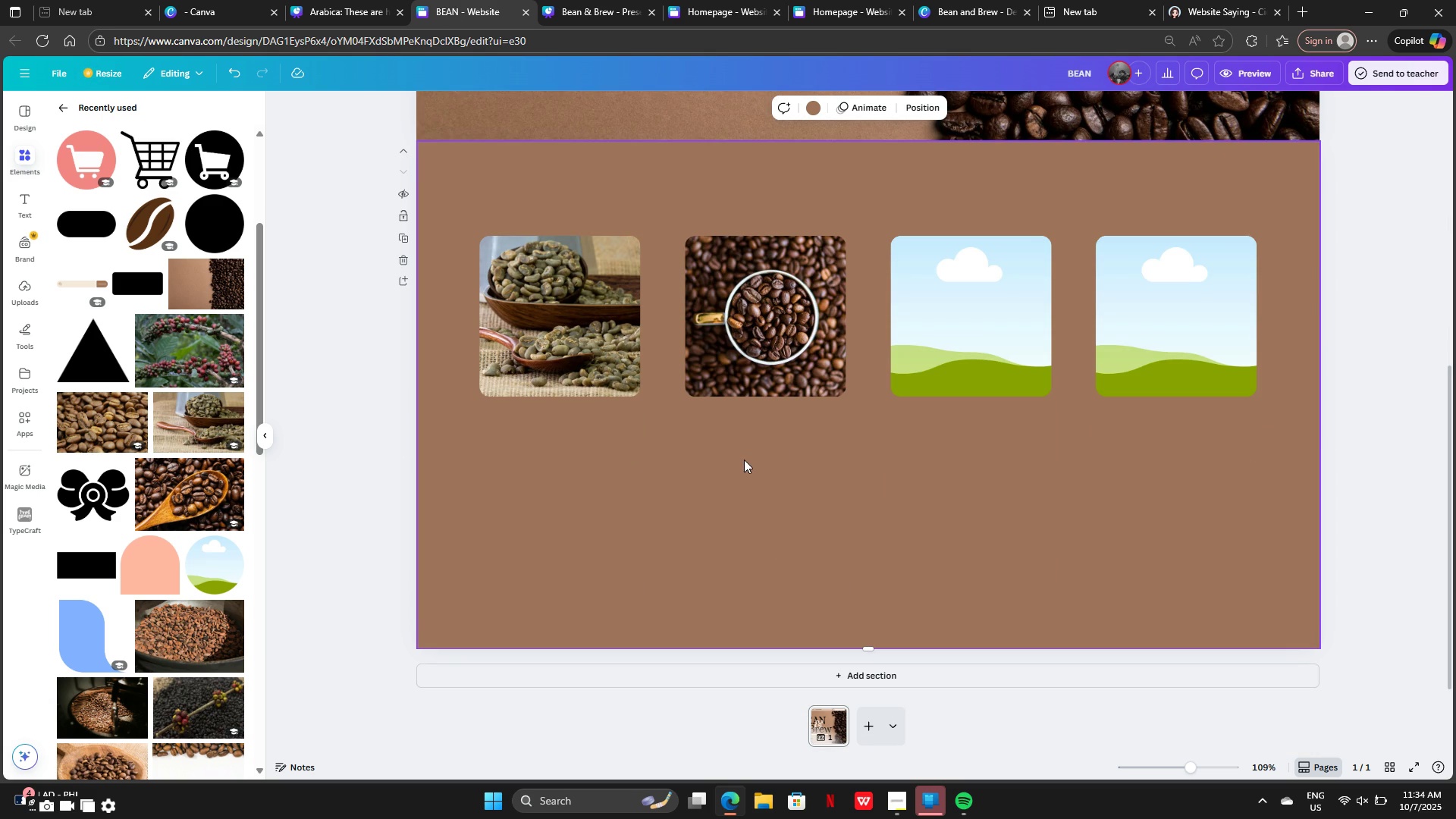 
key(Control+V)
 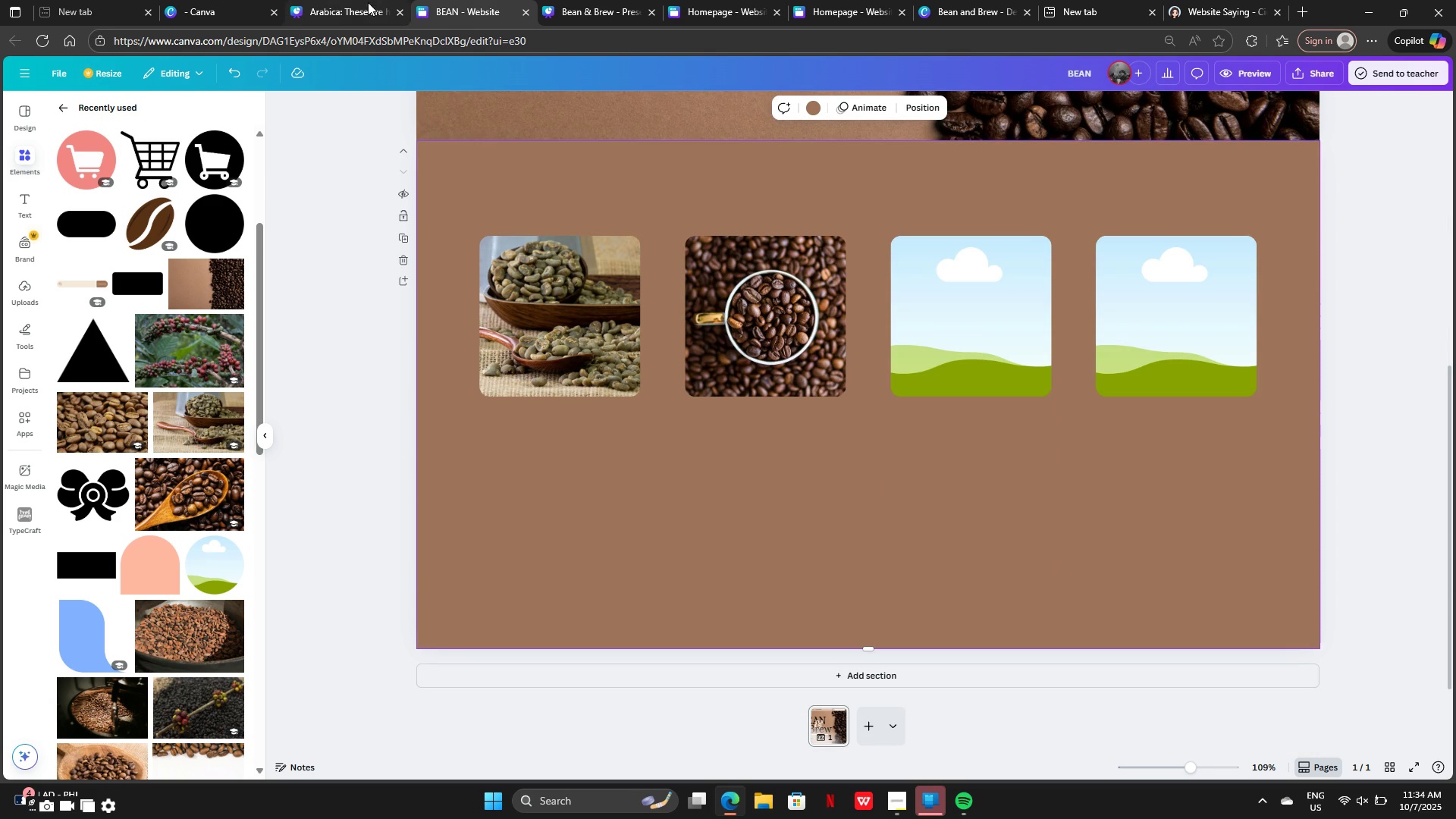 
left_click([366, 1])
 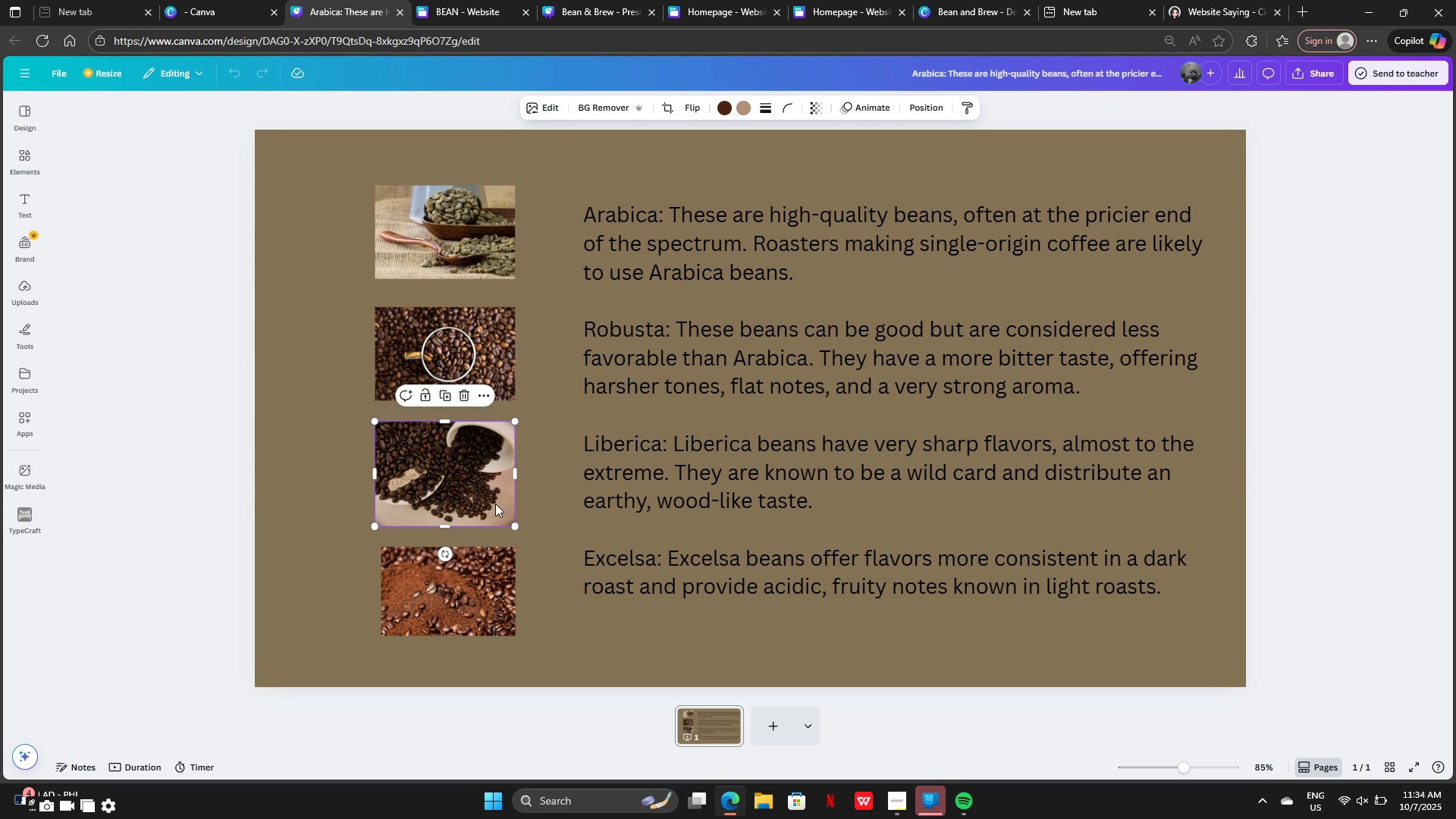 
left_click([495, 494])
 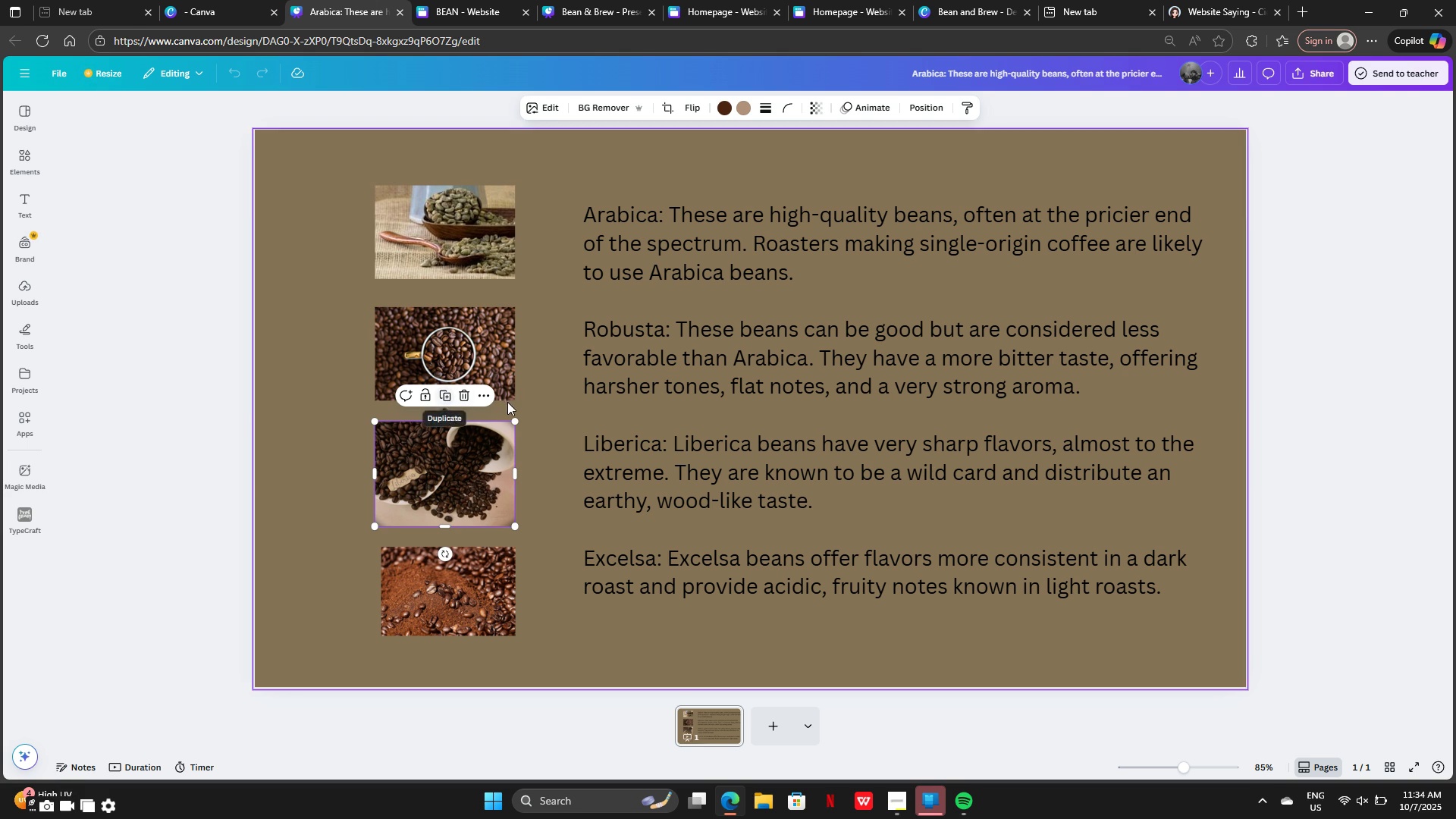 
left_click([488, 393])
 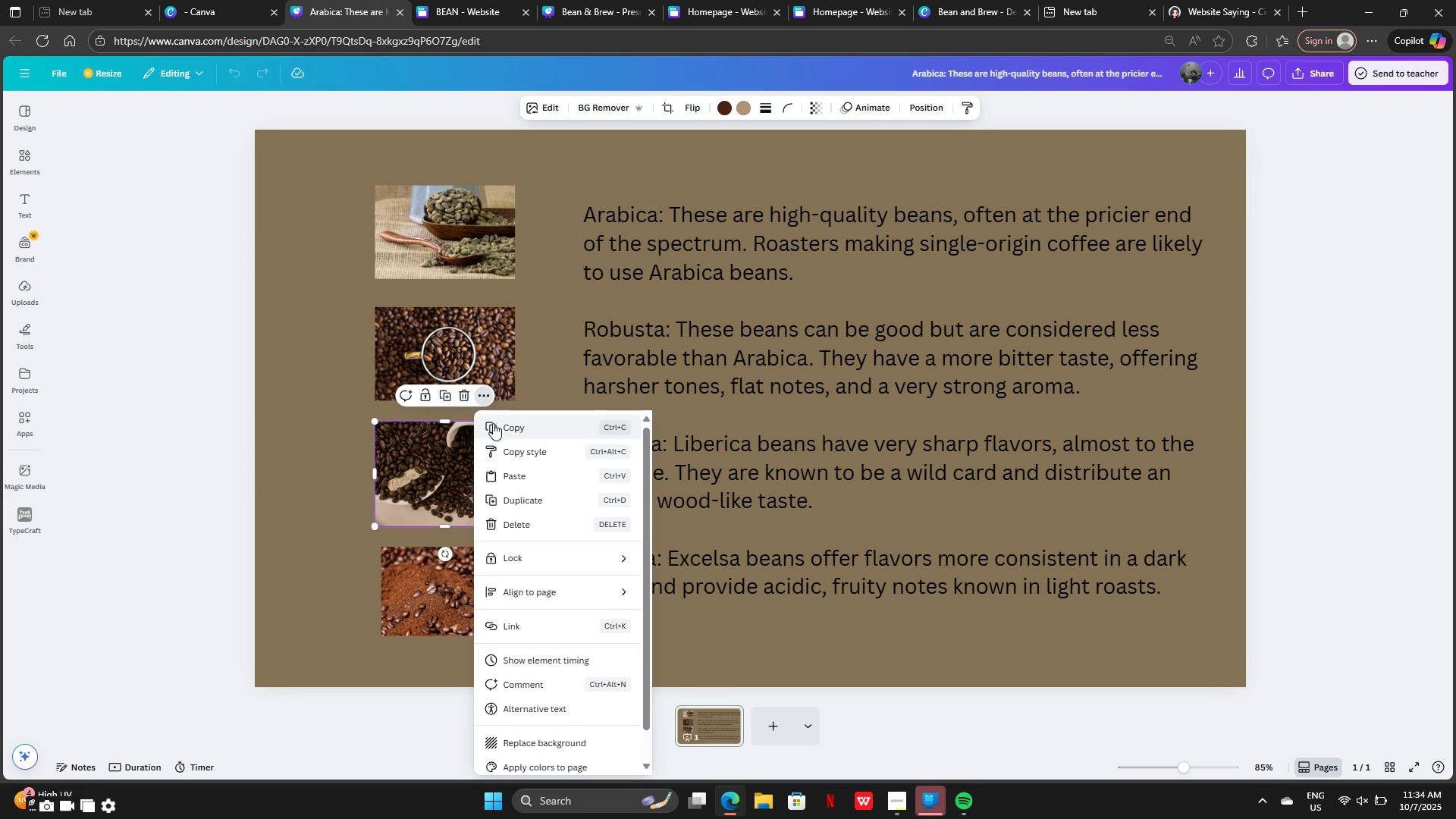 
left_click([493, 423])
 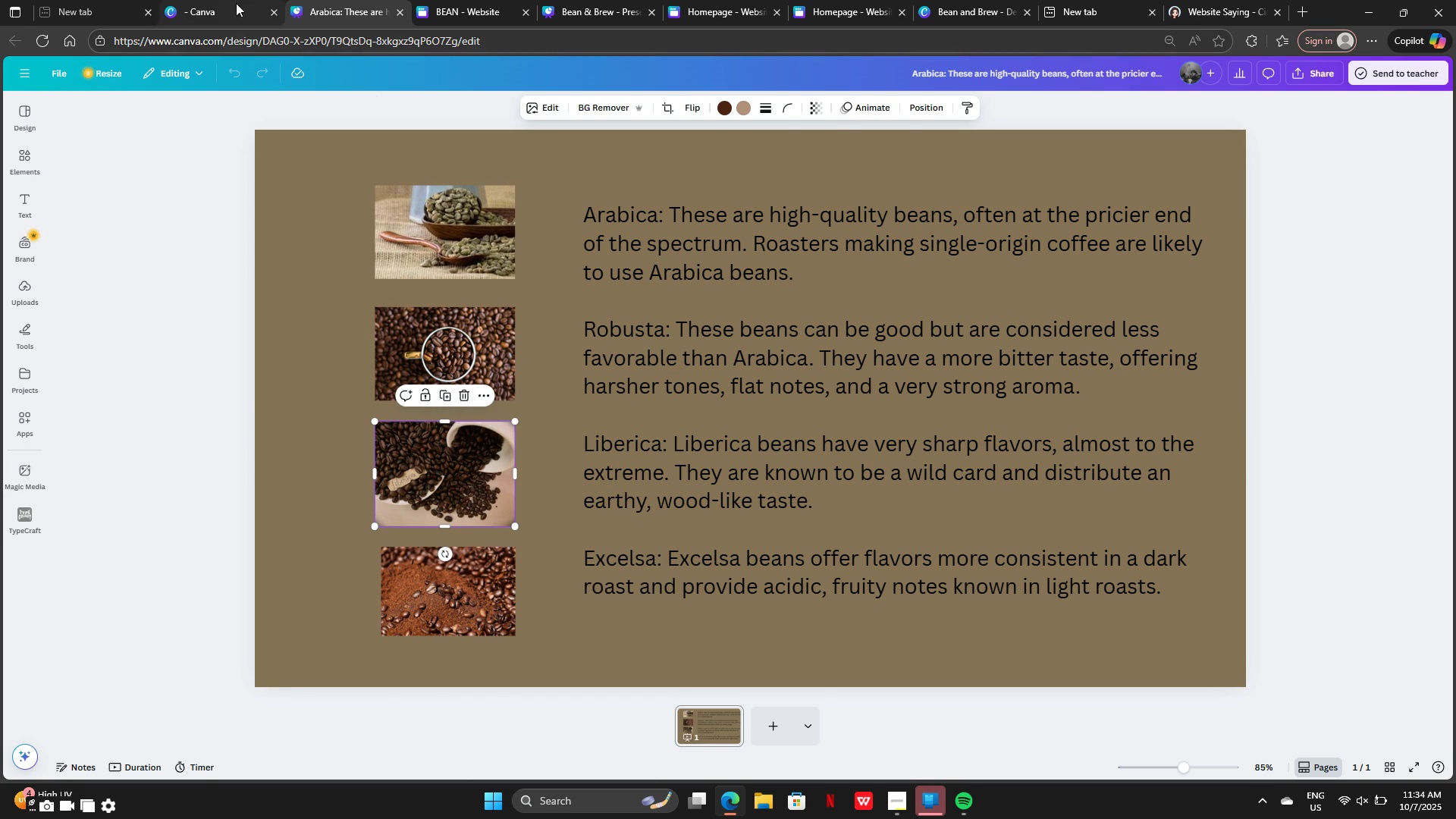 
left_click([235, 2])
 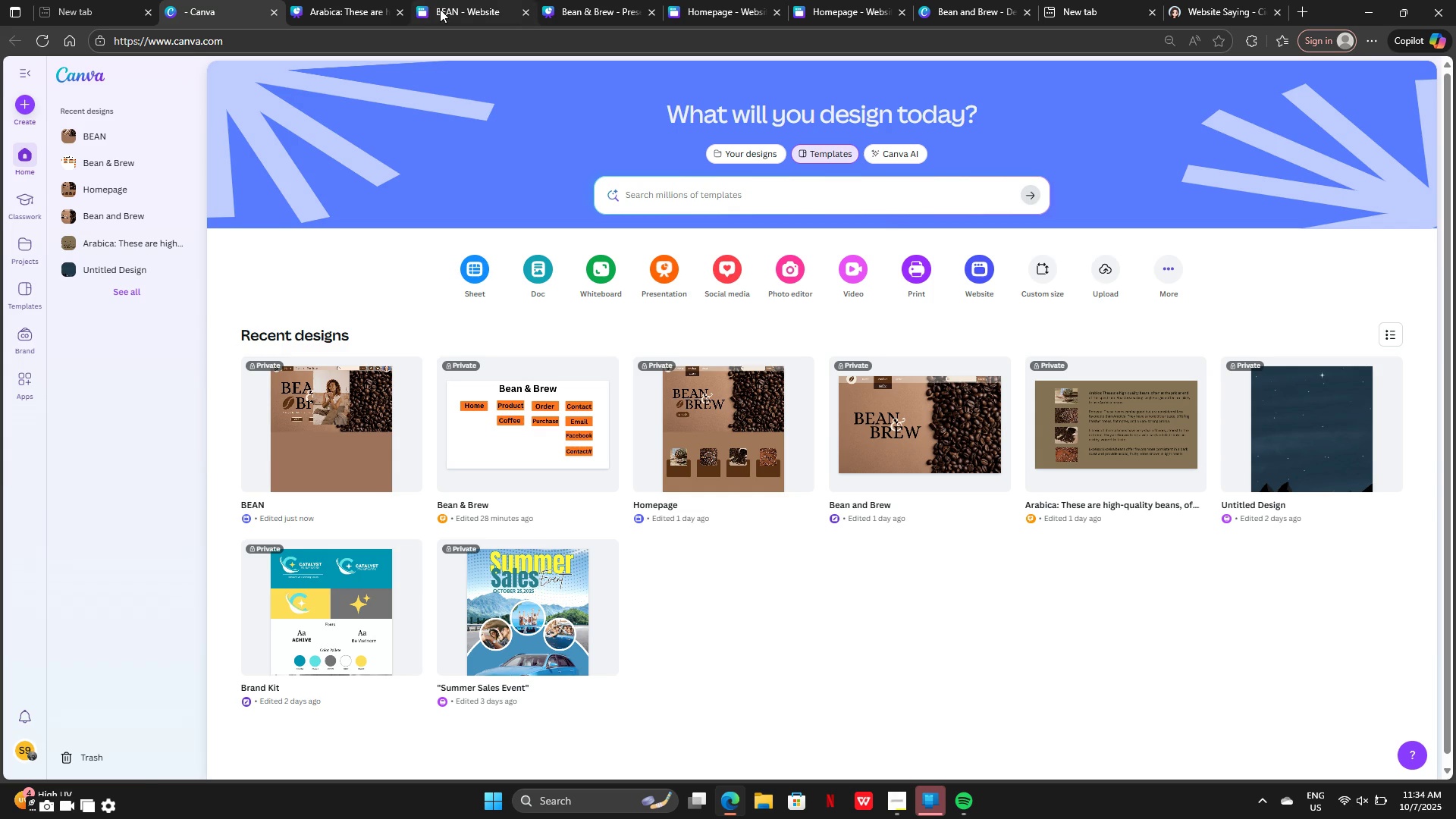 
left_click([440, 9])
 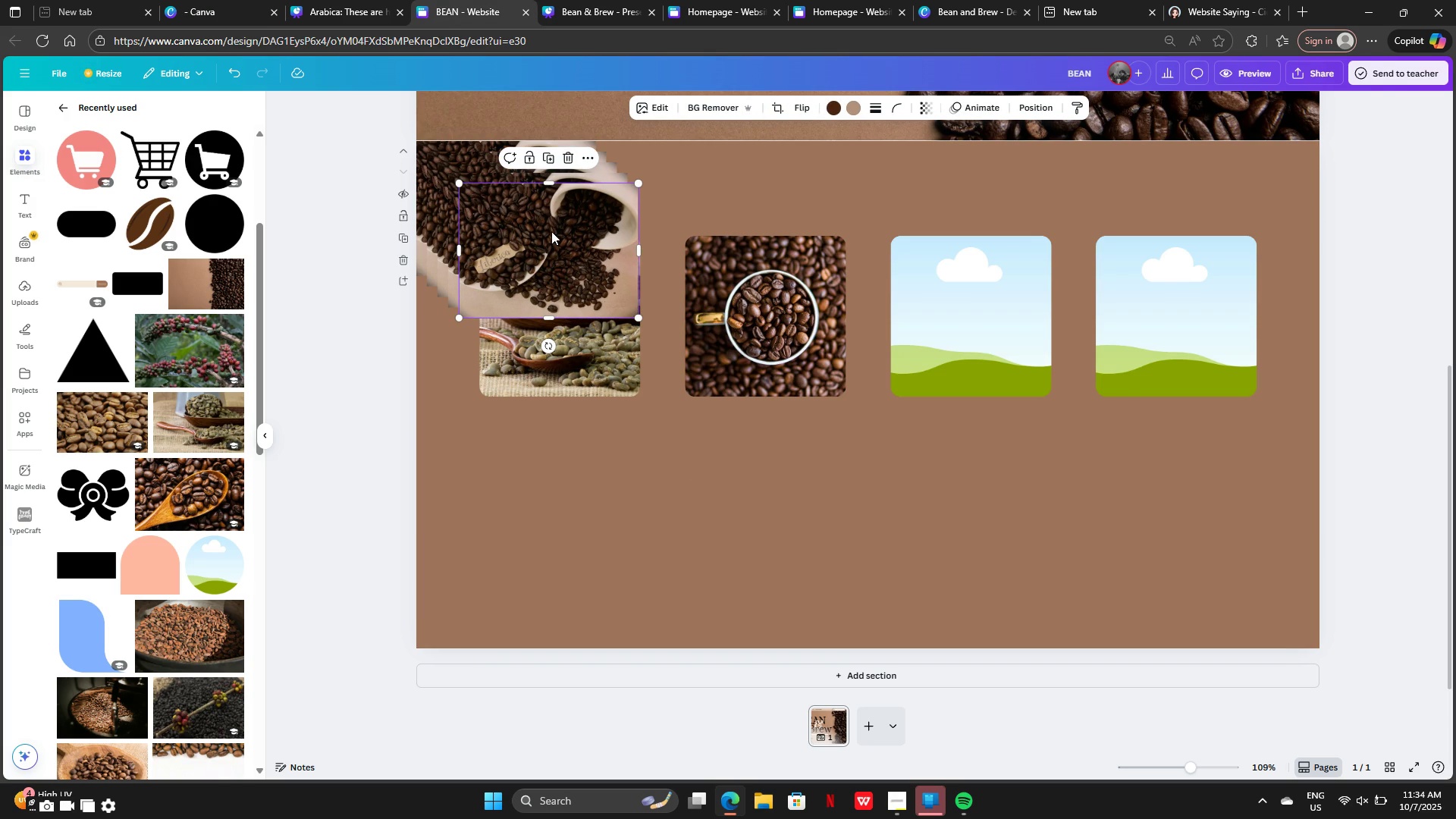 
left_click_drag(start_coordinate=[551, 231], to_coordinate=[600, 476])
 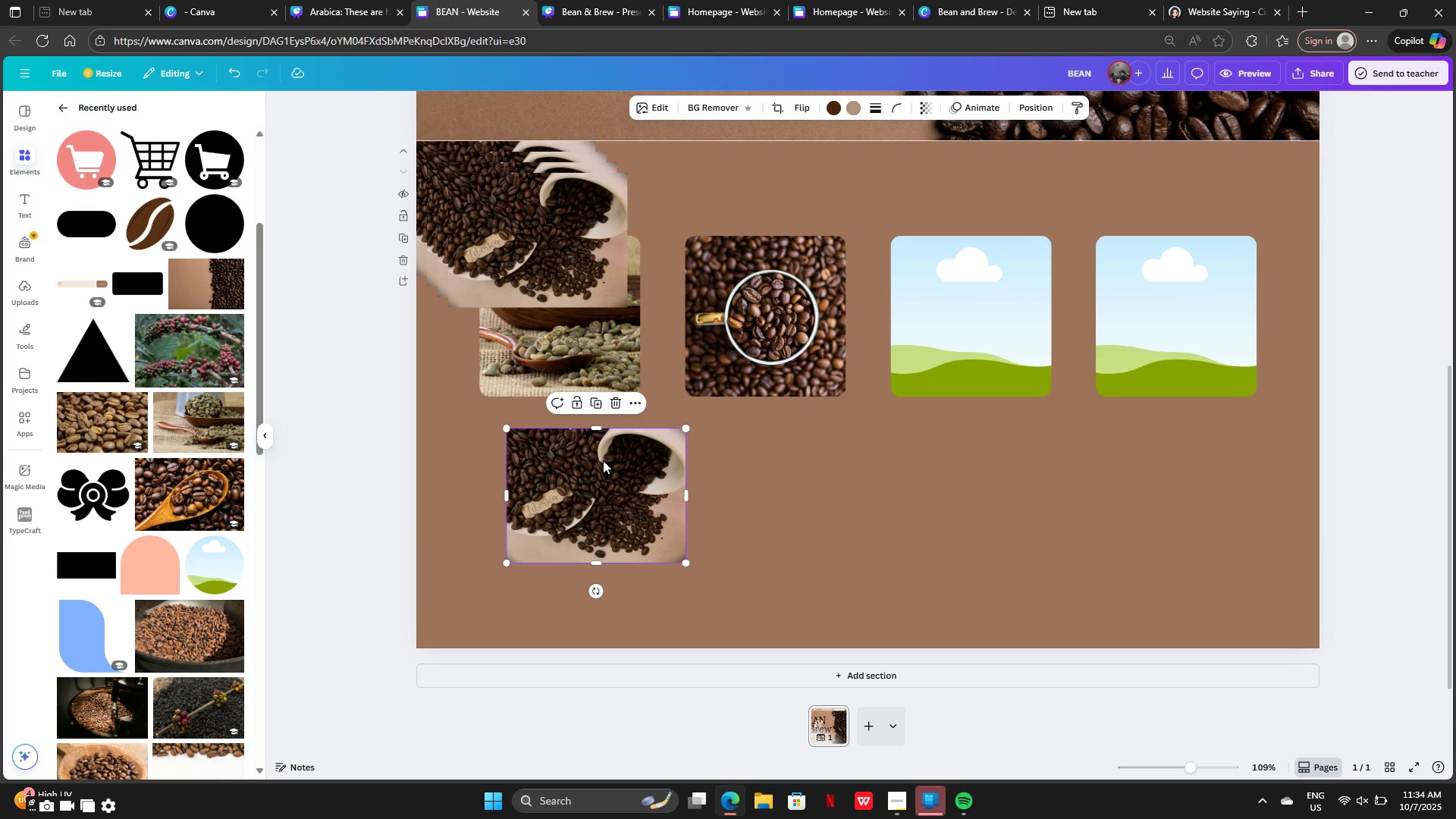 
key(Control+Z)
 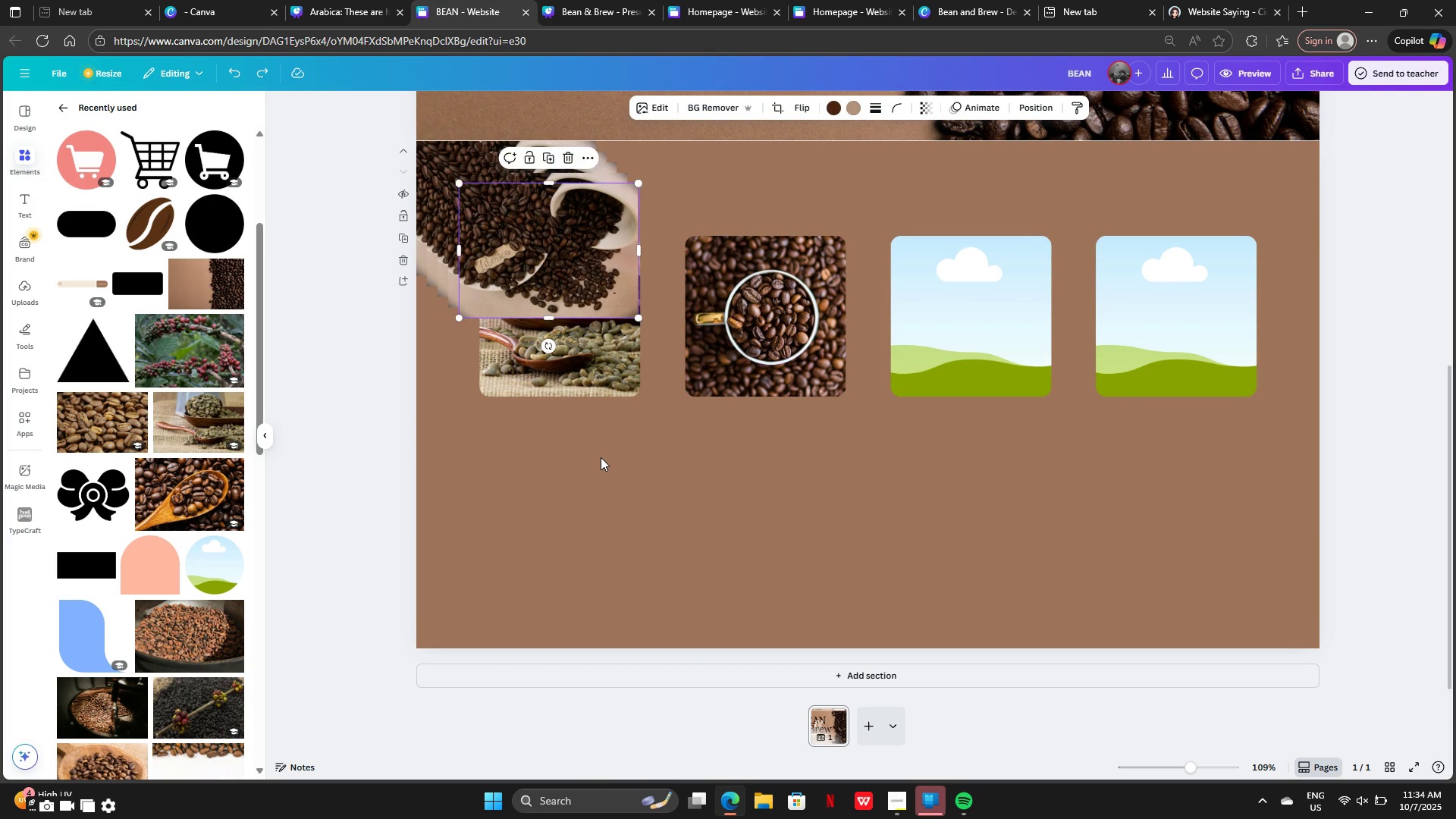 
key(Control+Z)
 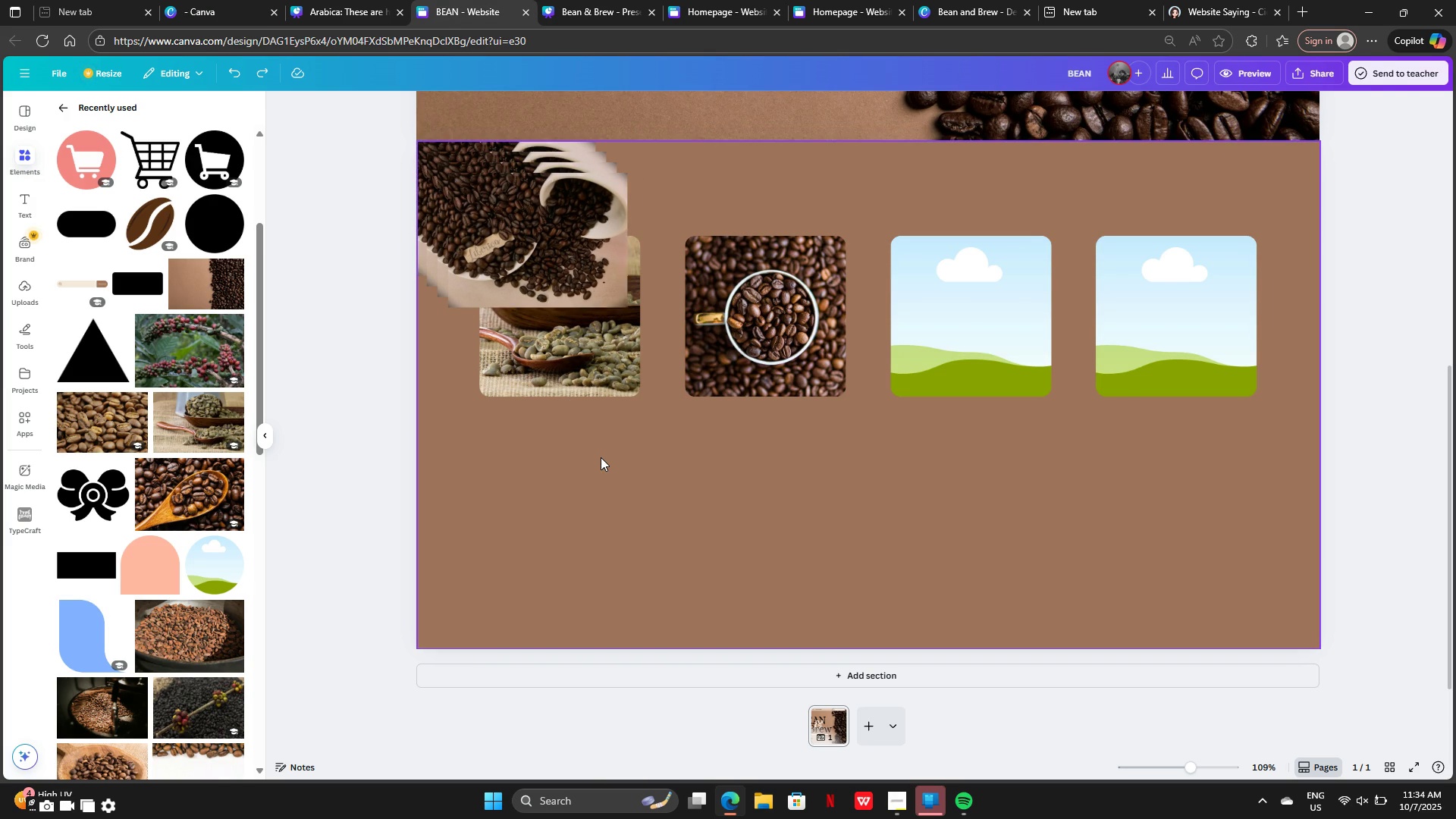 
key(Control+Z)
 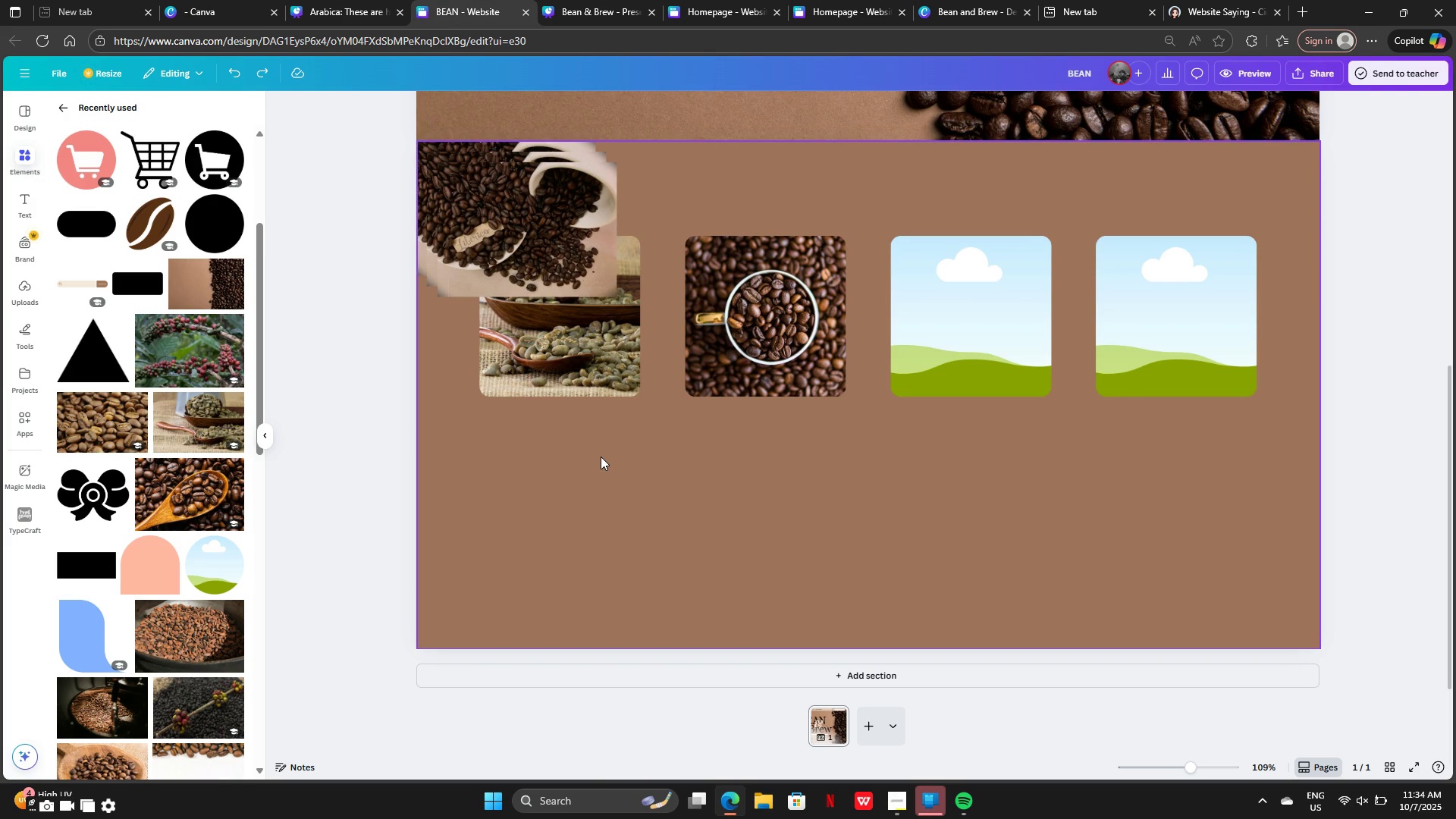 
key(Control+Z)
 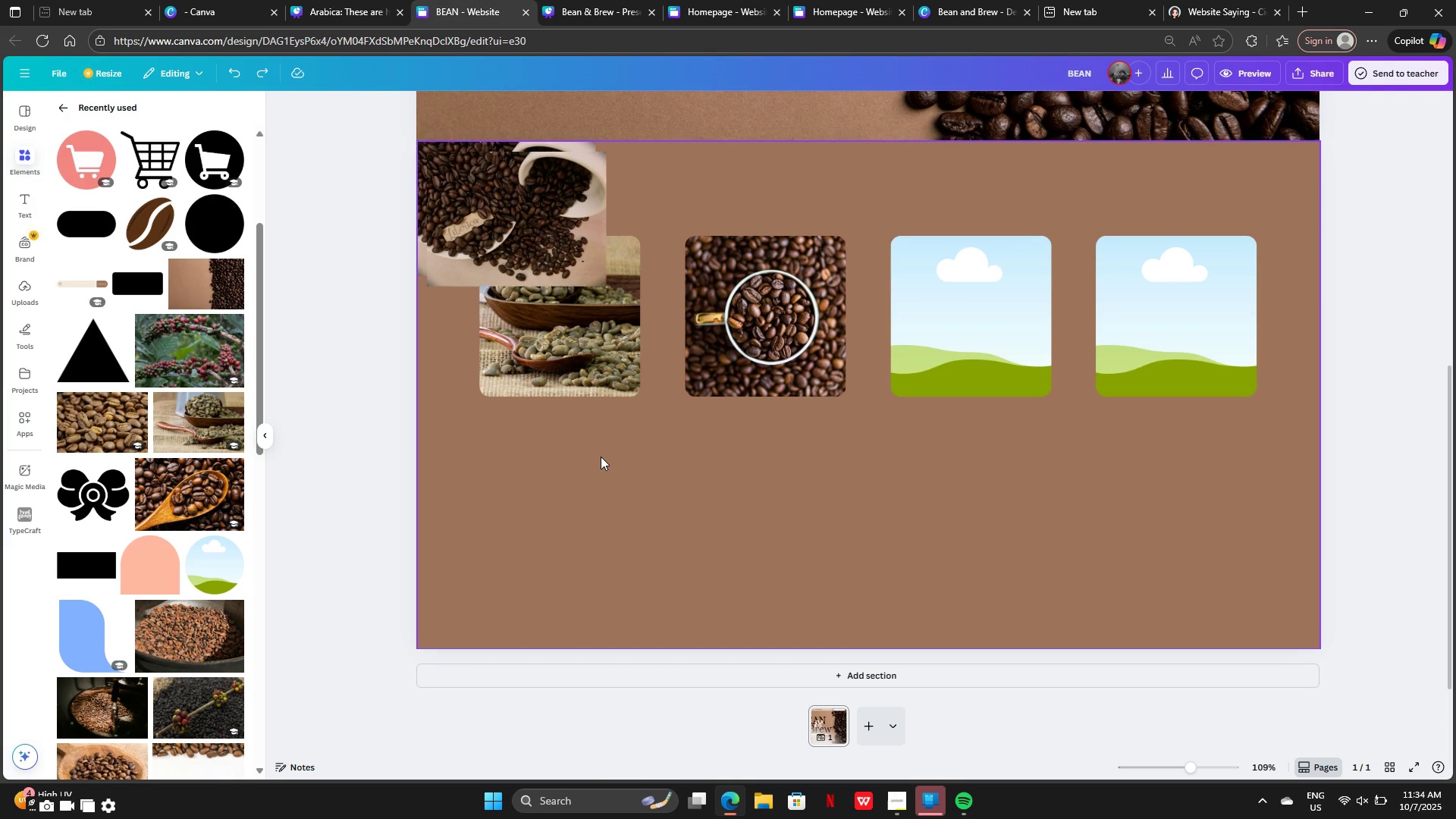 
key(Control+Z)
 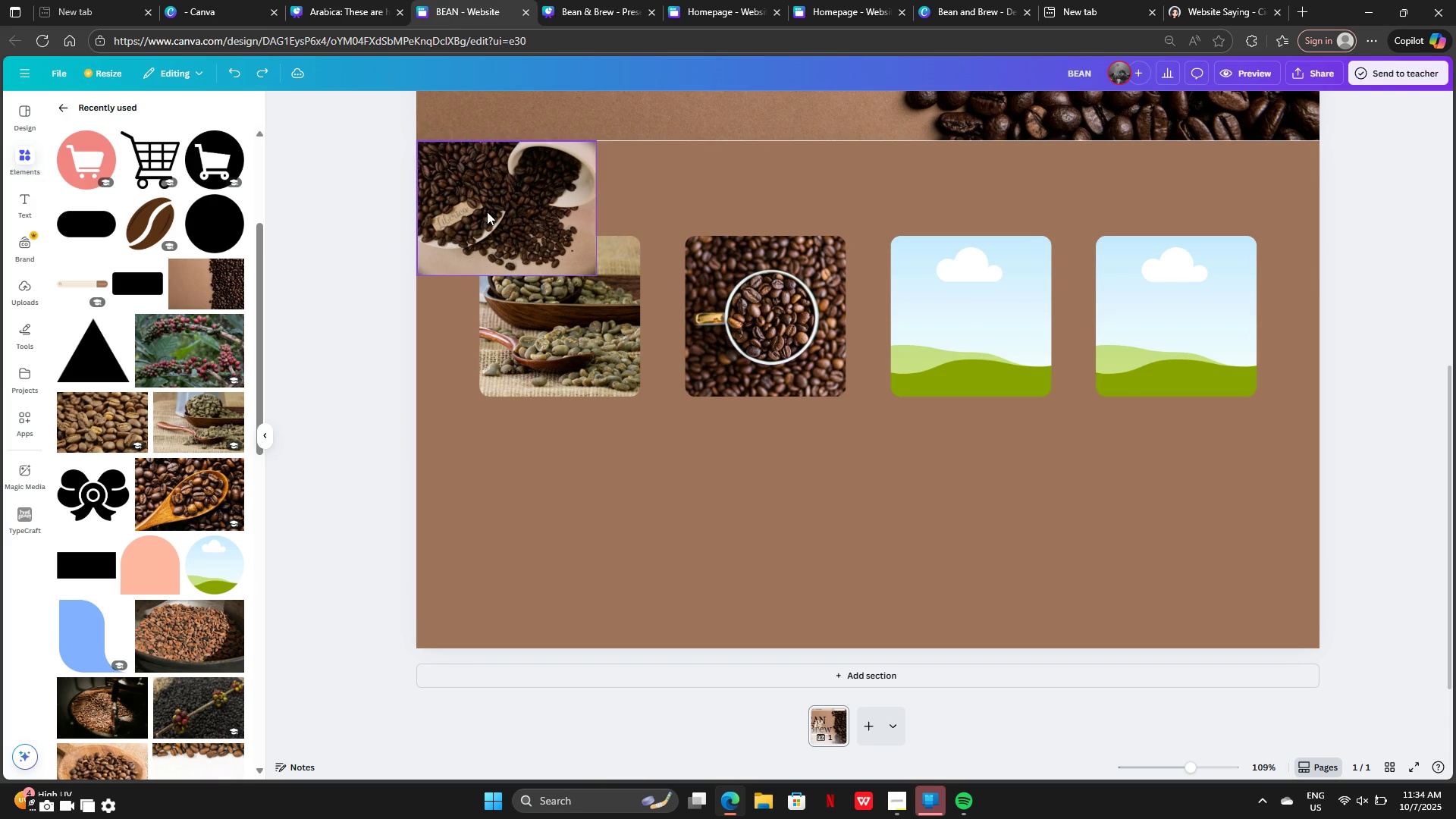 
left_click_drag(start_coordinate=[488, 211], to_coordinate=[930, 356])
 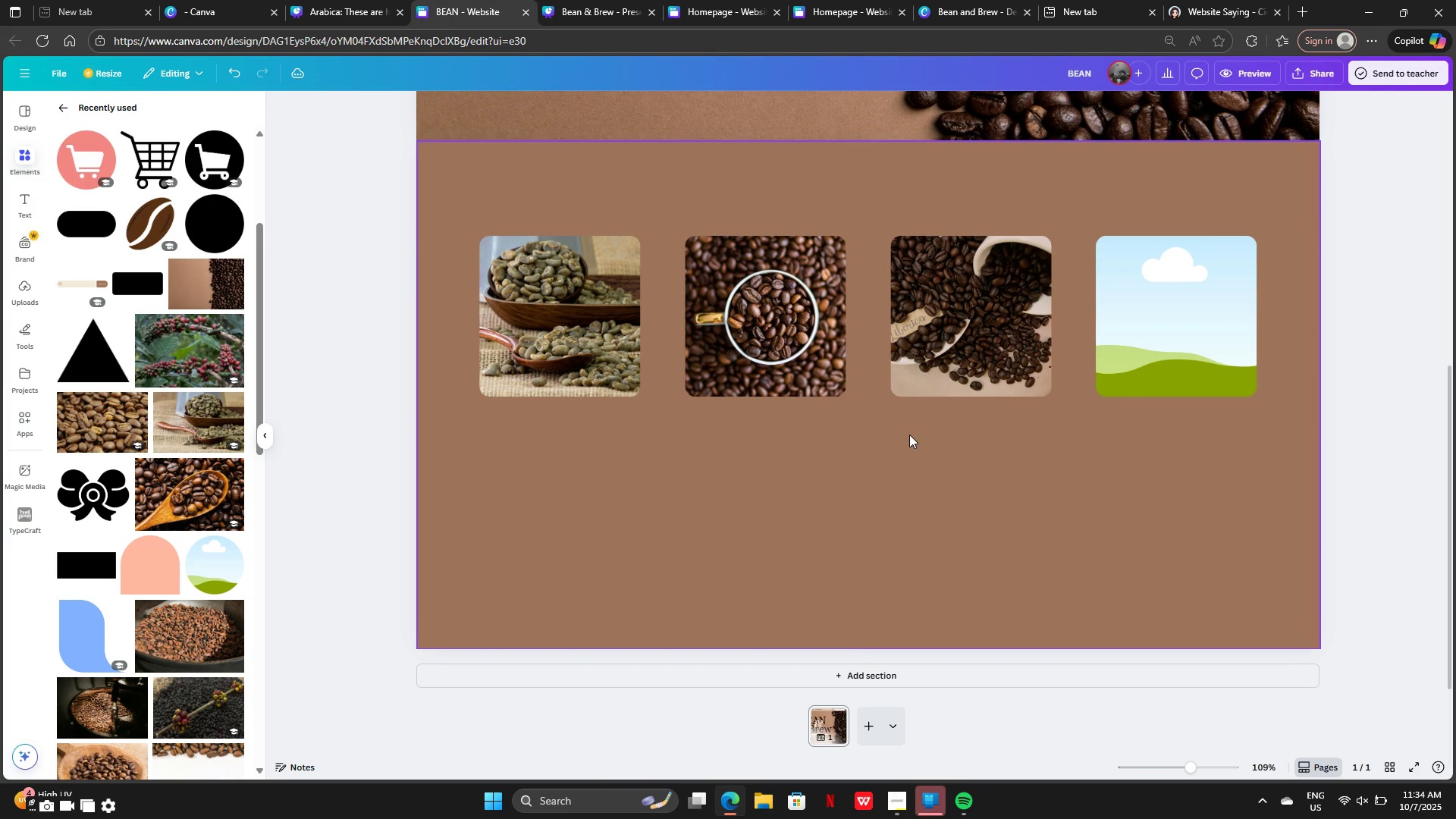 
left_click([909, 435])
 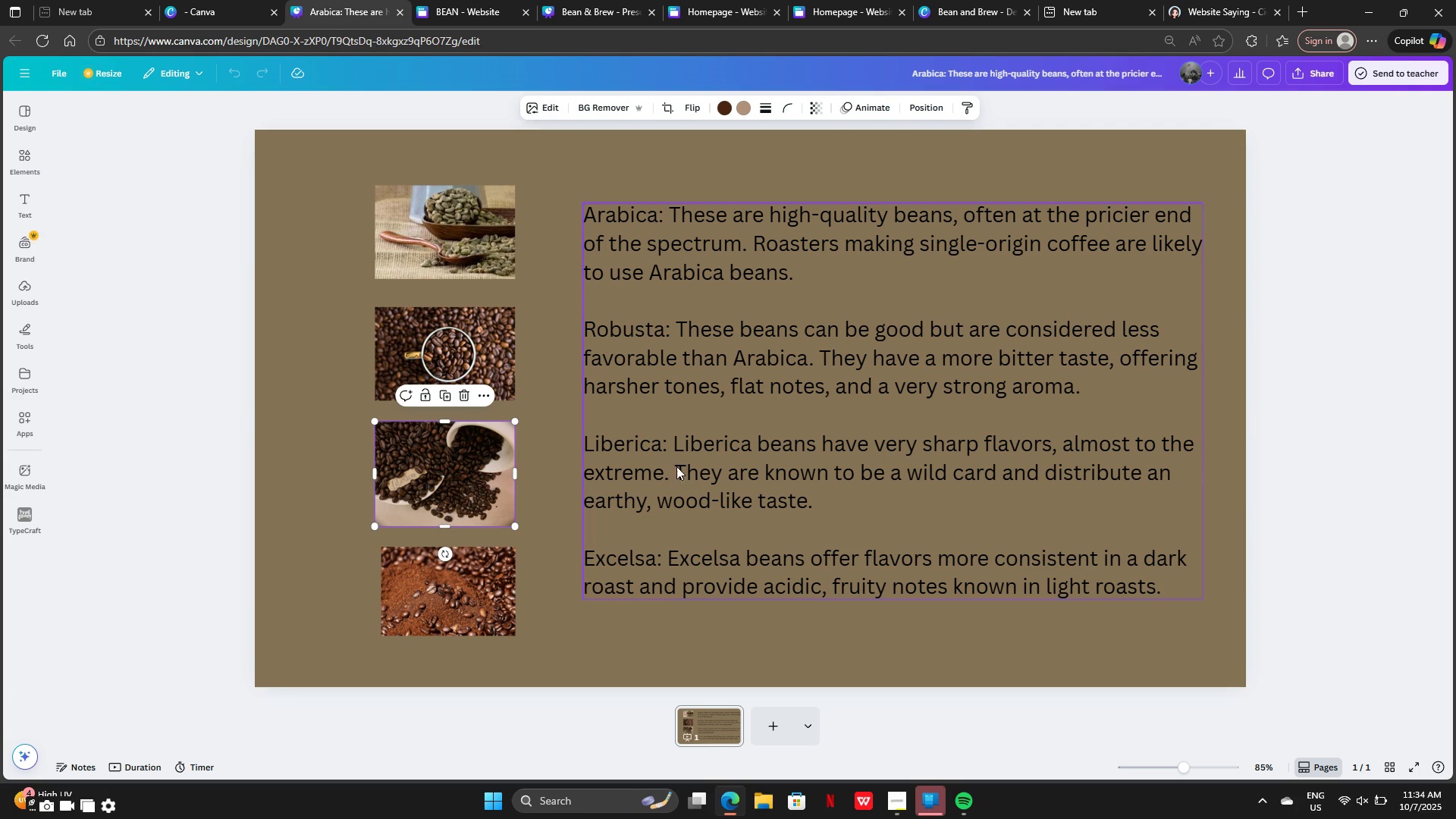 
left_click([491, 583])
 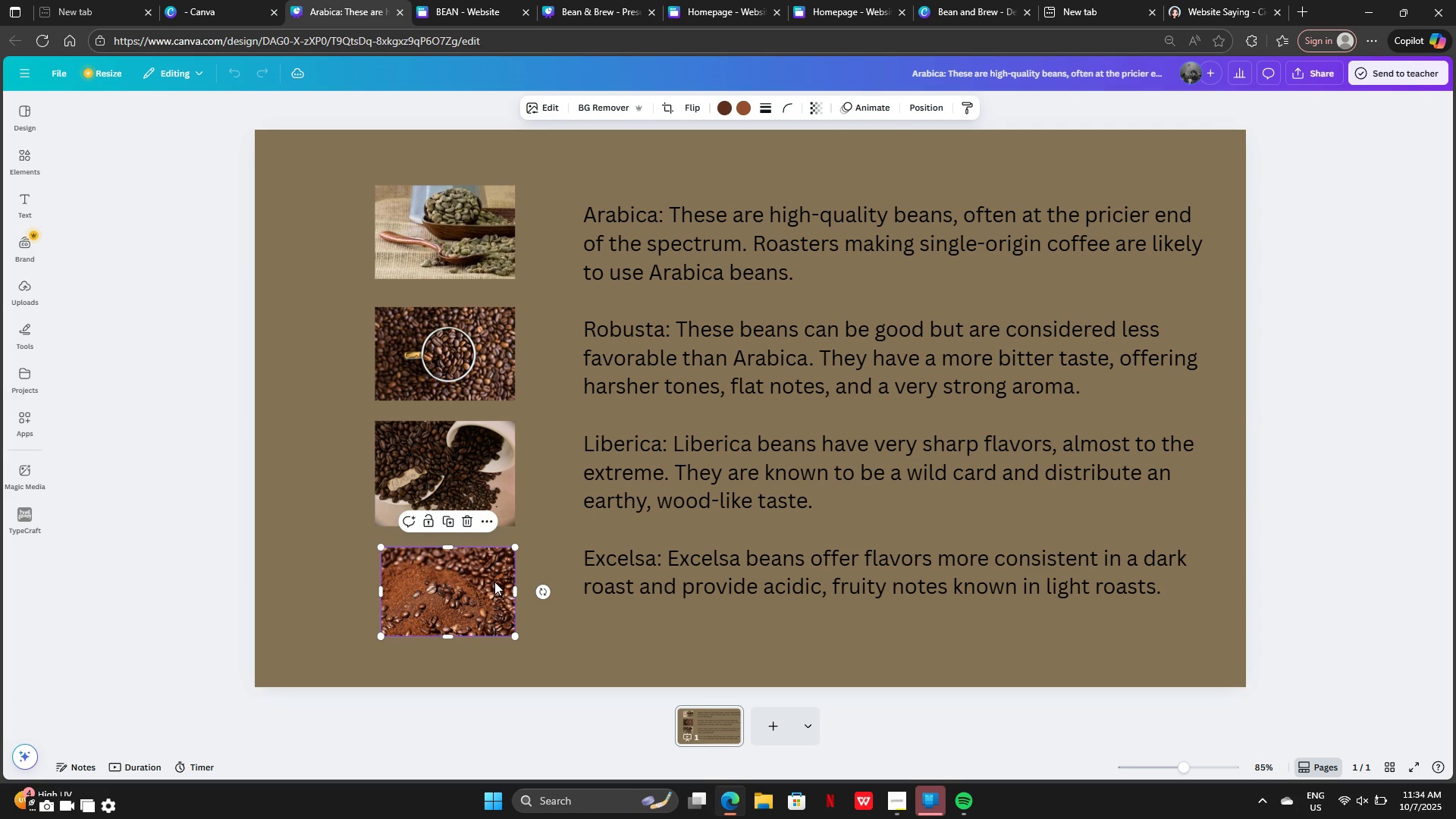 
key(Control+C)
 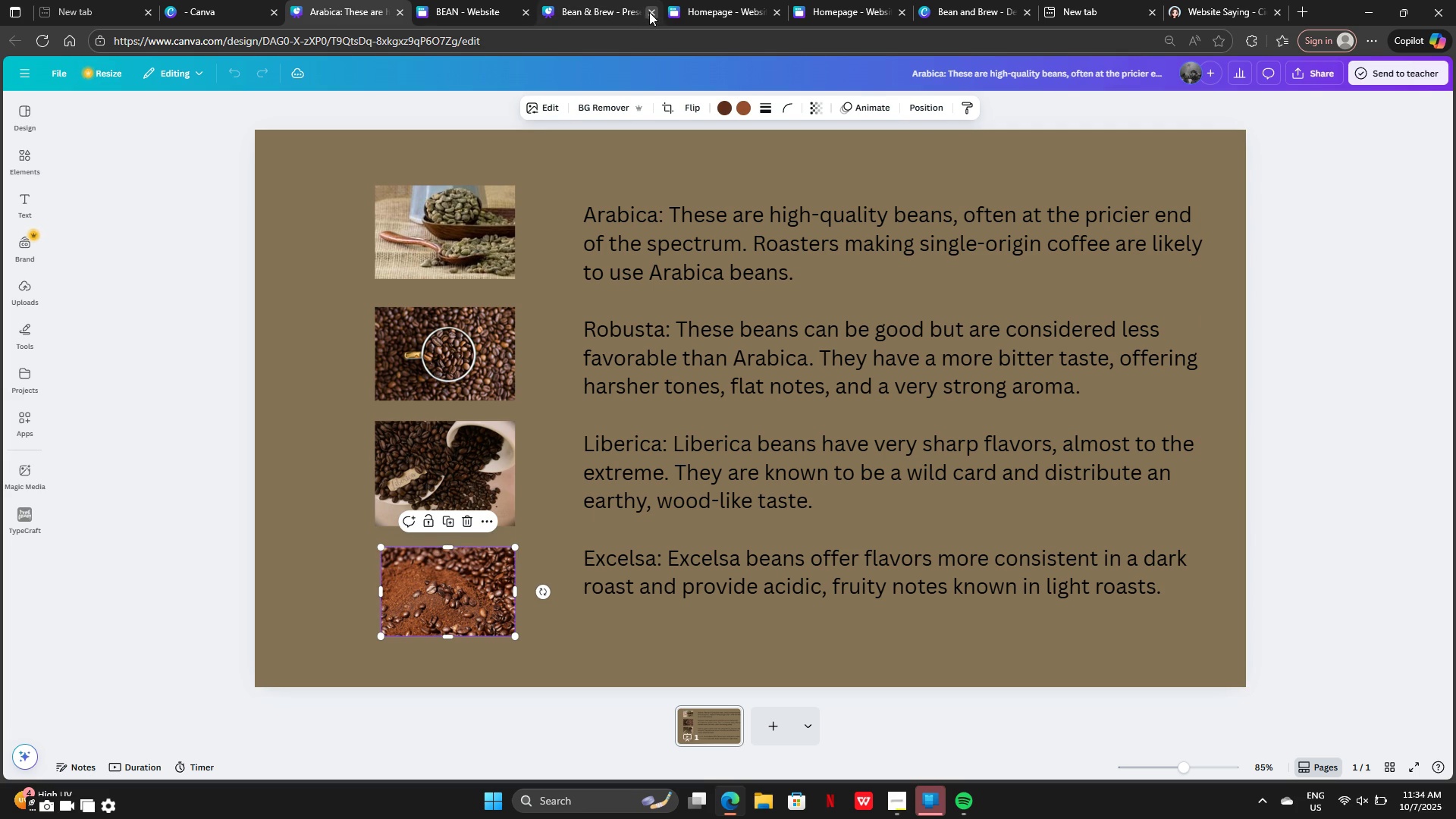 
left_click([649, 12])
 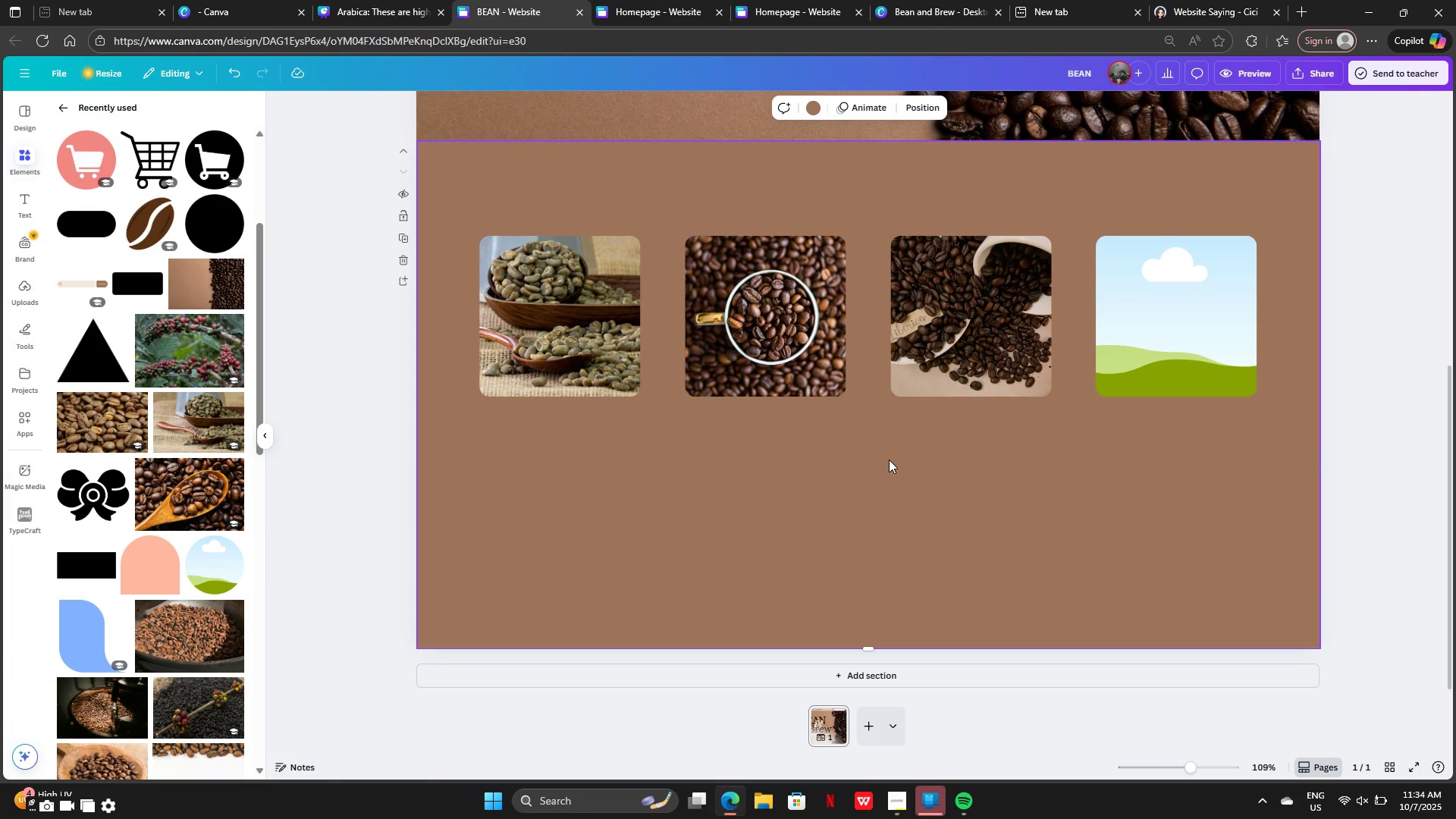 
key(Control+V)
 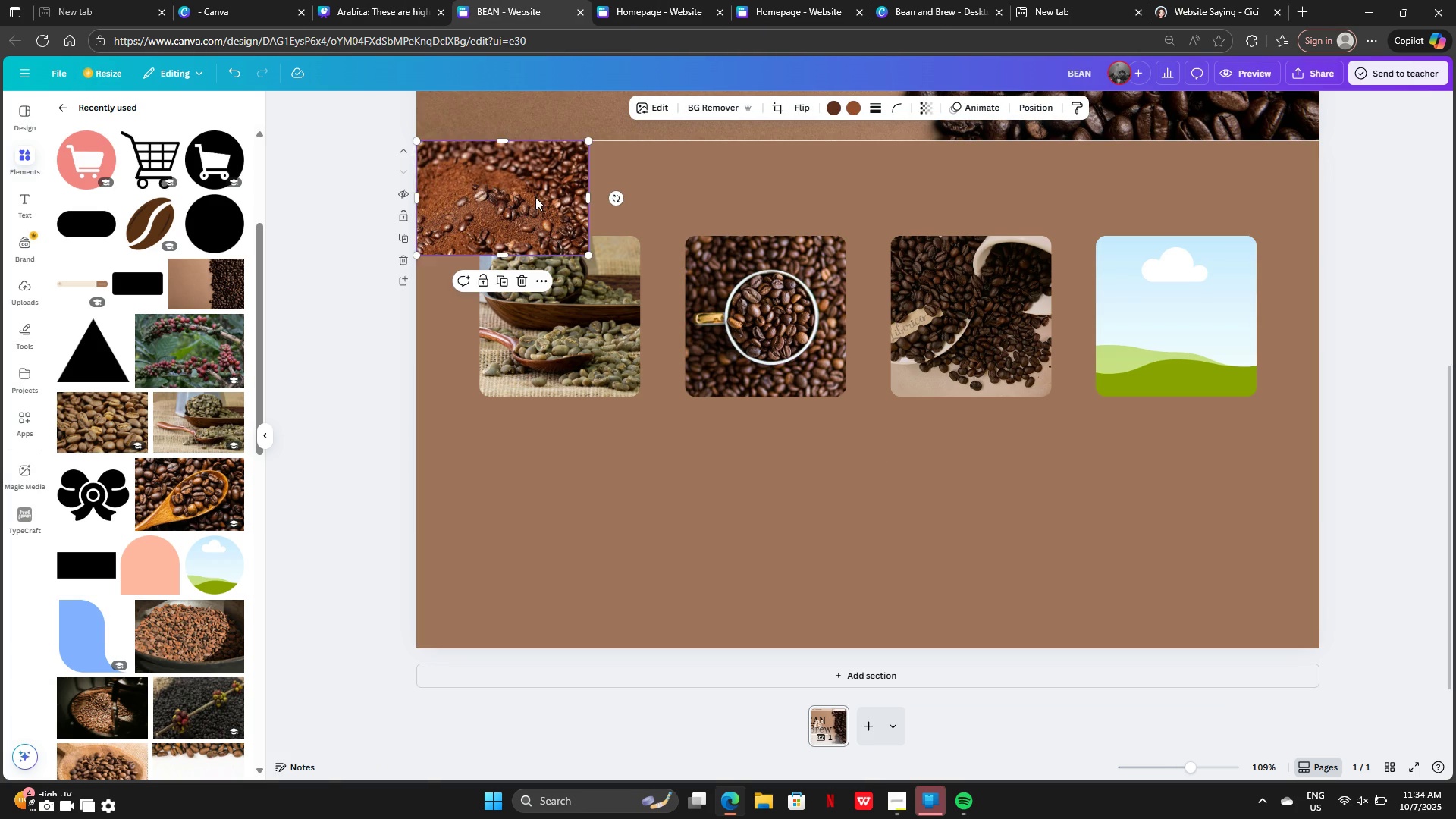 
left_click_drag(start_coordinate=[535, 197], to_coordinate=[1192, 359])
 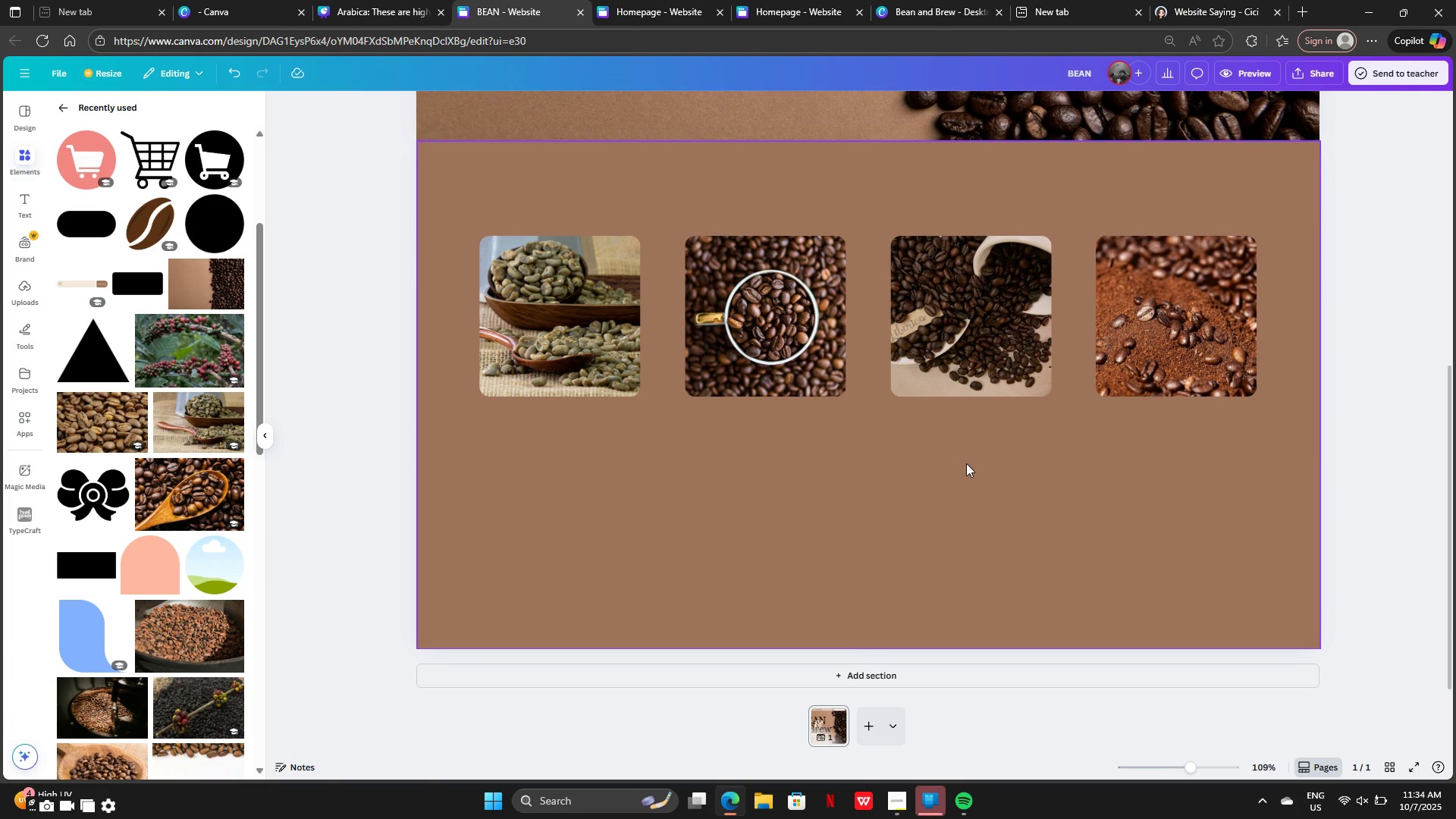 
left_click([966, 463])
 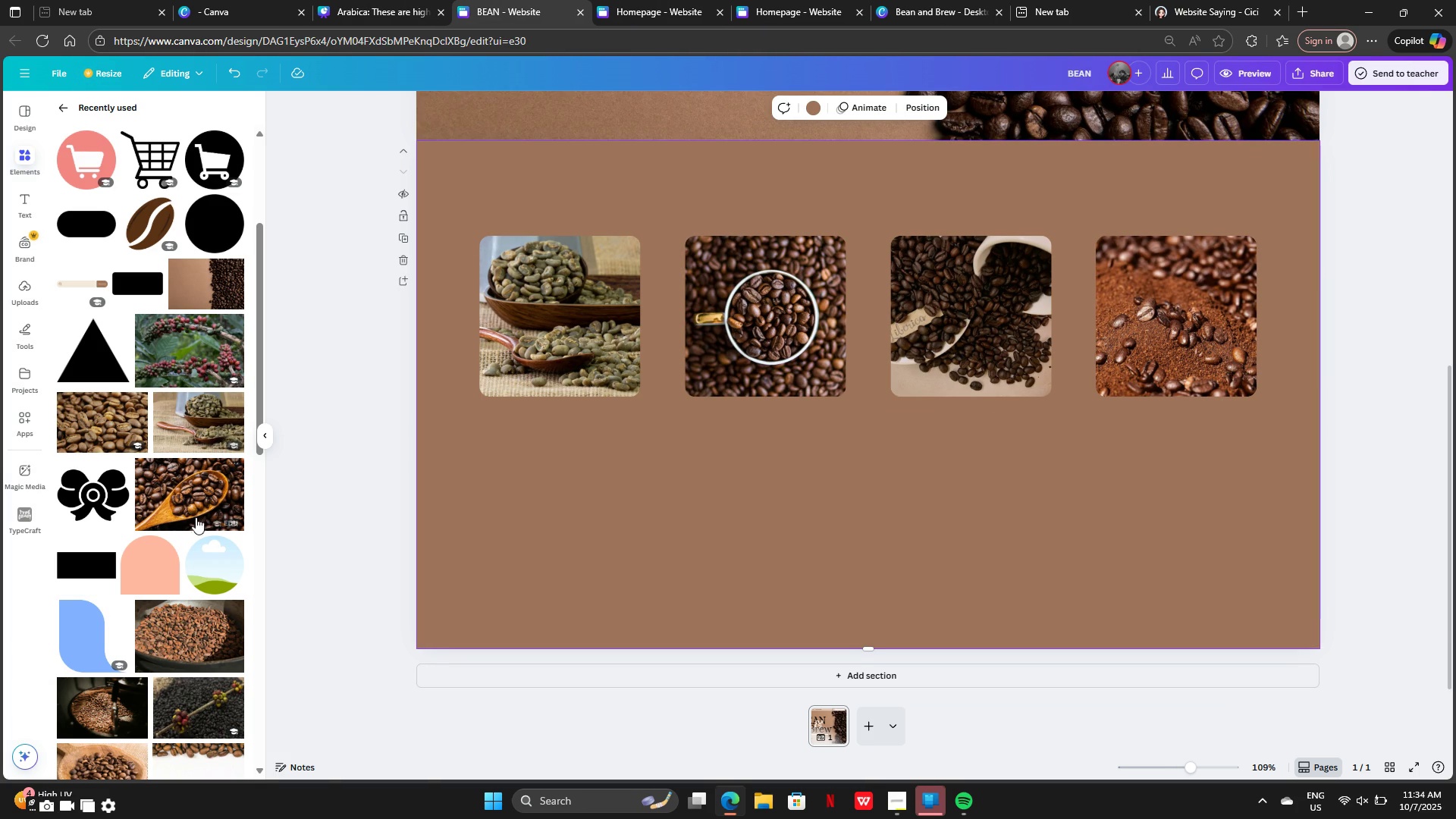 
left_click([152, 561])
 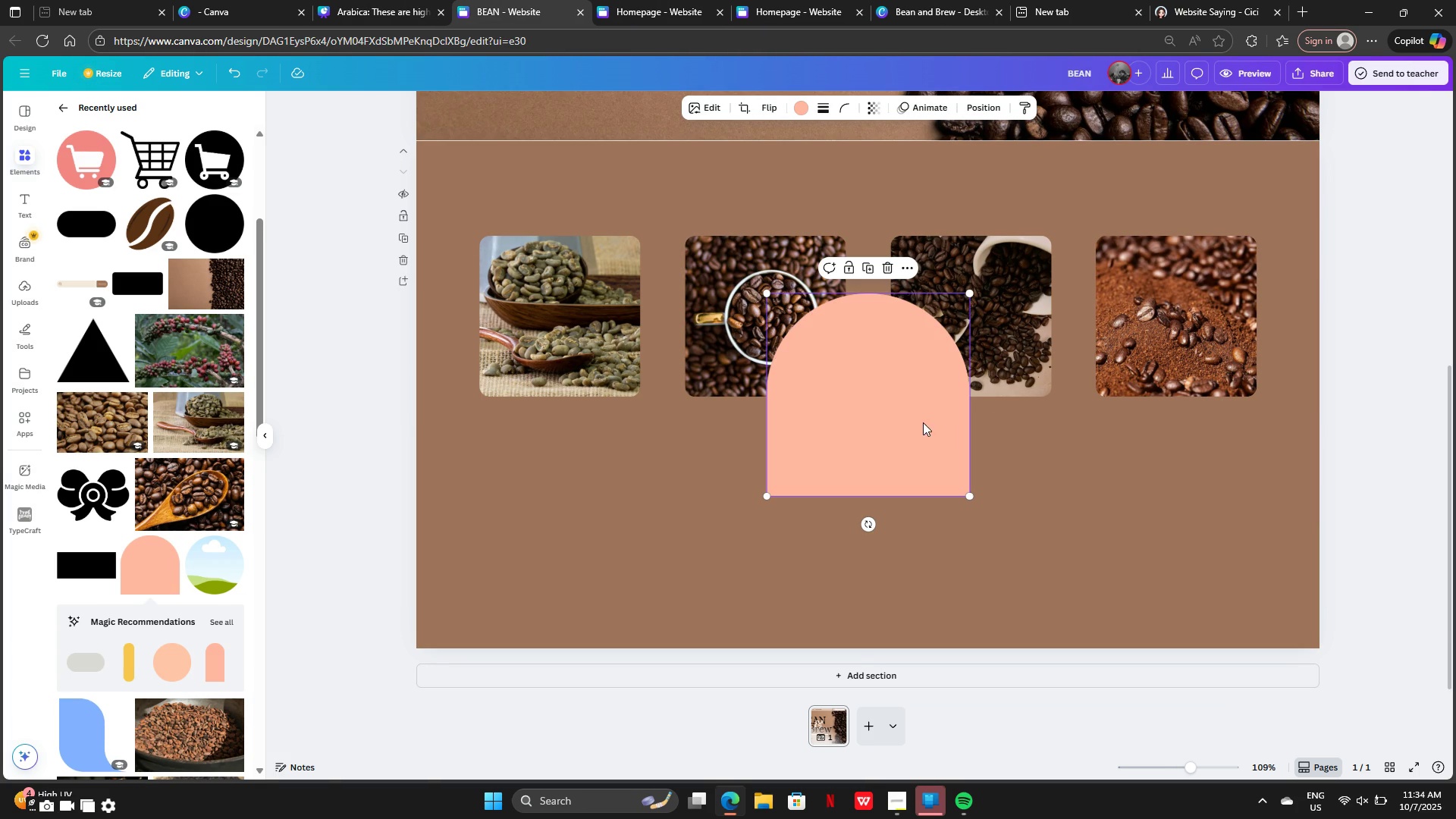 
left_click_drag(start_coordinate=[922, 422], to_coordinate=[616, 441])
 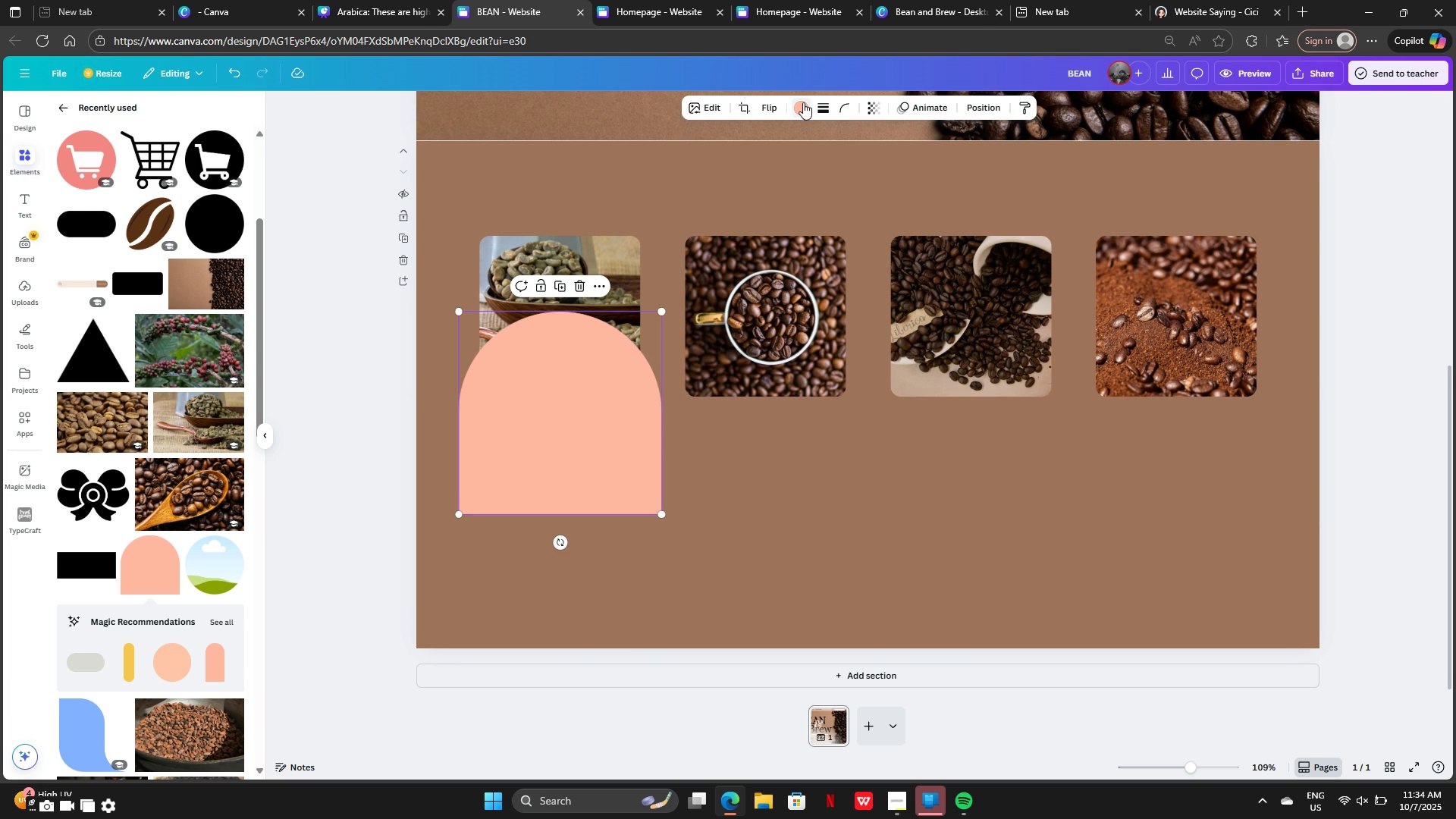 
left_click([803, 102])
 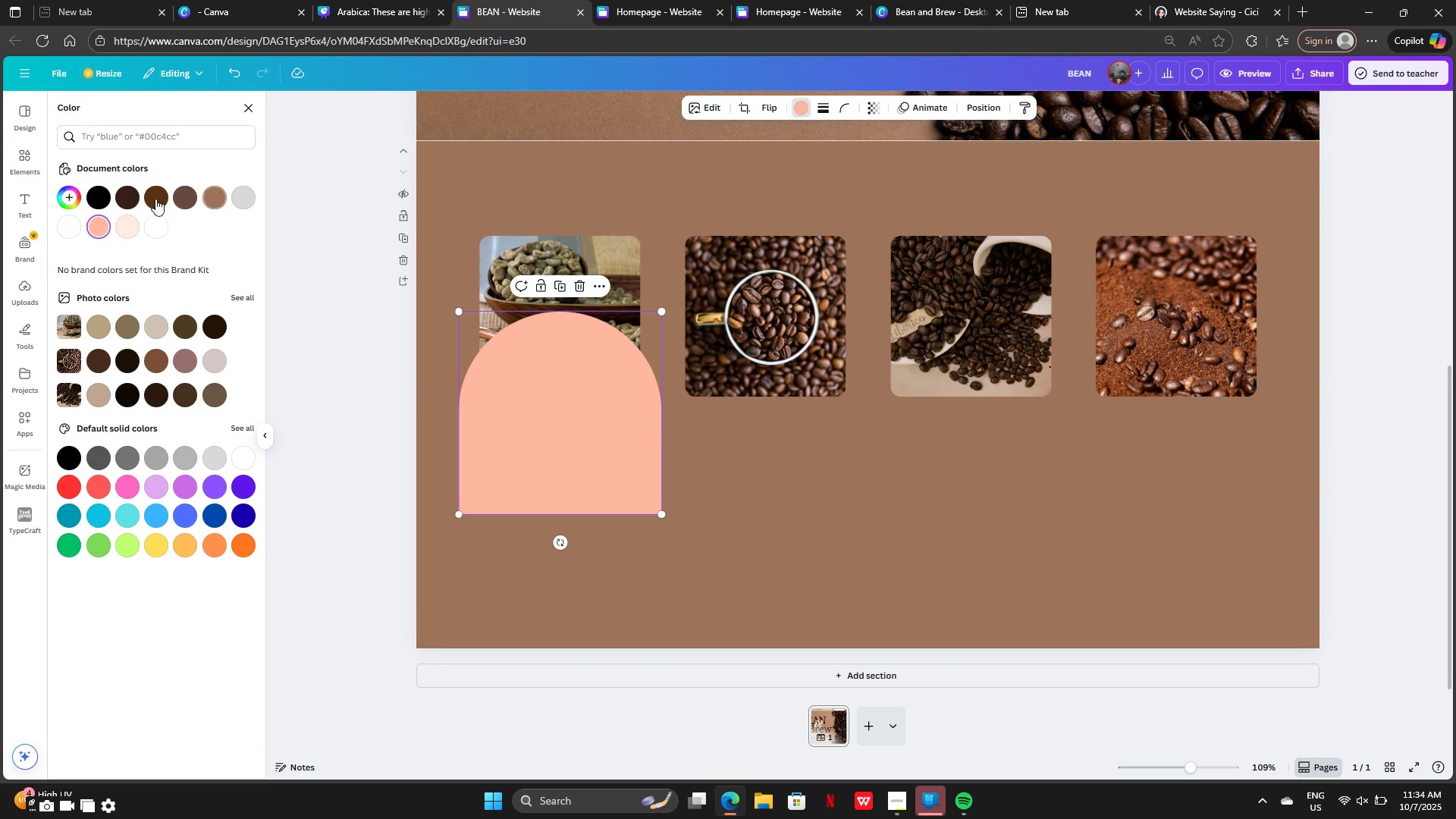 
left_click([153, 199])
 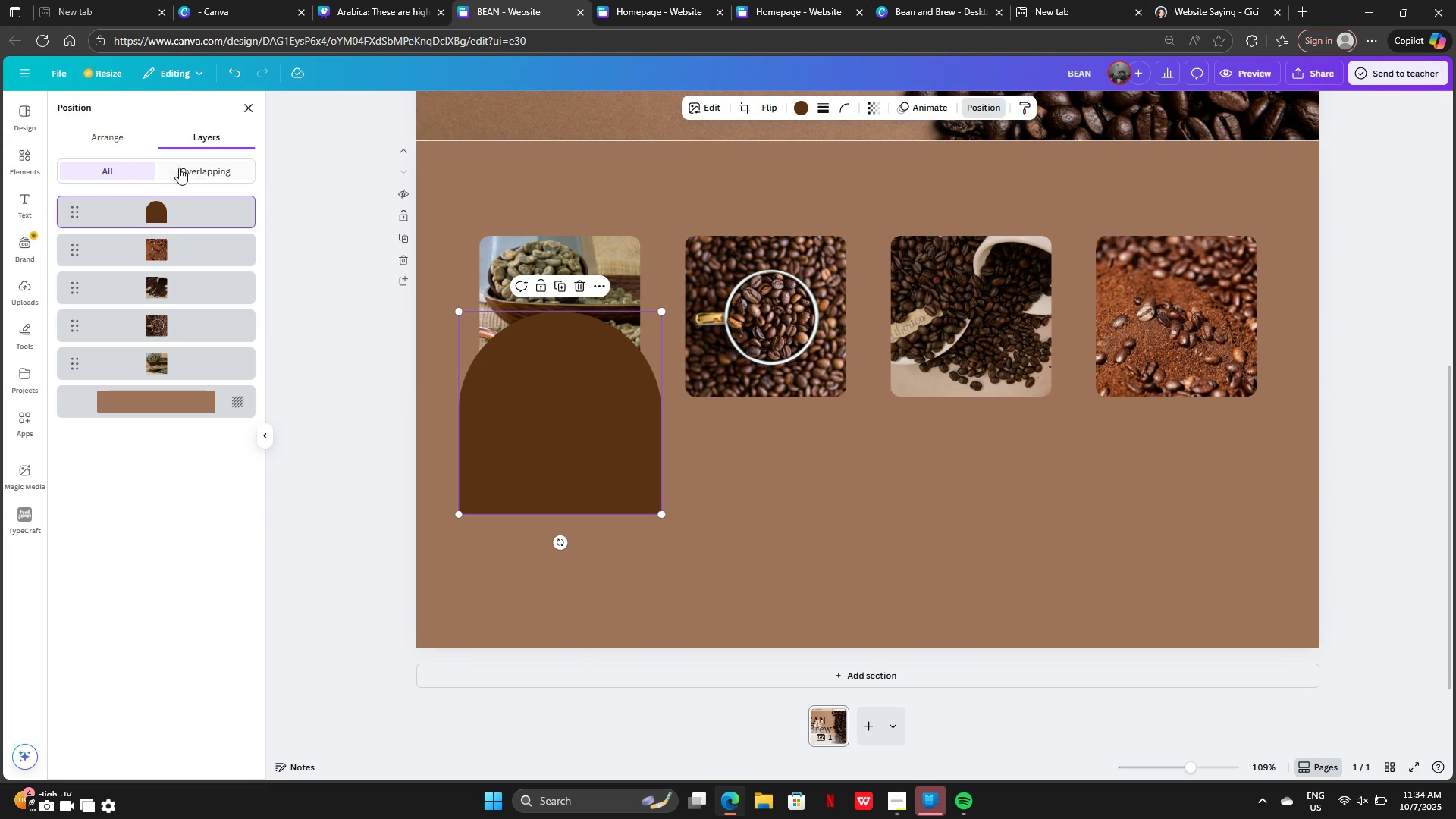 
left_click_drag(start_coordinate=[181, 205], to_coordinate=[153, 369])
 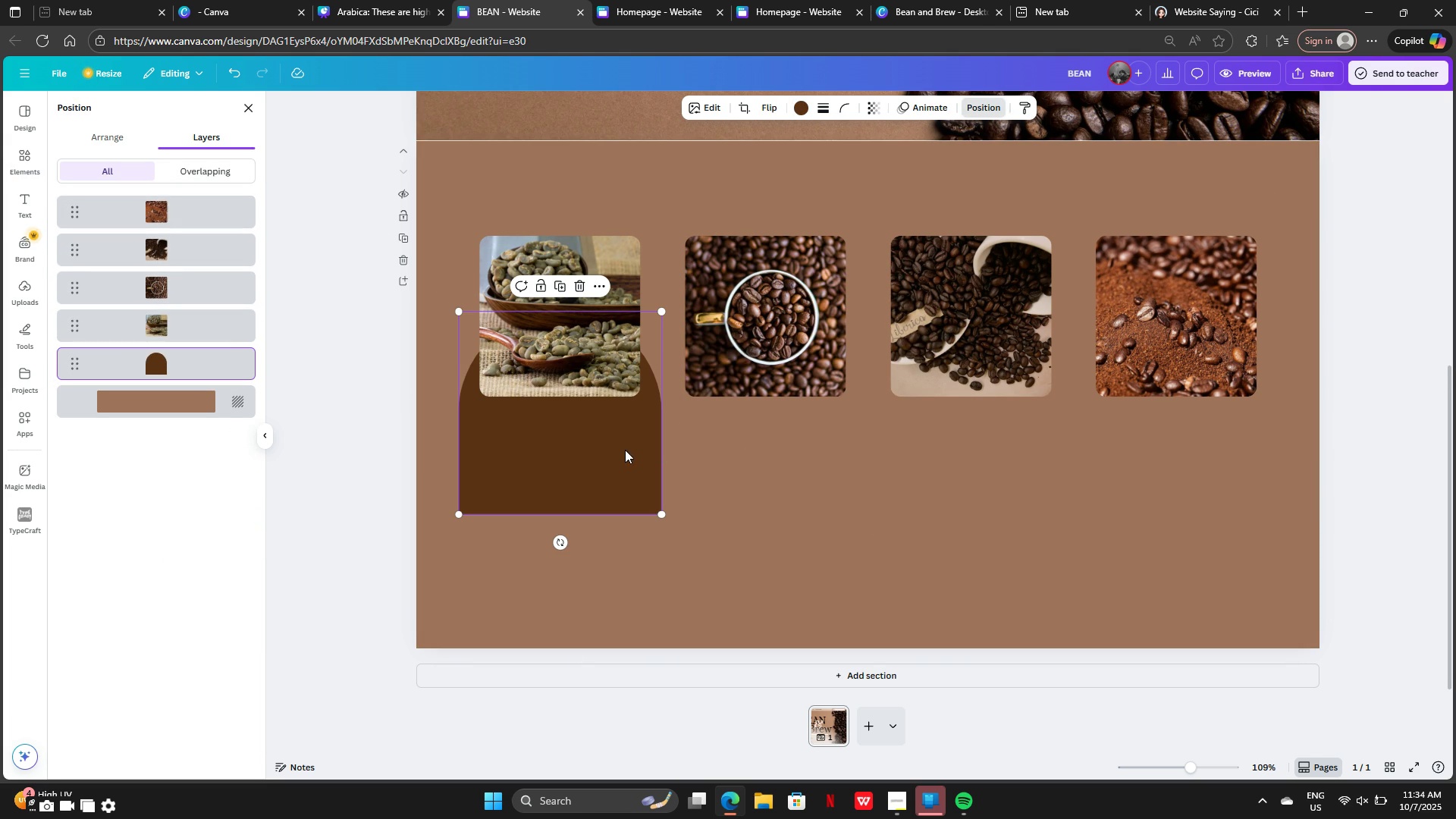 
left_click_drag(start_coordinate=[625, 450], to_coordinate=[623, 435])
 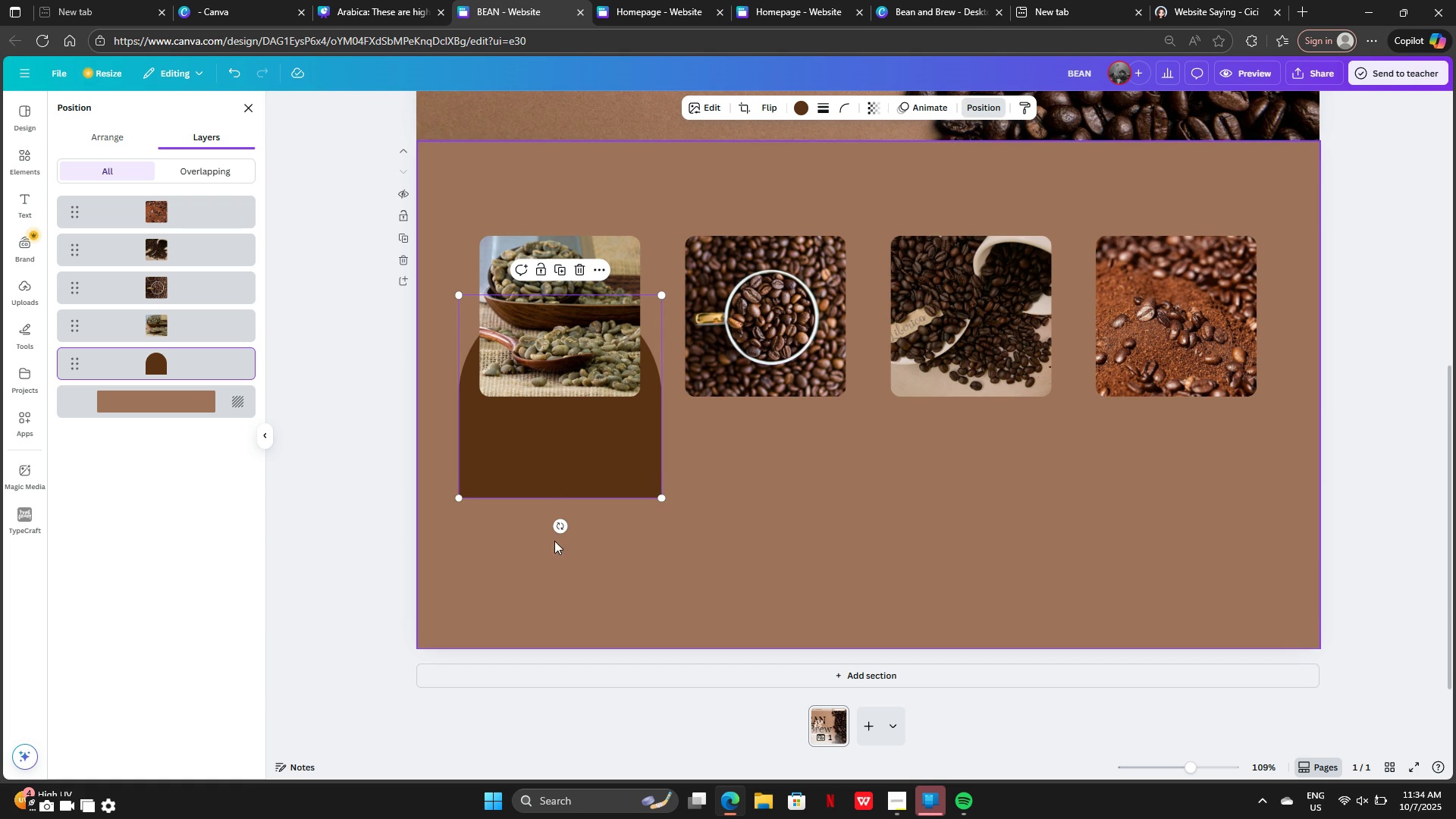 
left_click_drag(start_coordinate=[564, 527], to_coordinate=[557, 235])
 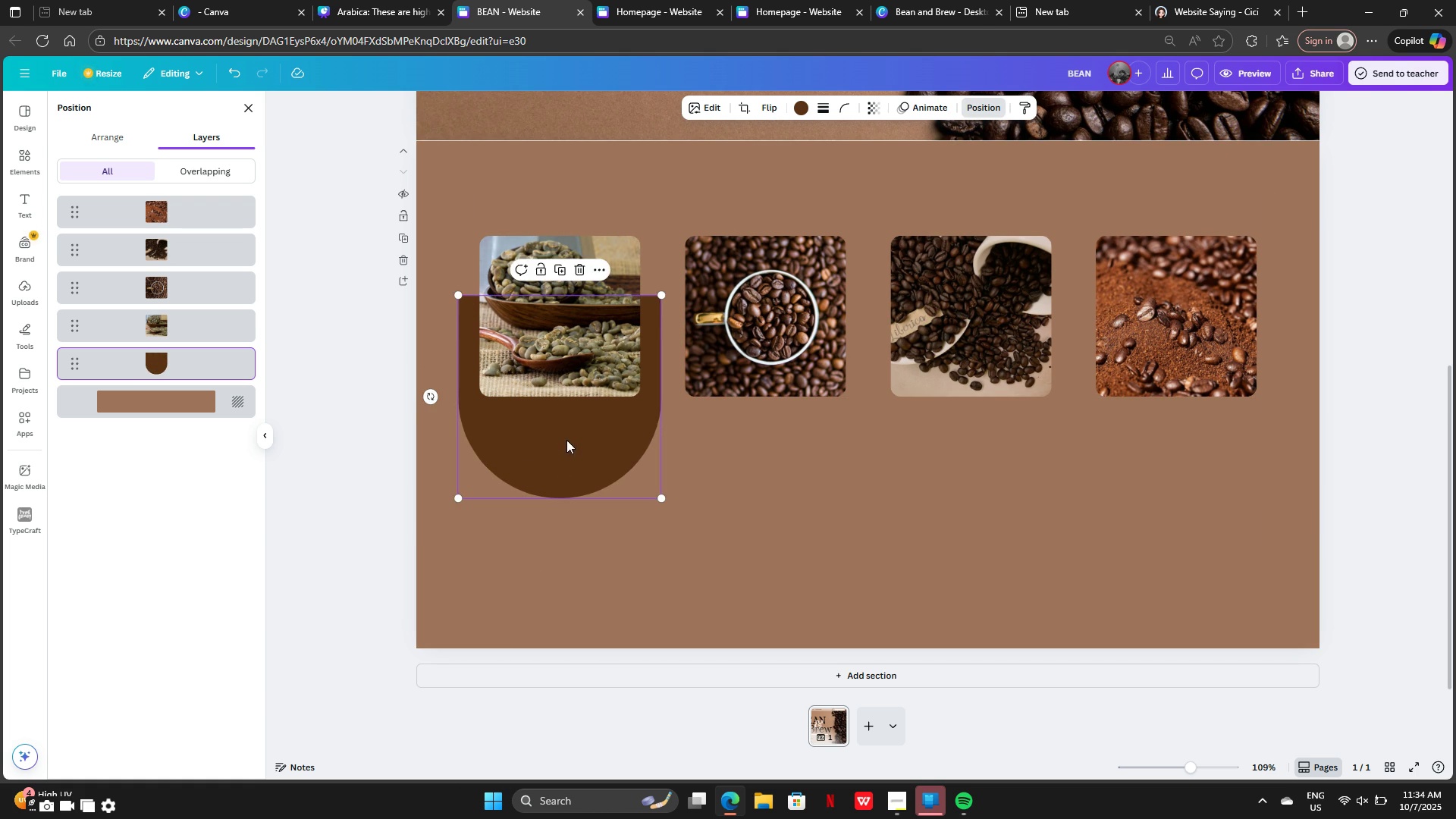 
left_click_drag(start_coordinate=[564, 433], to_coordinate=[565, 498])
 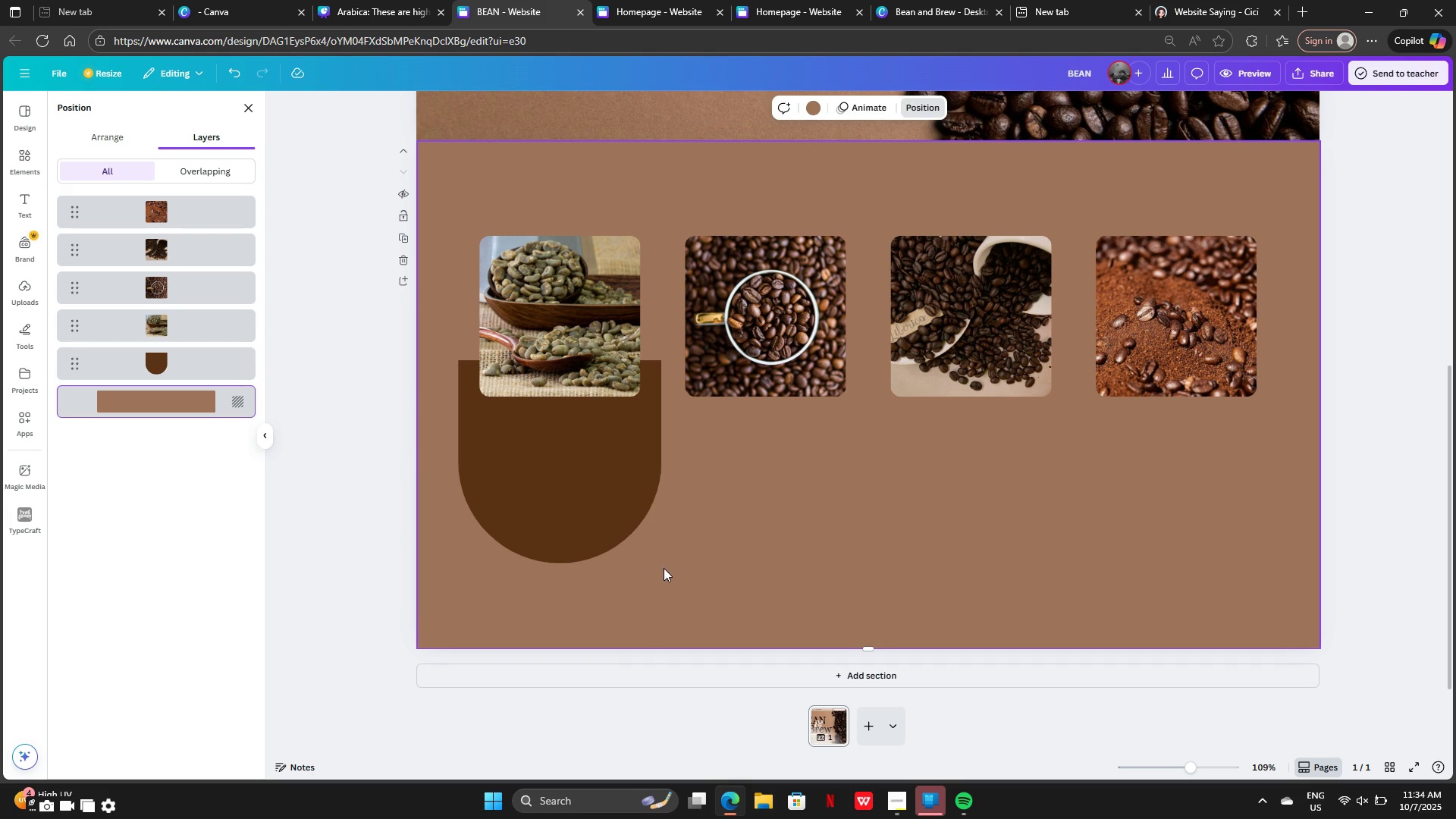 
left_click([640, 518])
 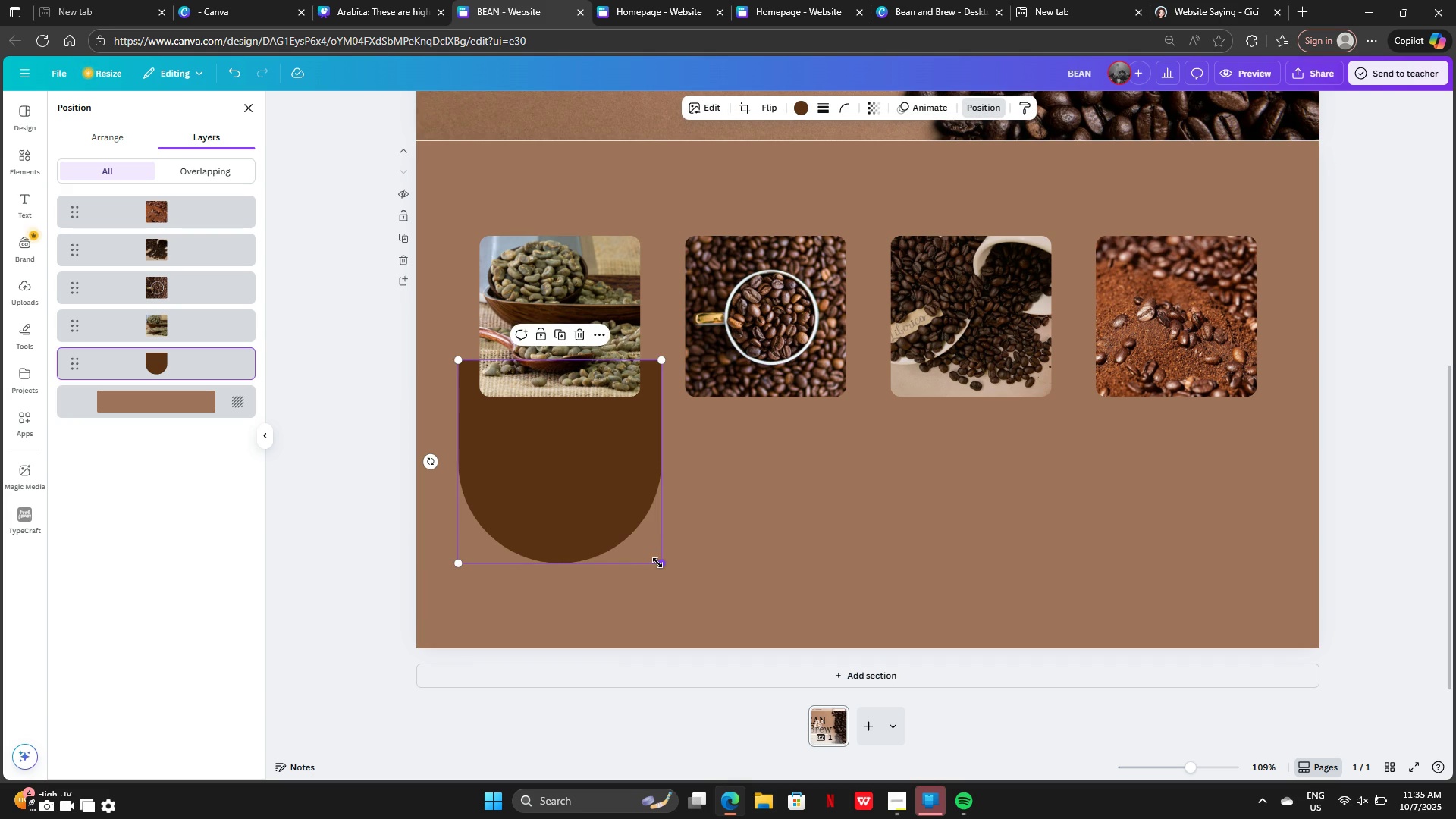 
left_click_drag(start_coordinate=[657, 563], to_coordinate=[628, 513])
 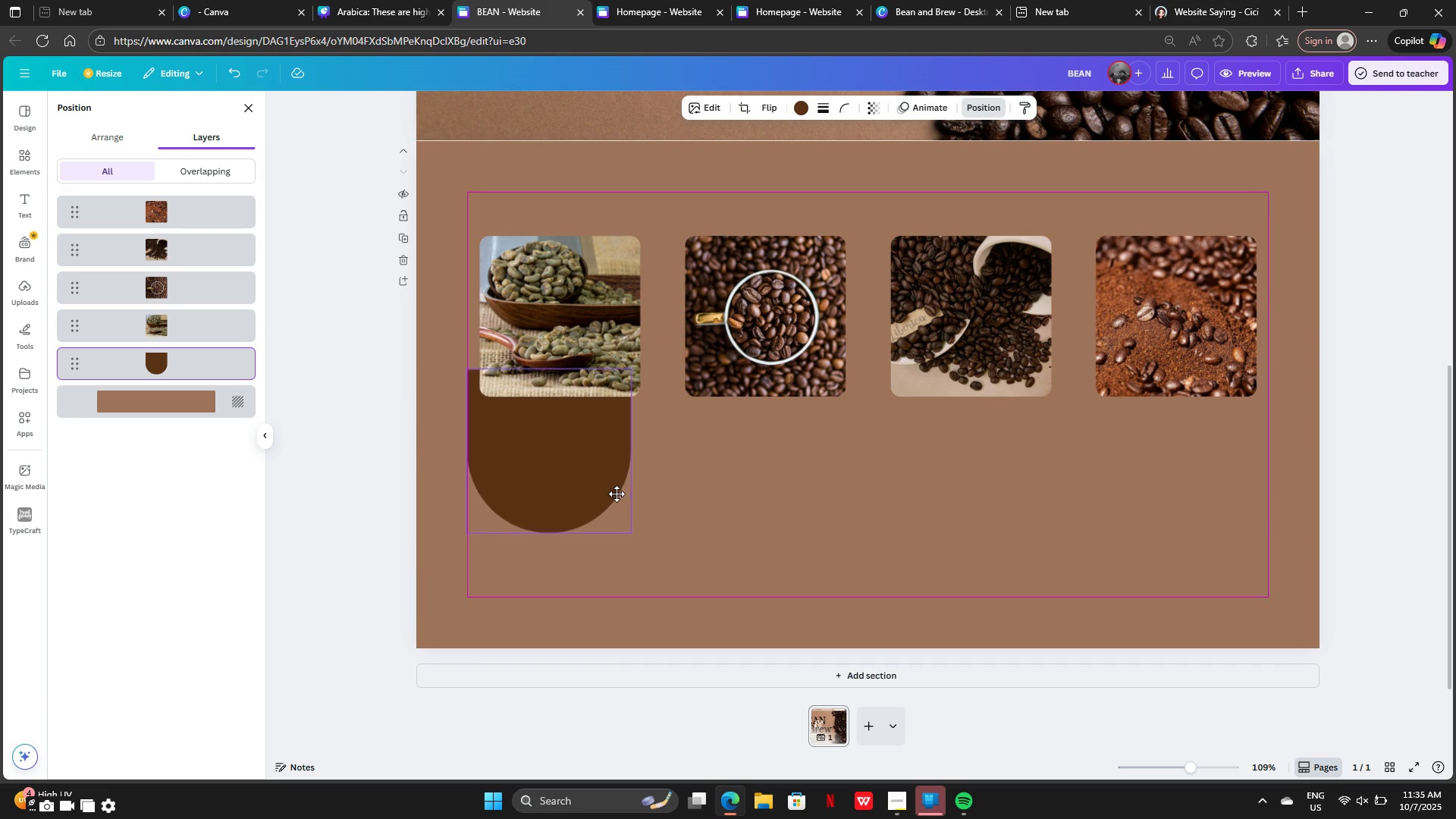 
left_click_drag(start_coordinate=[607, 481], to_coordinate=[626, 438])
 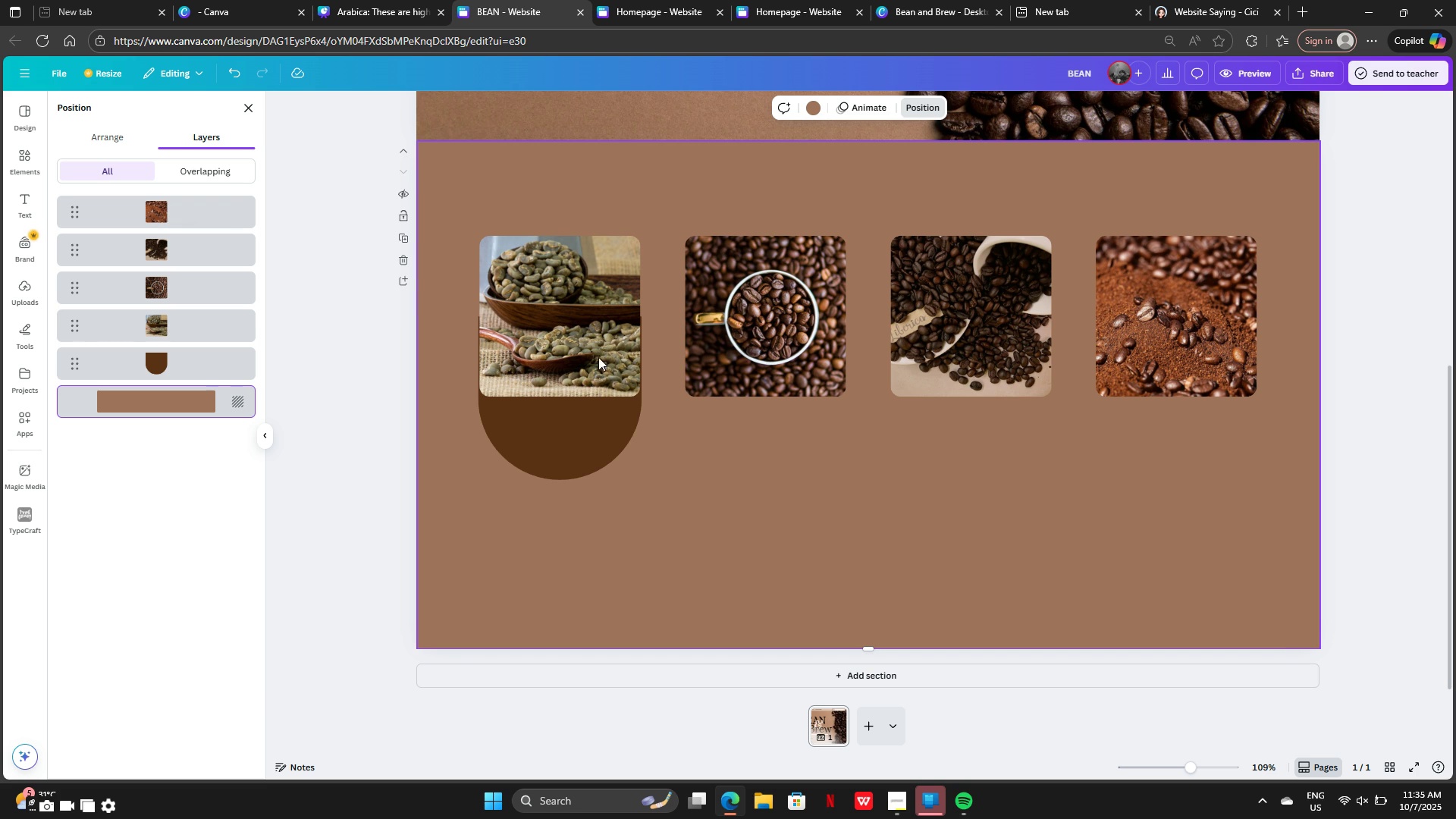 
left_click([527, 413])
 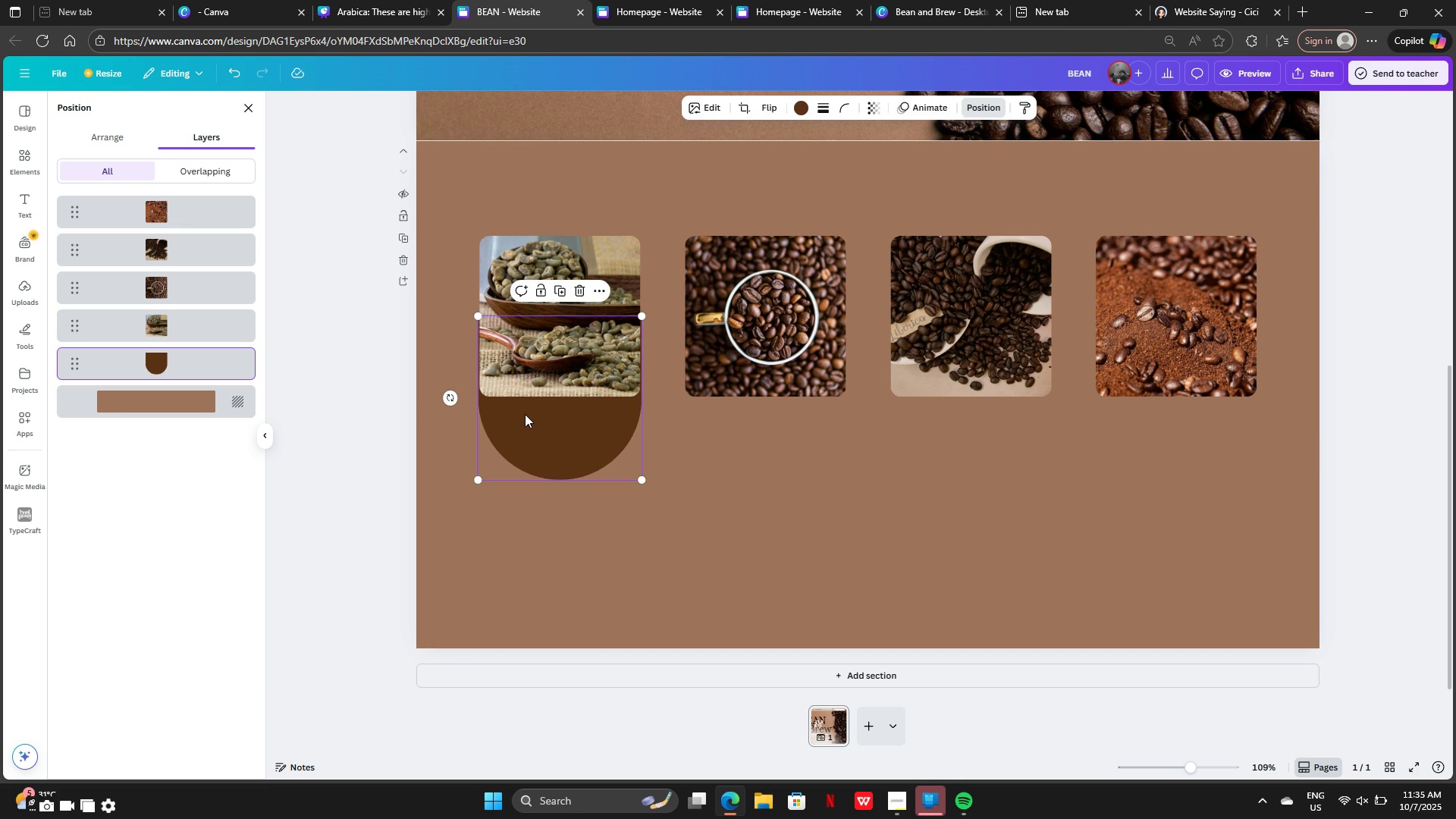 
key(Backspace)
 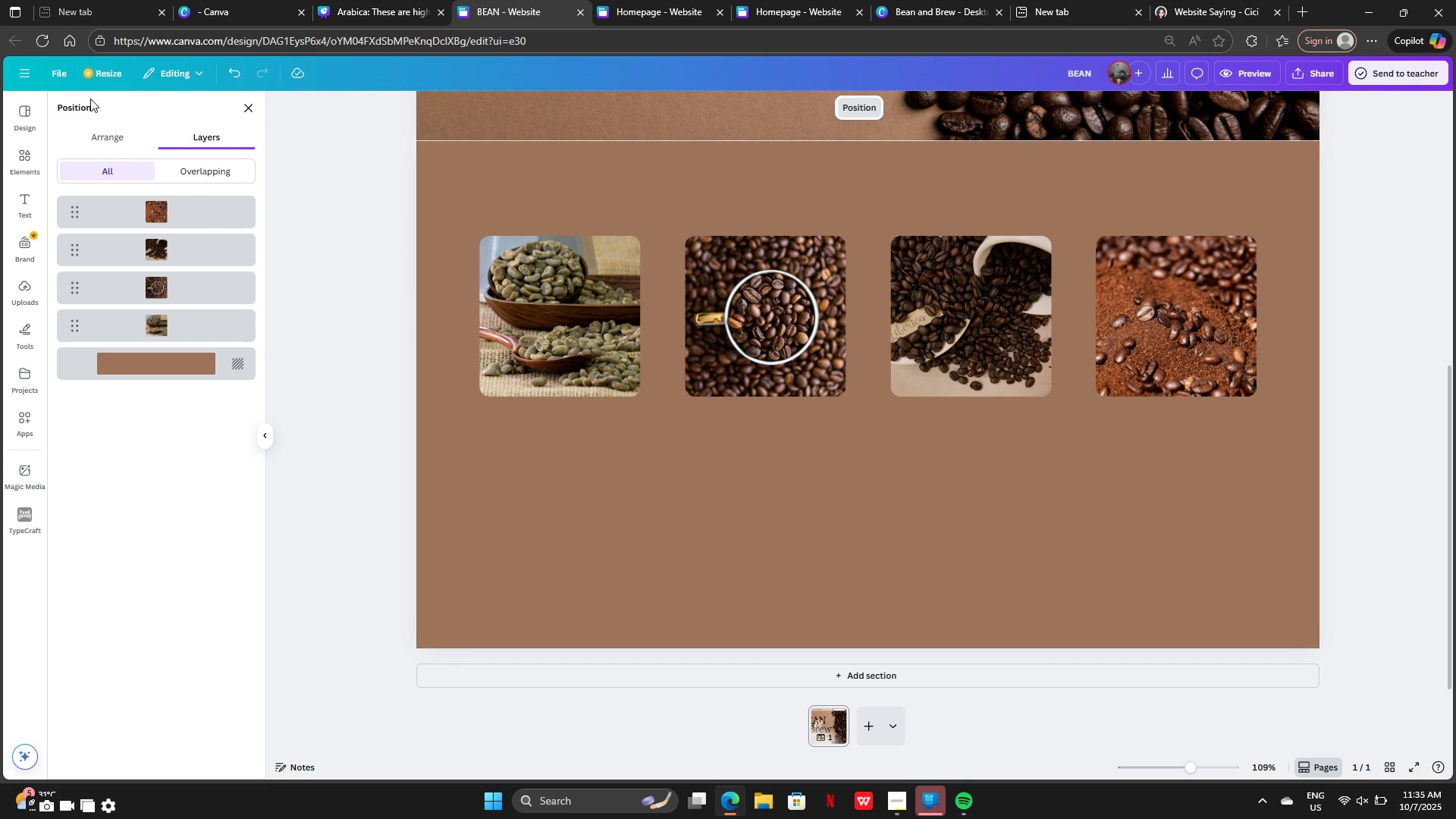 
left_click_drag(start_coordinate=[116, 130], to_coordinate=[119, 136])
 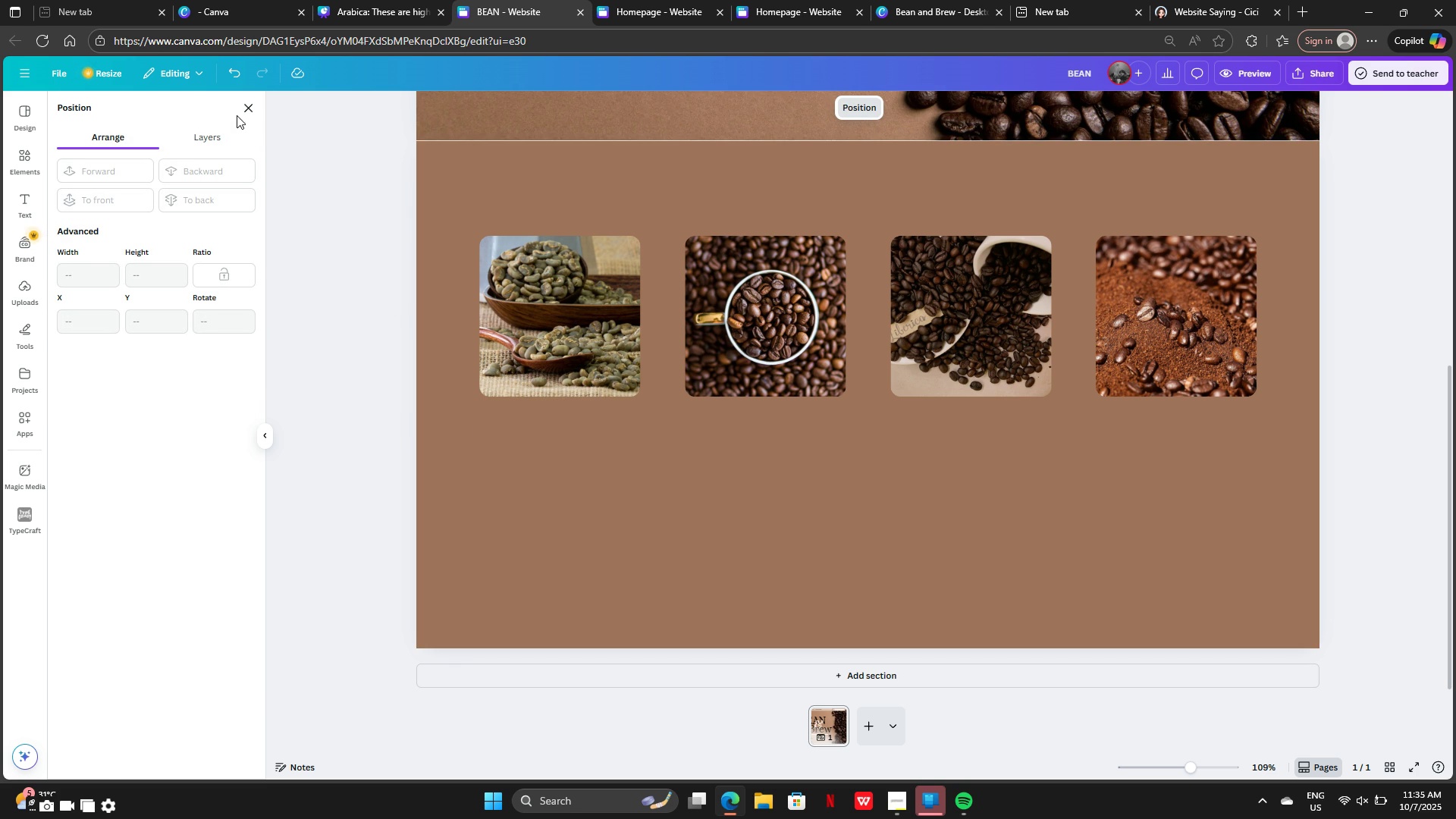 
left_click([237, 115])
 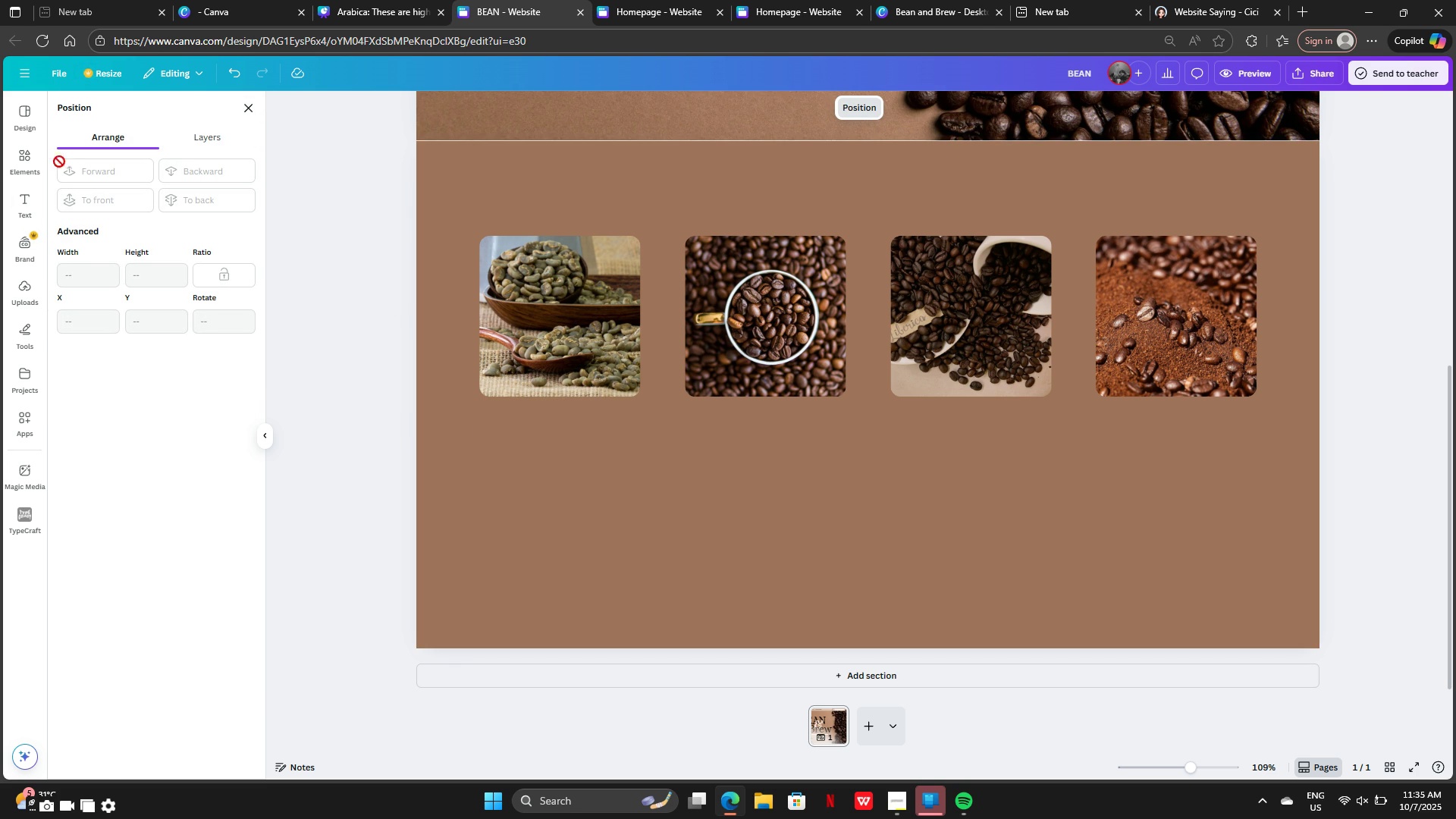 
left_click([42, 156])
 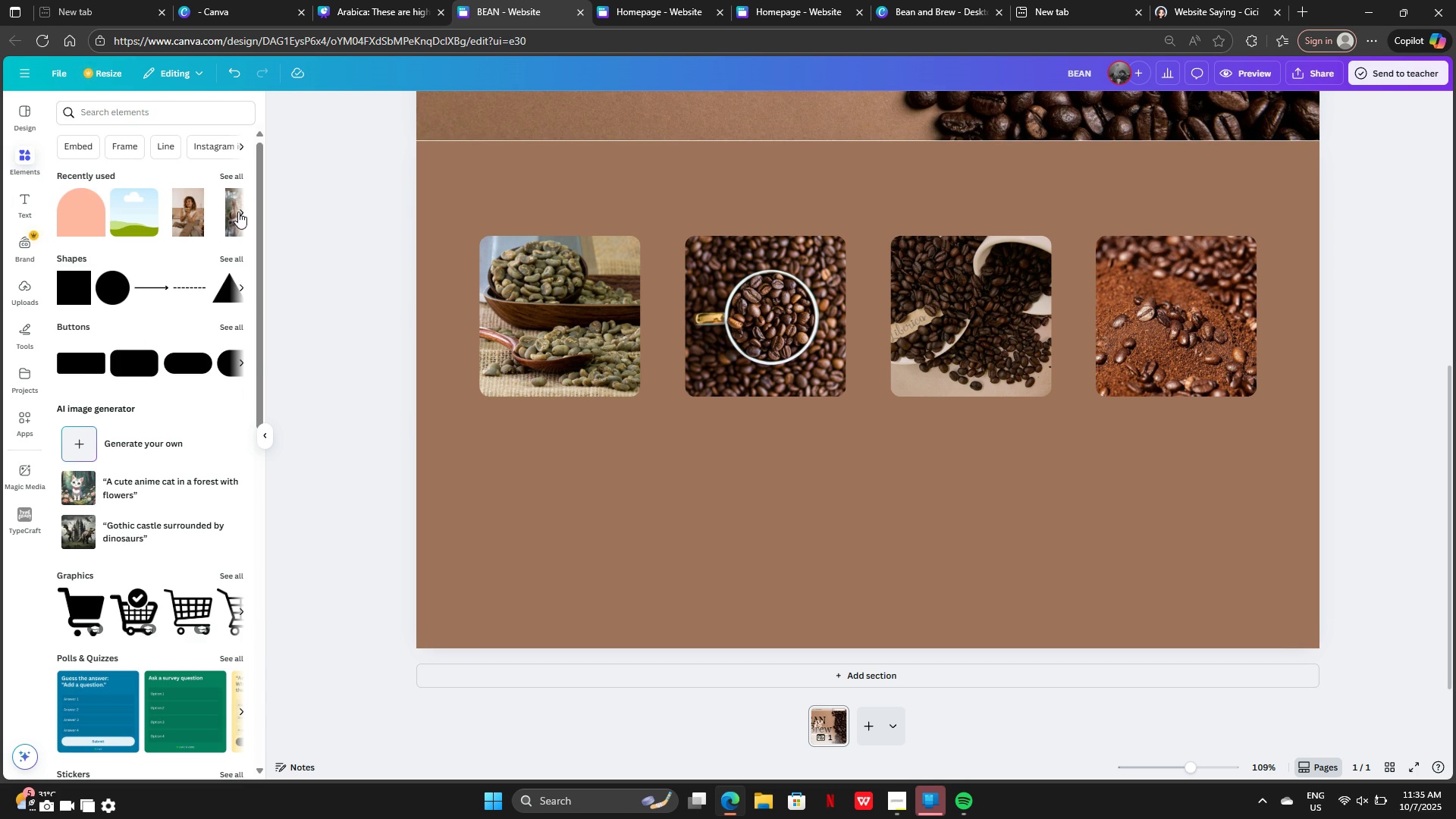 
left_click([225, 173])
 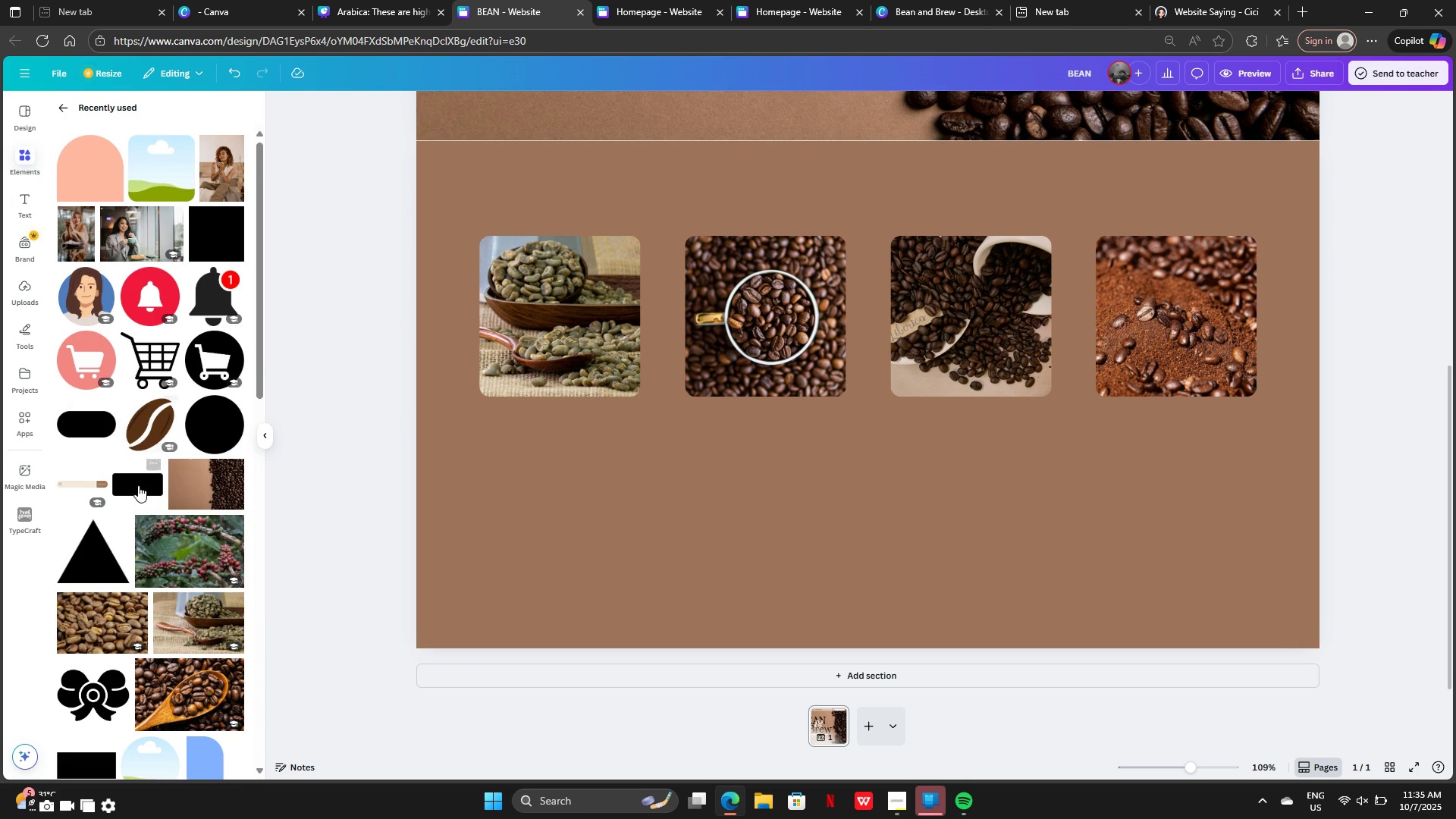 
scroll: coordinate [144, 491], scroll_direction: up, amount: 3.0
 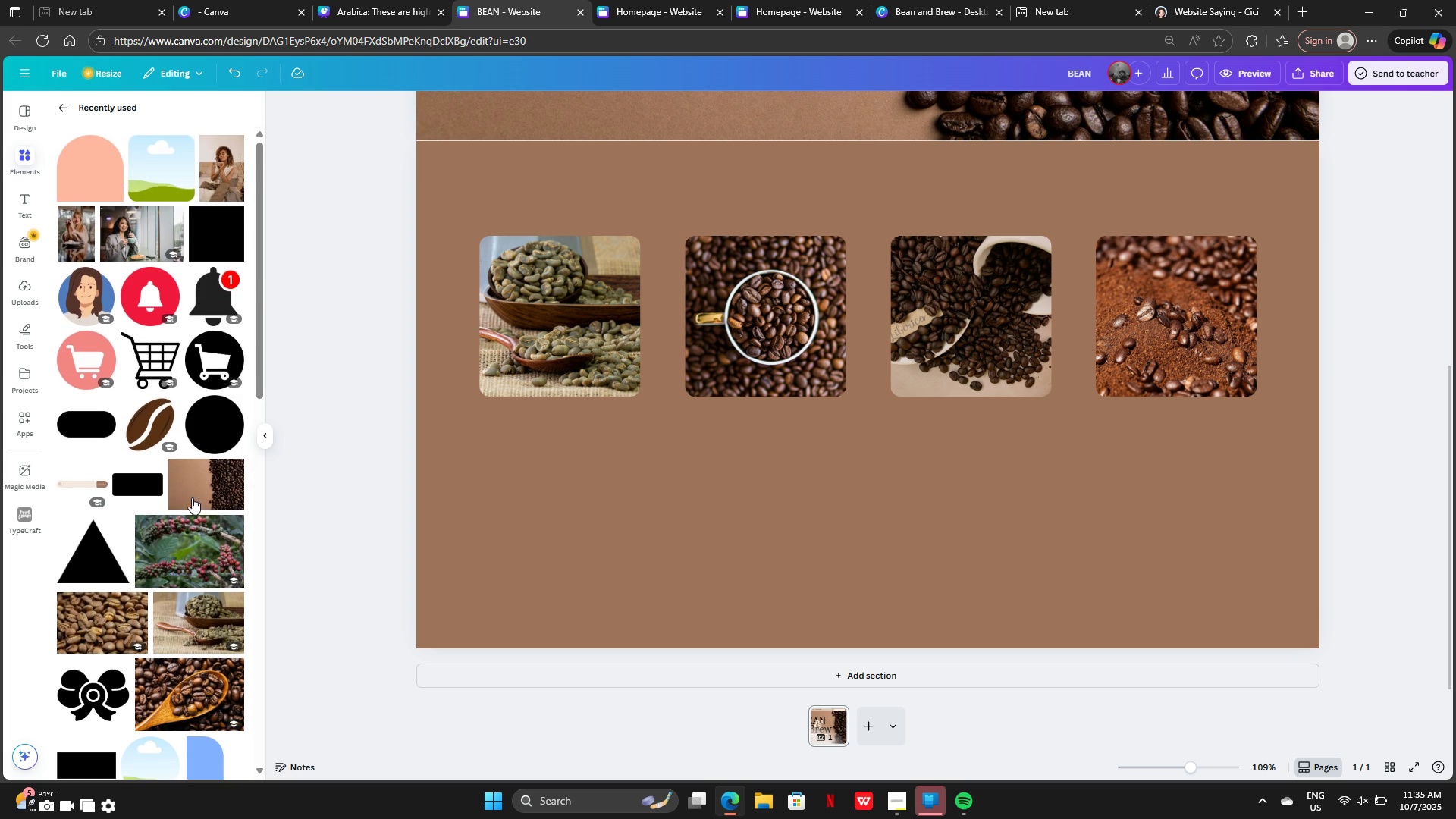 
scroll: coordinate [192, 498], scroll_direction: down, amount: 5.0
 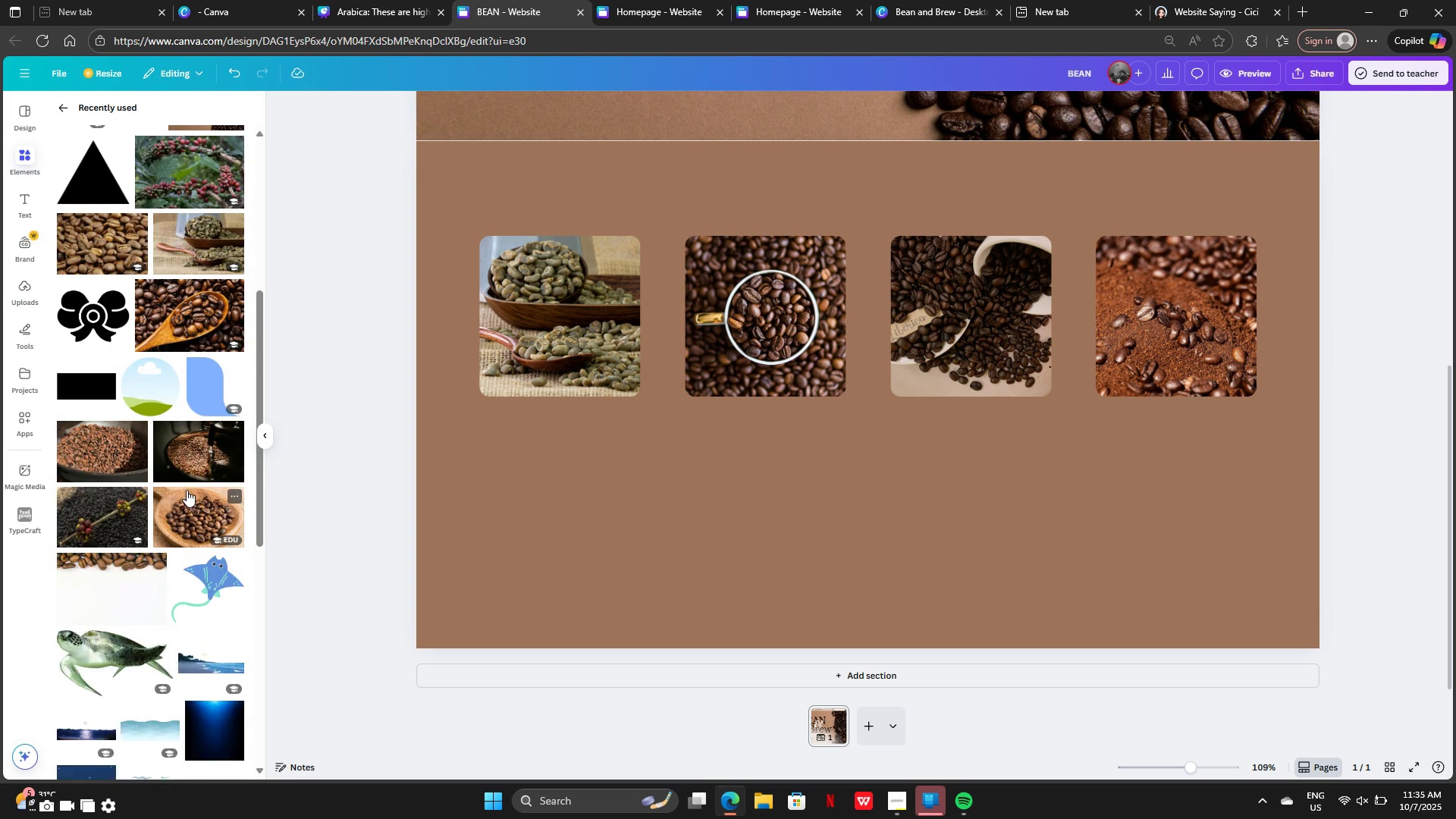 
scroll: coordinate [175, 458], scroll_direction: up, amount: 12.0
 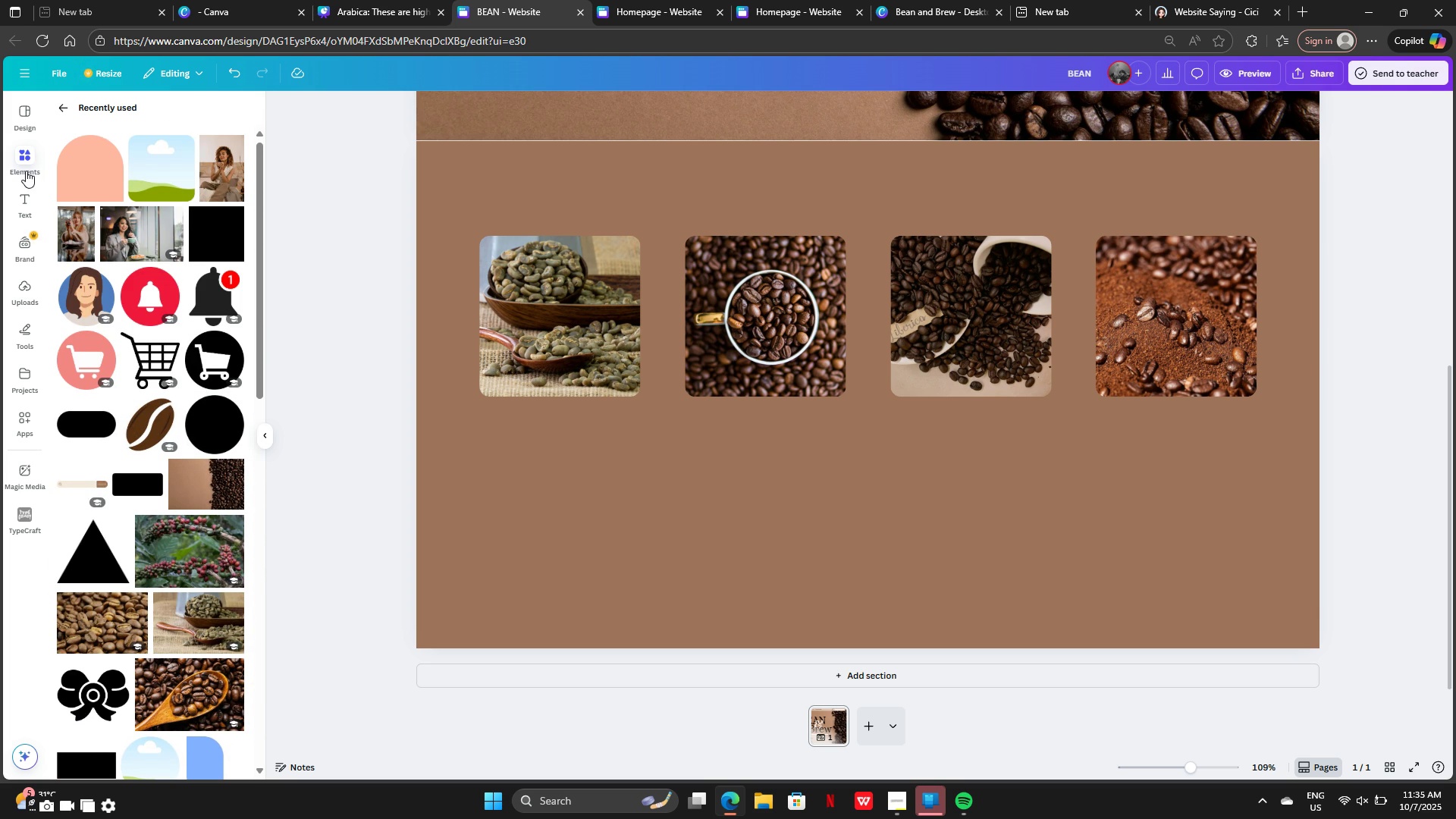 
left_click([26, 171])
 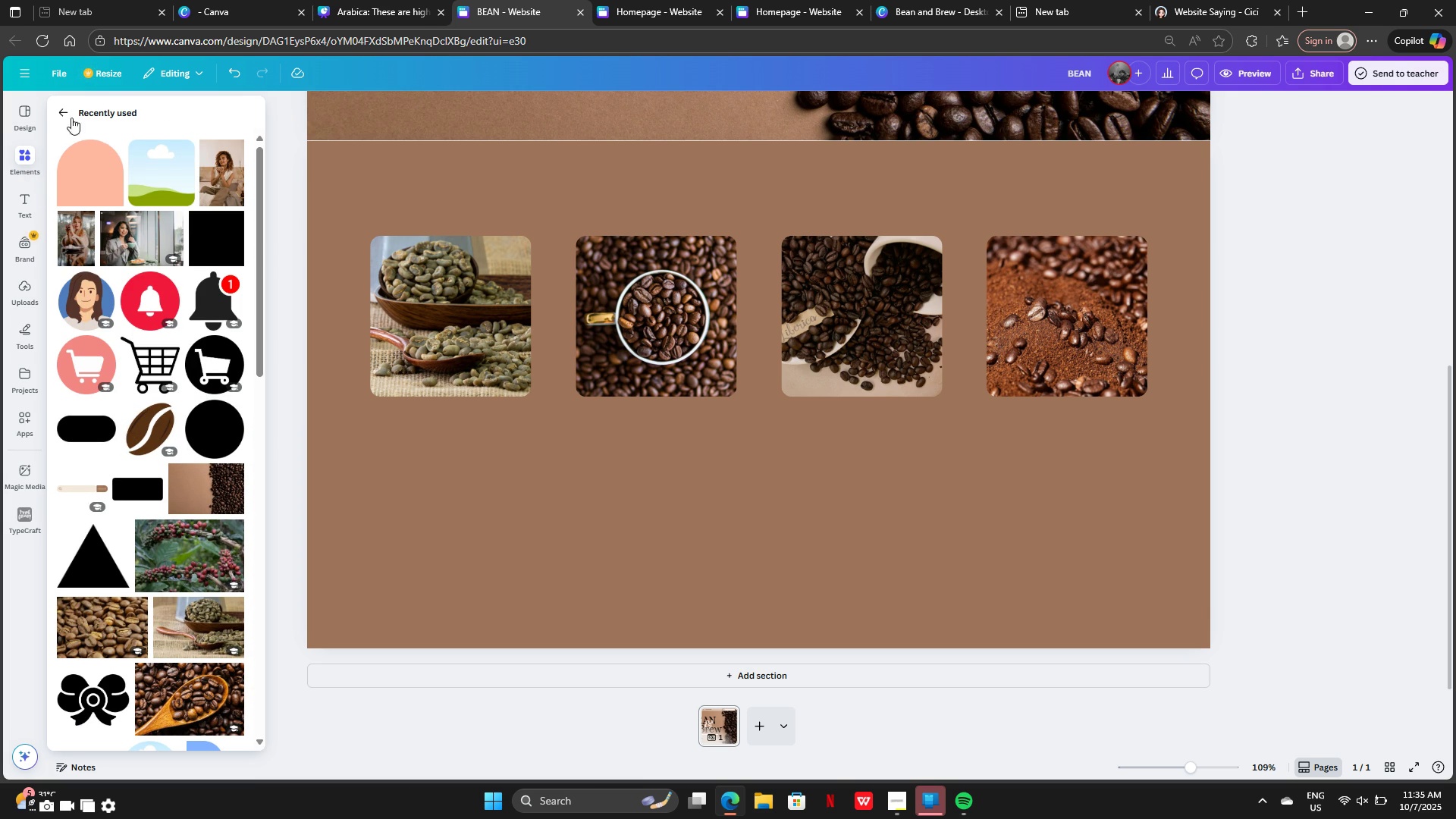 
left_click([65, 105])
 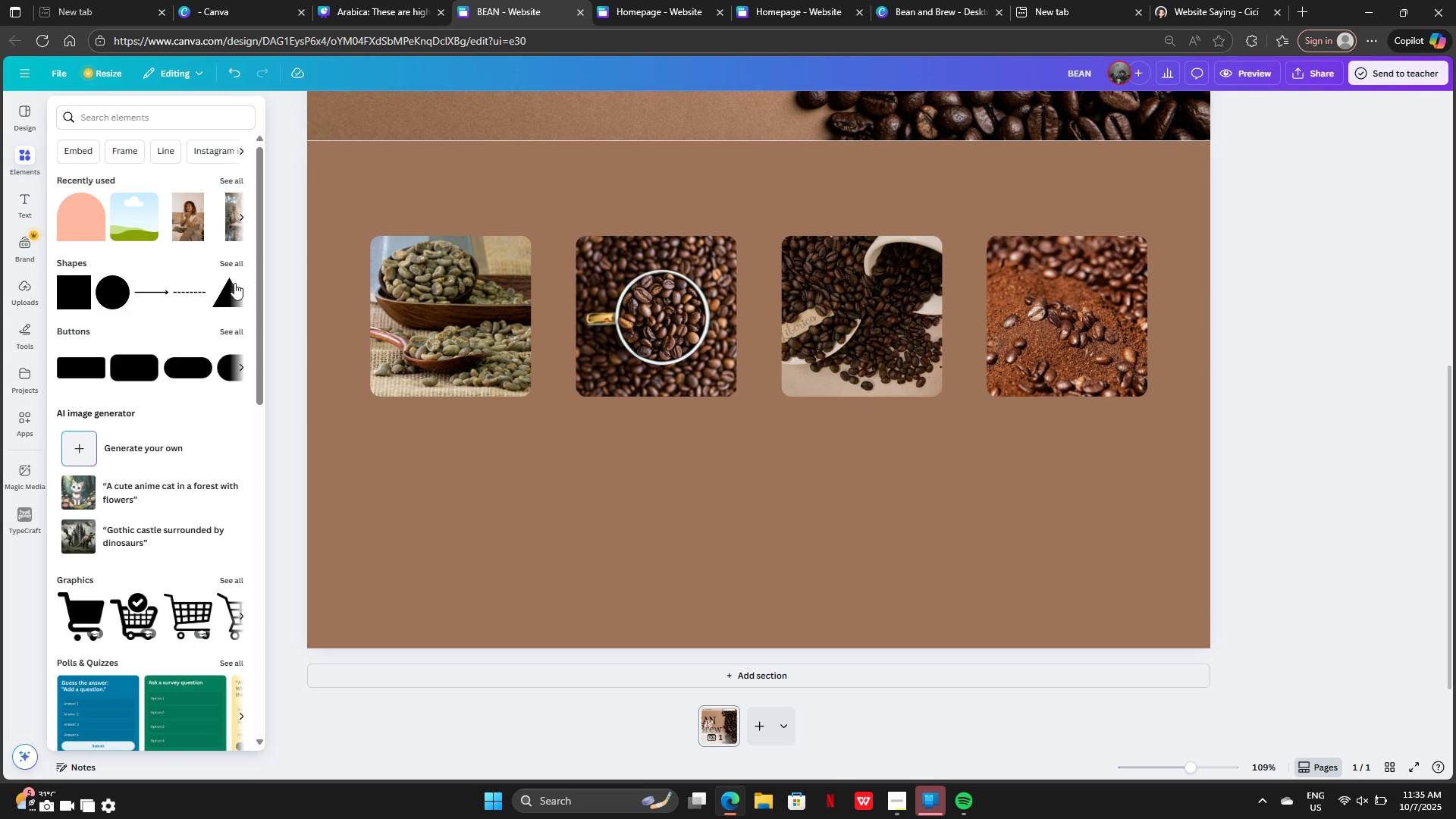 
left_click([224, 265])
 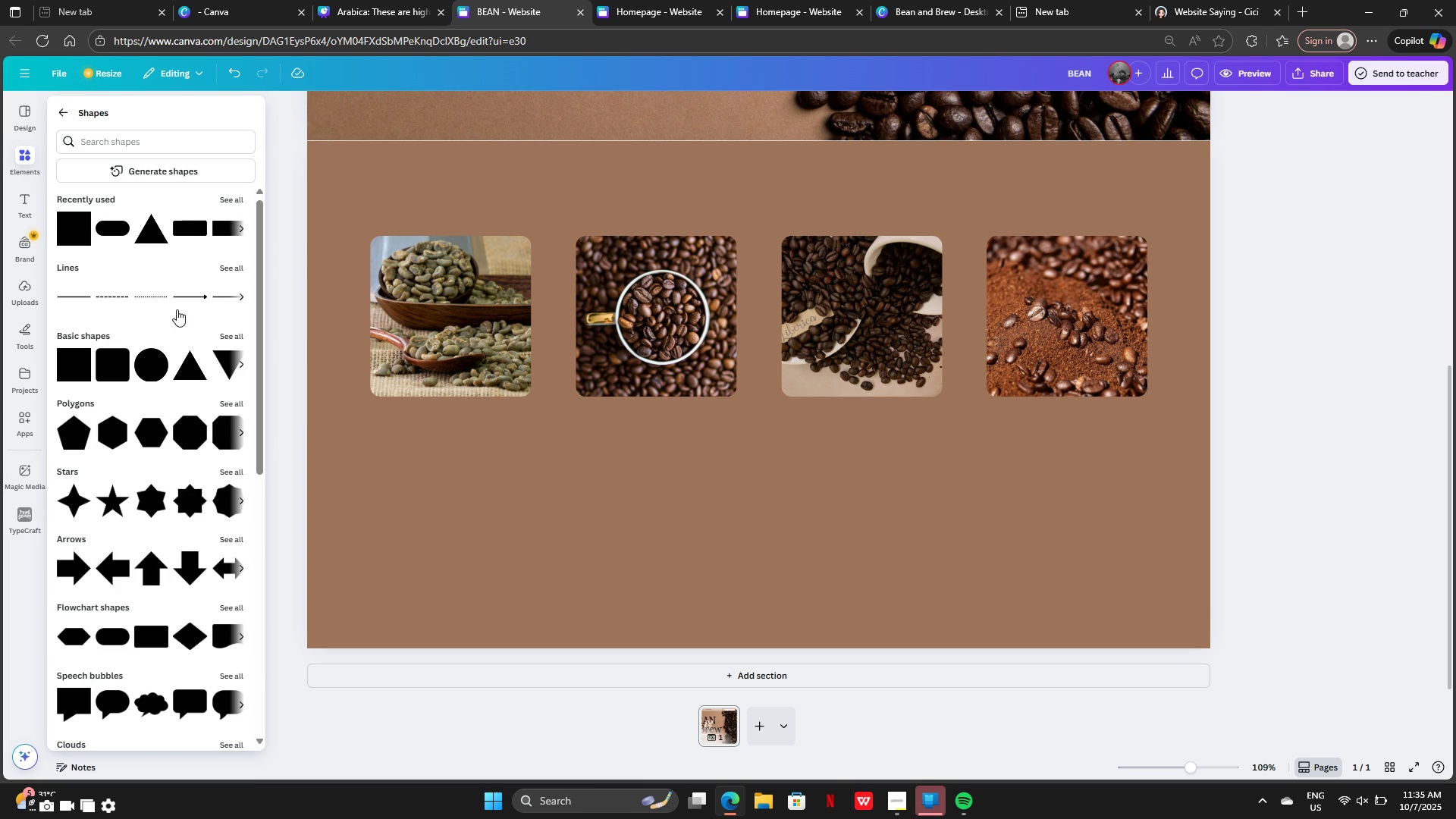 
left_click([109, 366])
 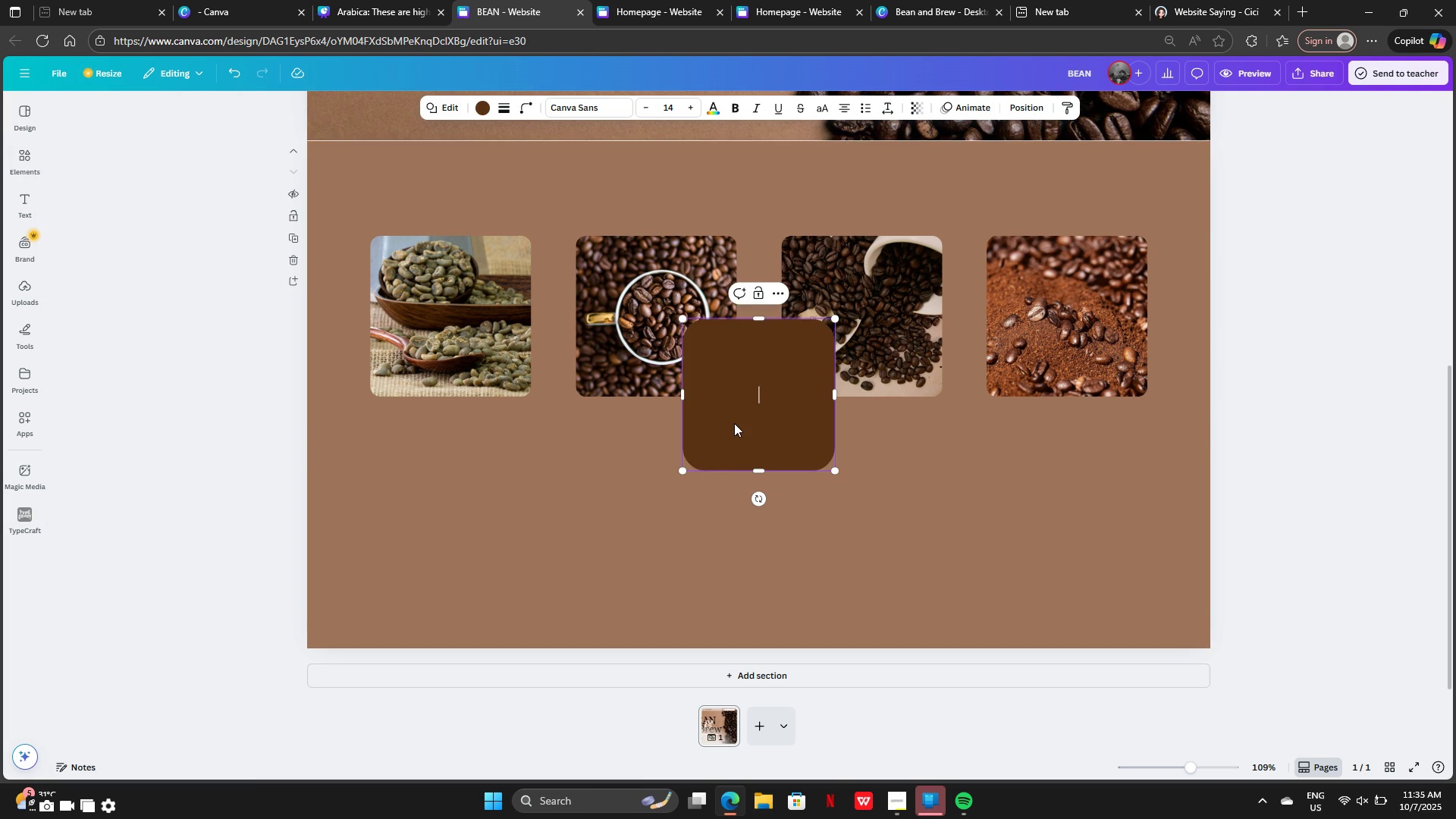 
left_click_drag(start_coordinate=[734, 423], to_coordinate=[691, 430])
 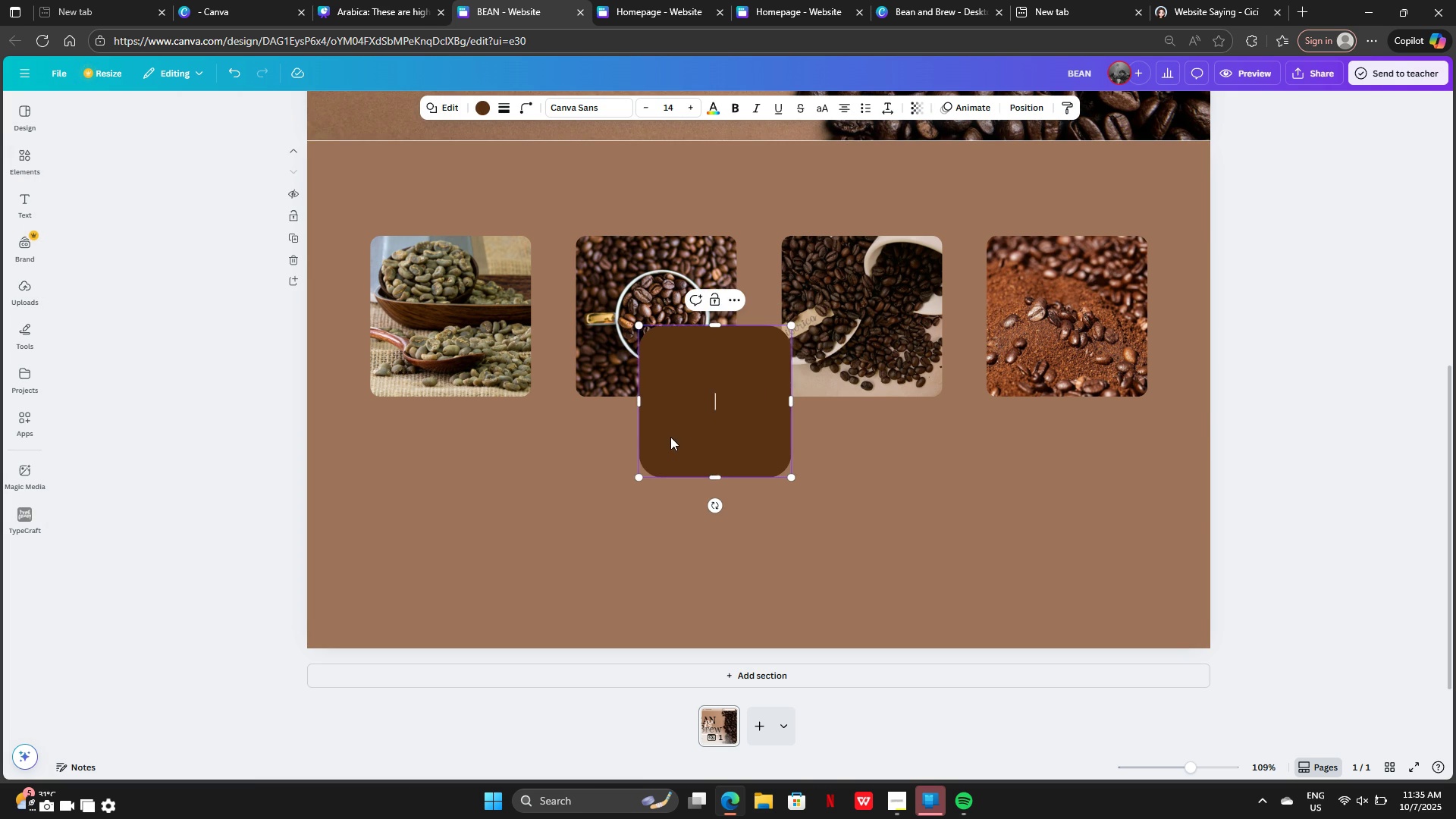 
left_click_drag(start_coordinate=[670, 437], to_coordinate=[405, 424])
 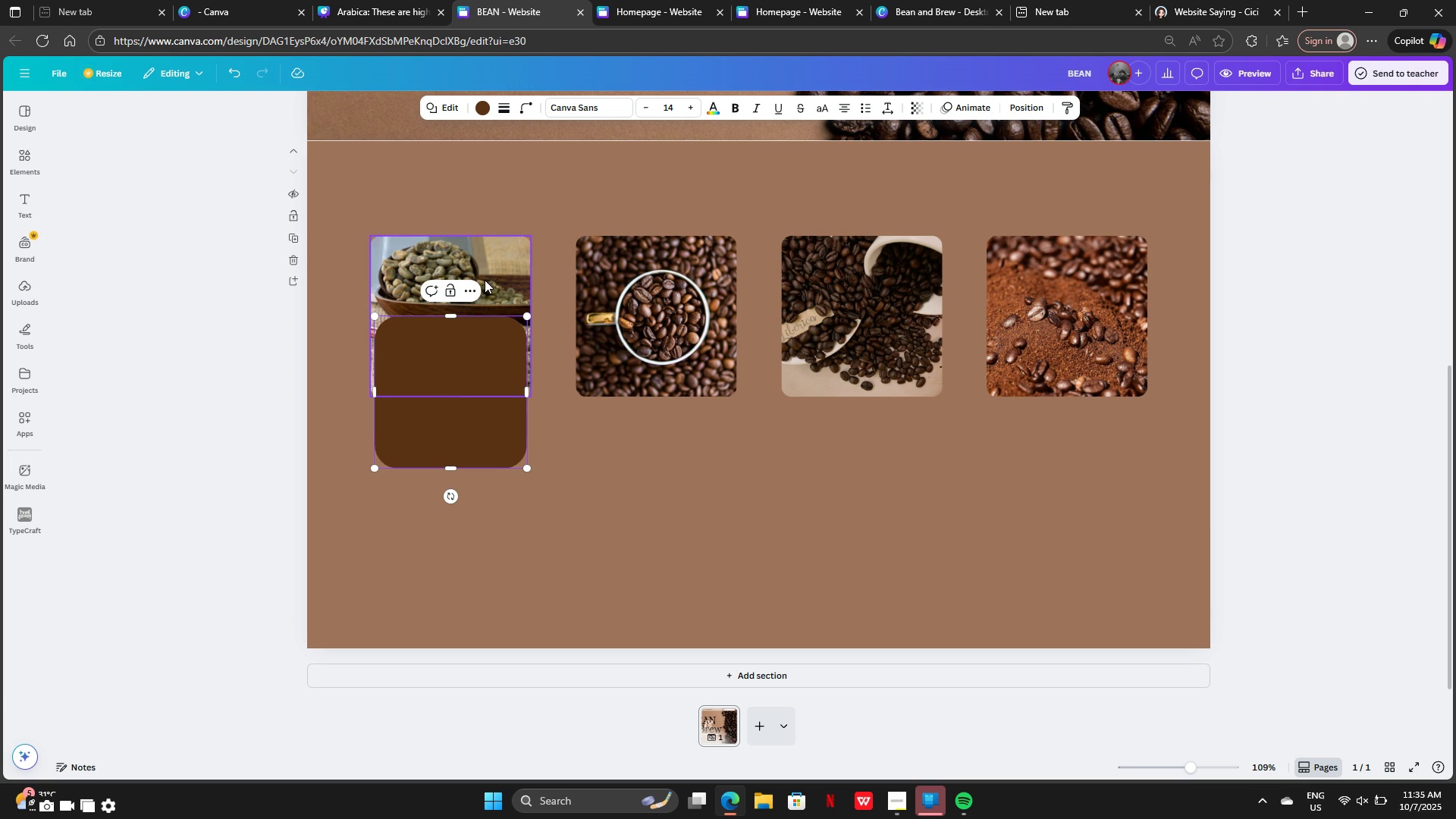 
left_click([466, 291])
 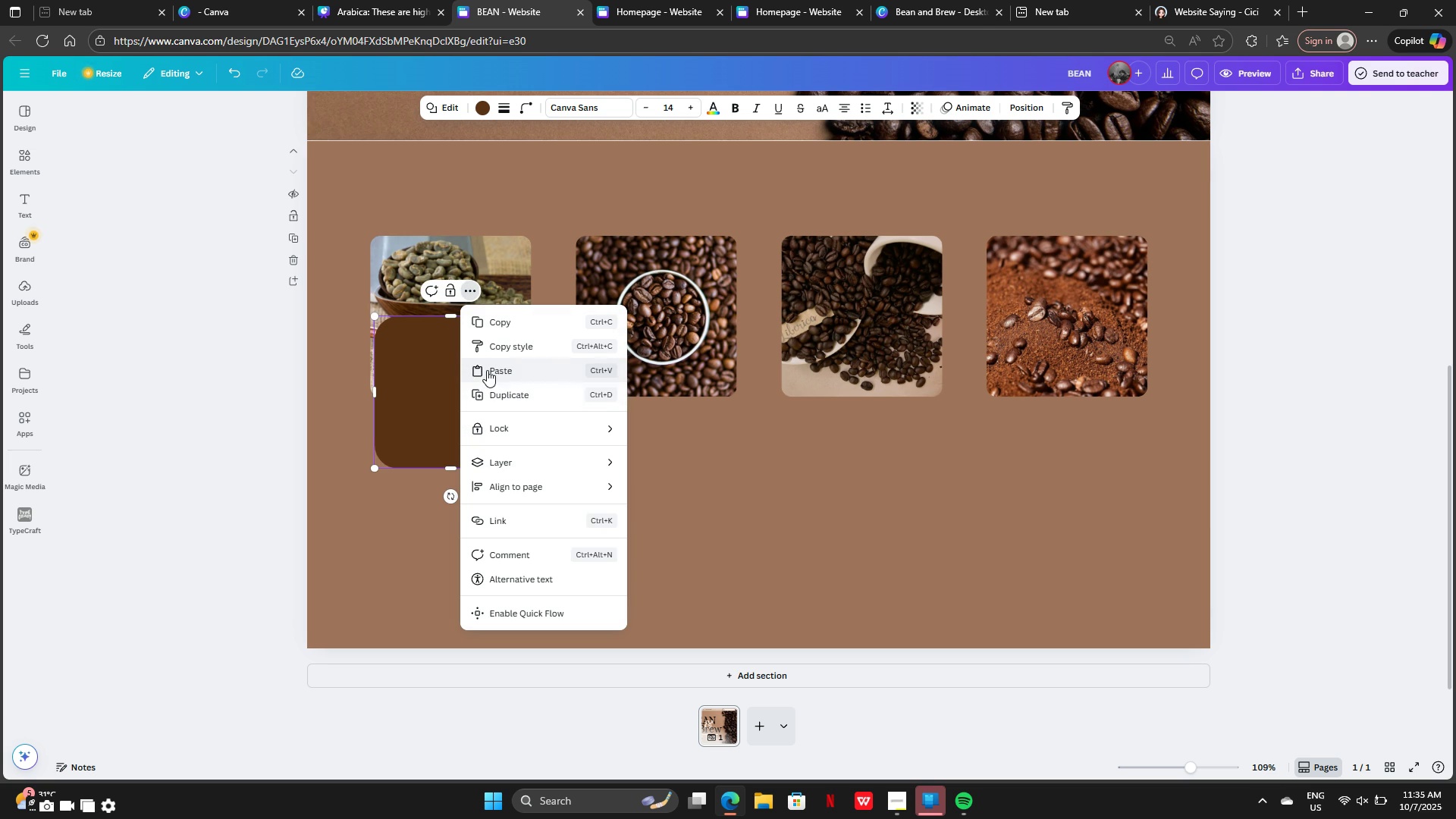 
left_click_drag(start_coordinate=[487, 370], to_coordinate=[505, 459])
 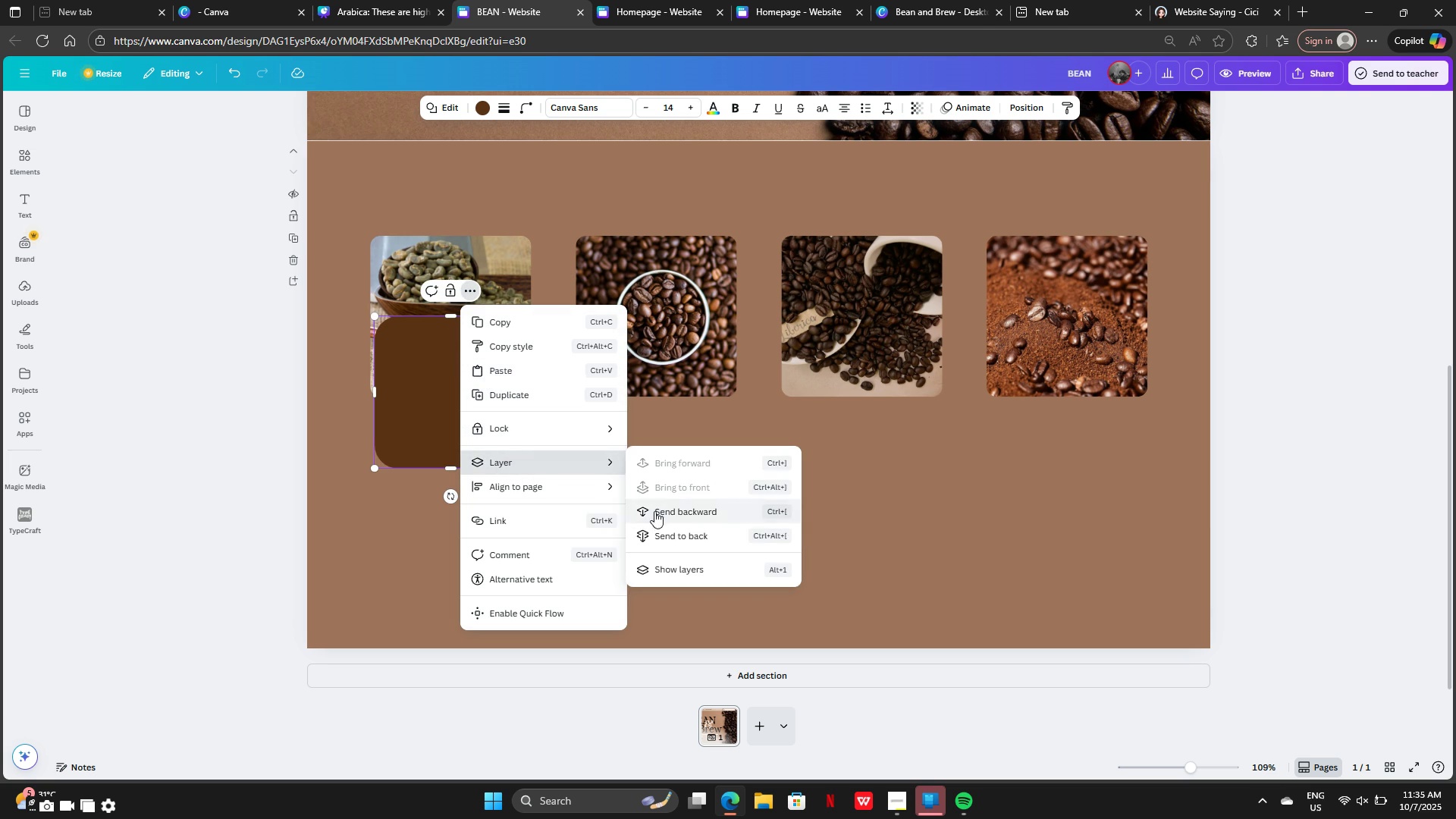 
left_click([654, 511])
 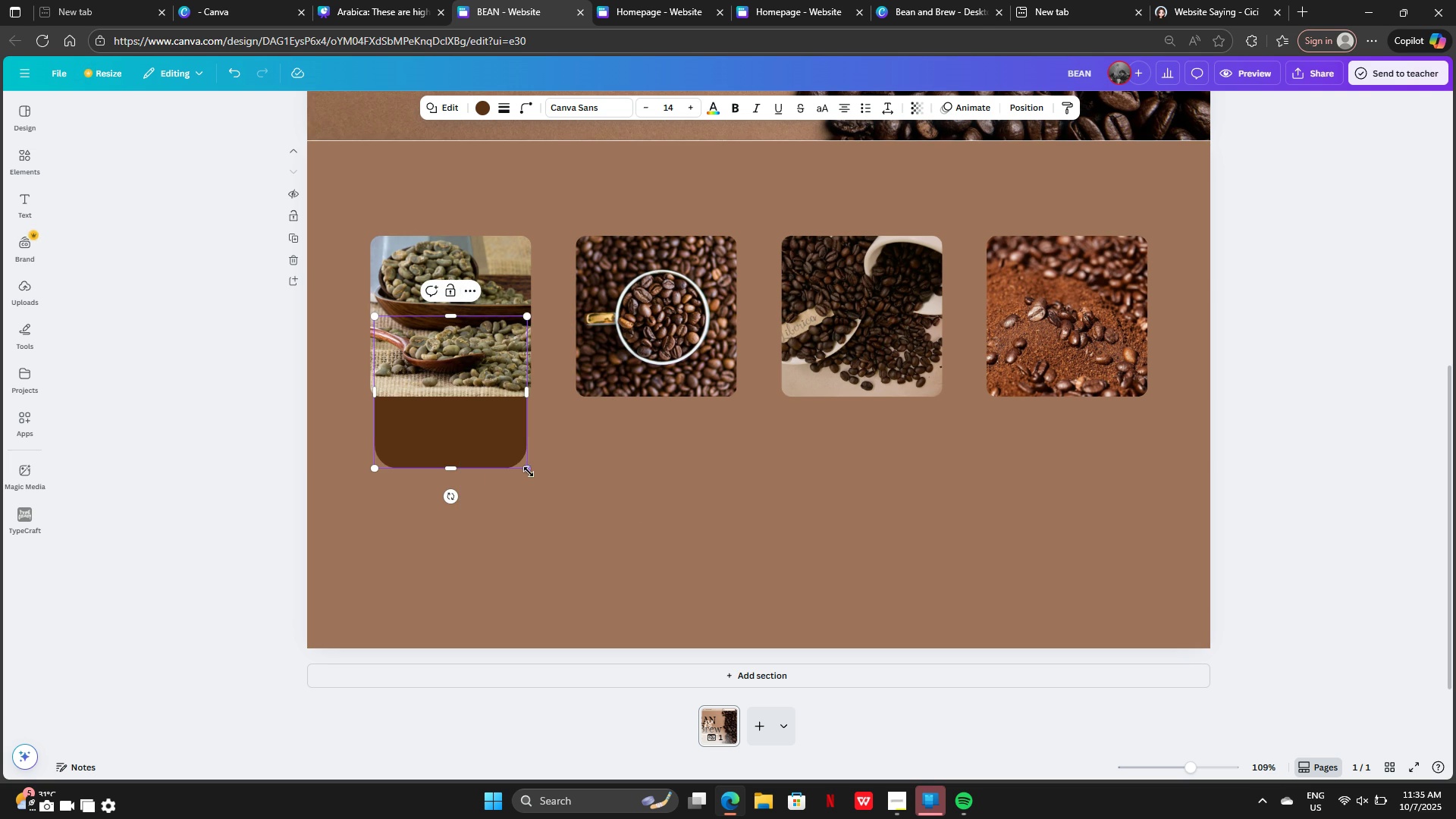 
left_click_drag(start_coordinate=[529, 468], to_coordinate=[544, 493])
 